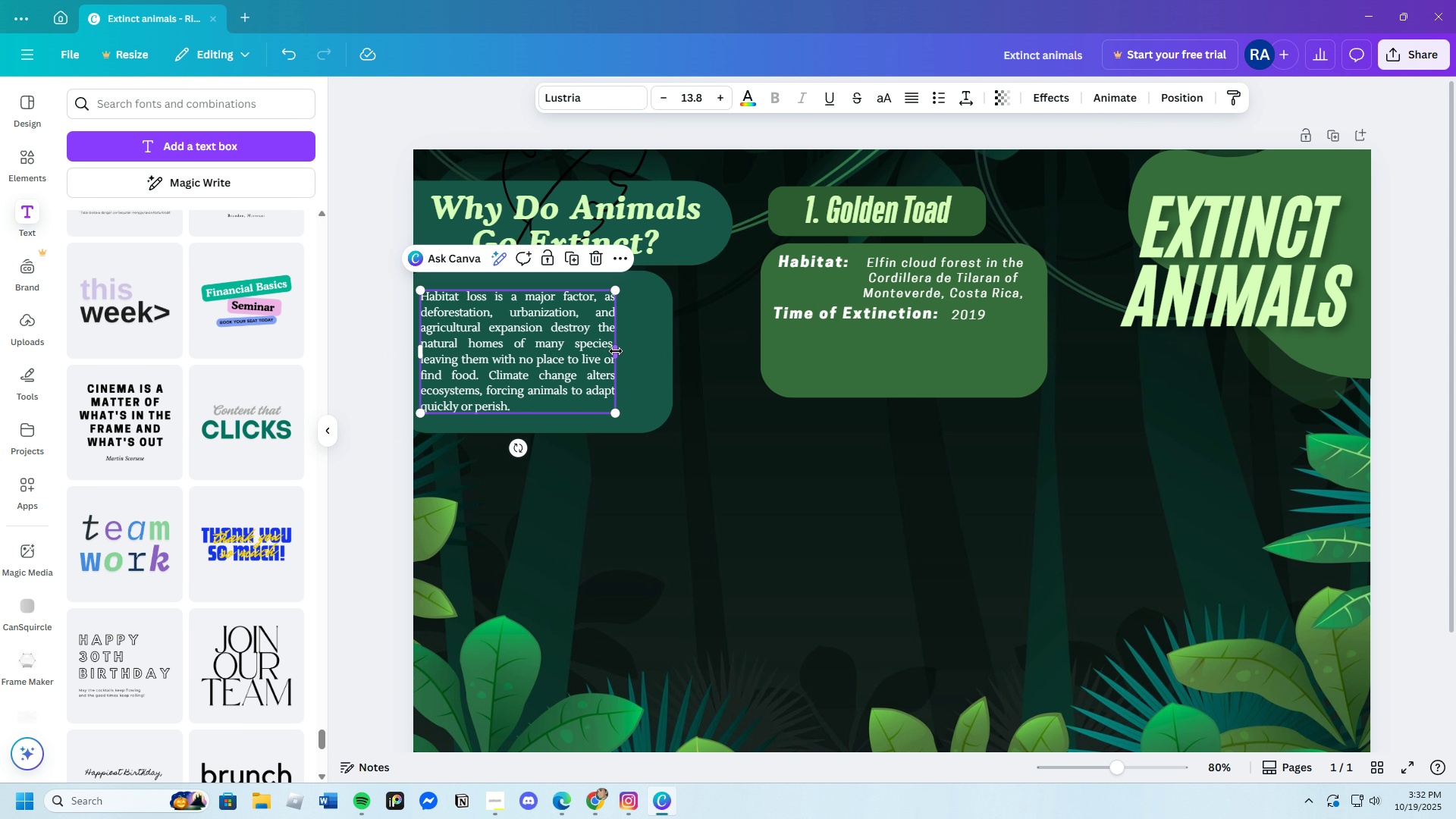 
left_click_drag(start_coordinate=[617, 351], to_coordinate=[661, 356])
 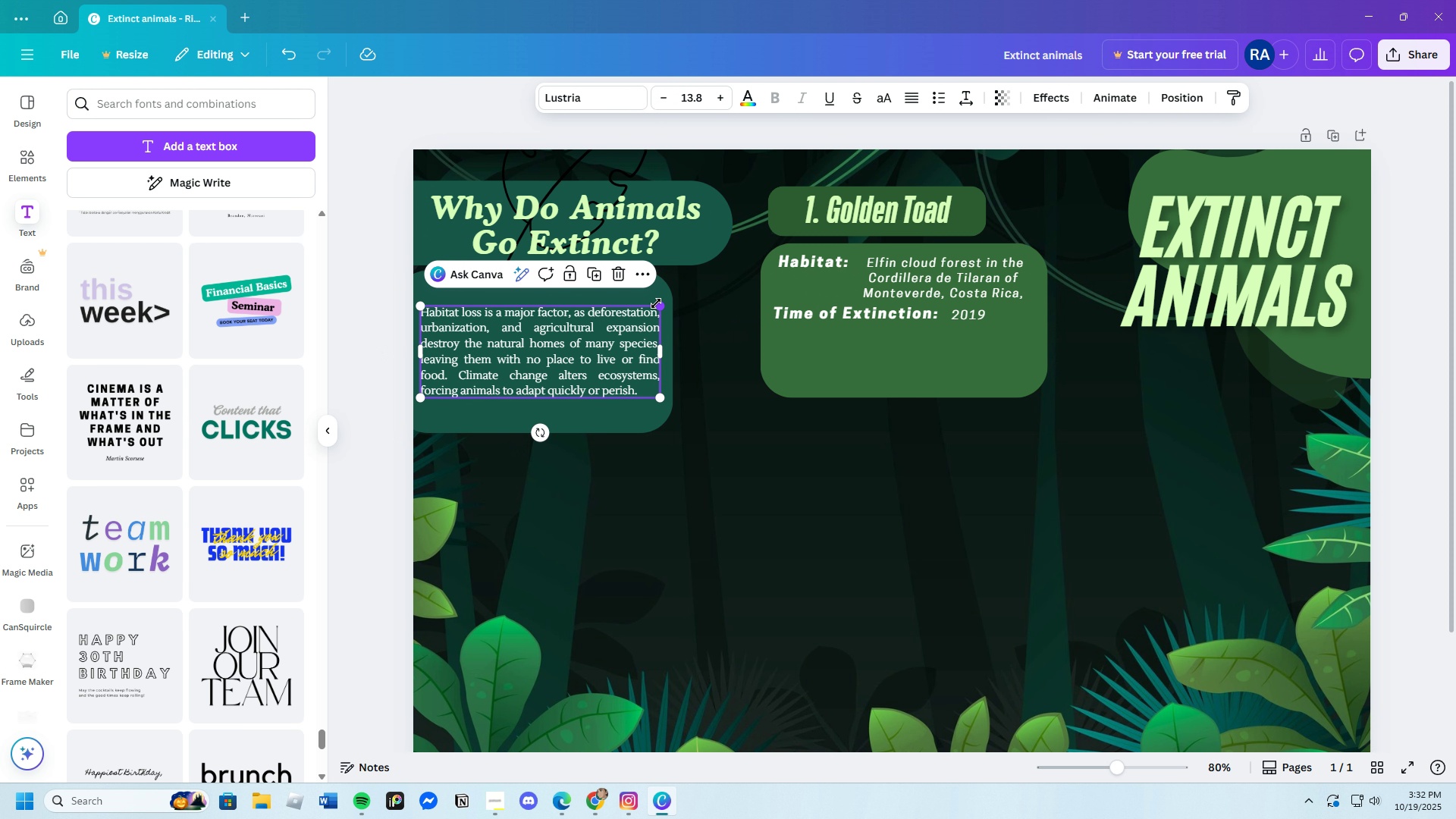 
left_click_drag(start_coordinate=[656, 303], to_coordinate=[661, 296])
 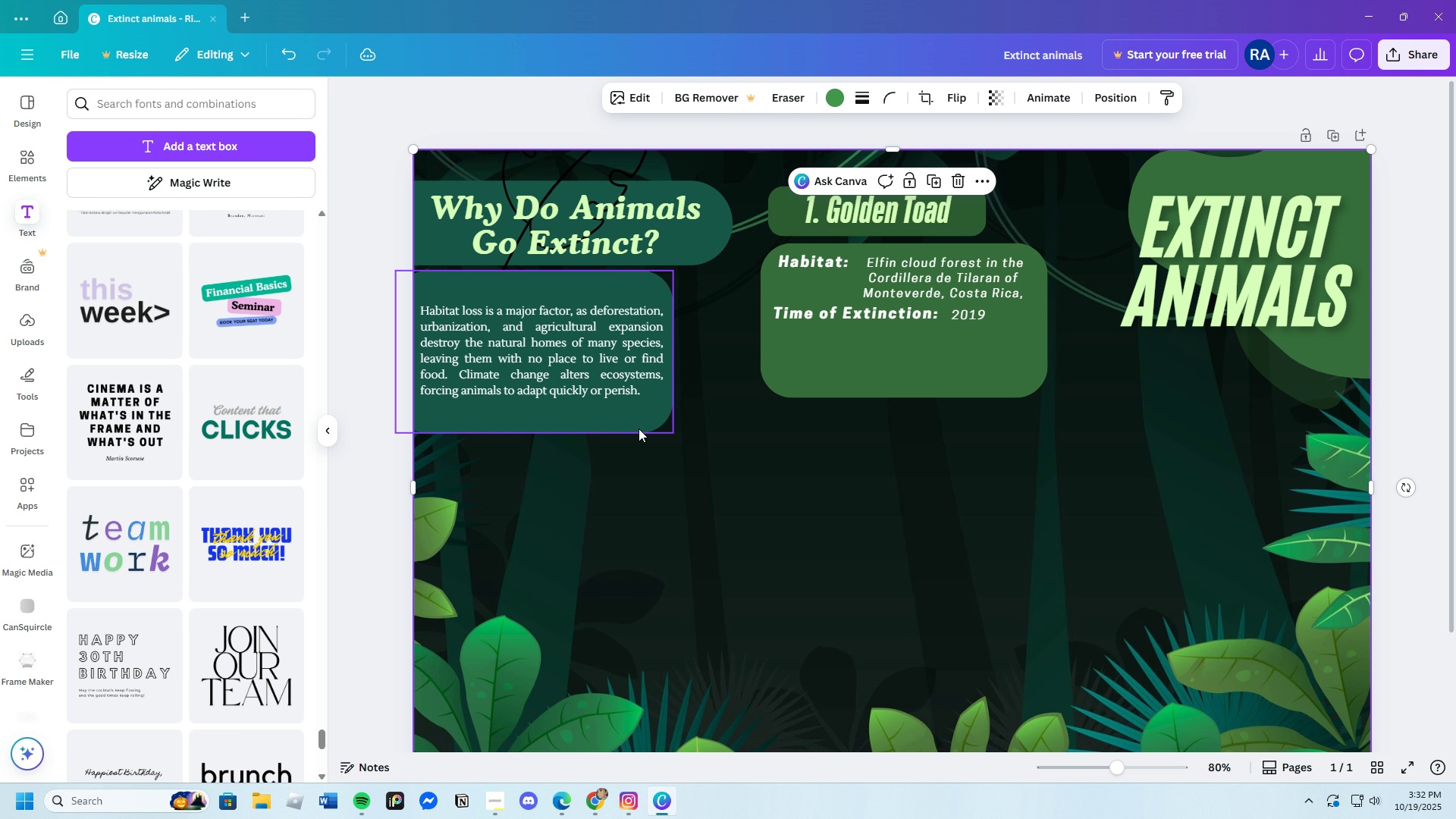 
left_click([639, 428])
 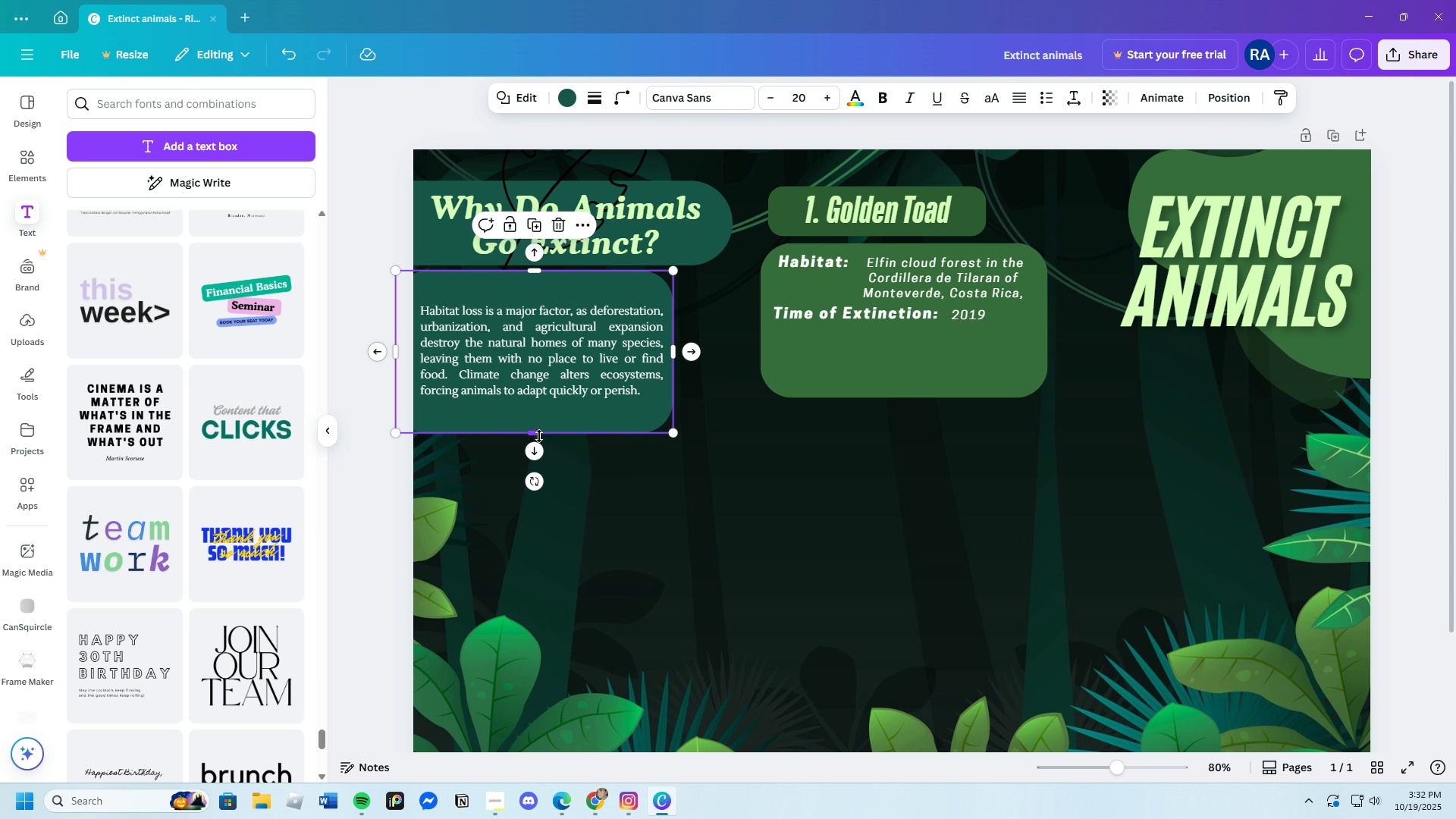 
left_click_drag(start_coordinate=[539, 436], to_coordinate=[544, 416])
 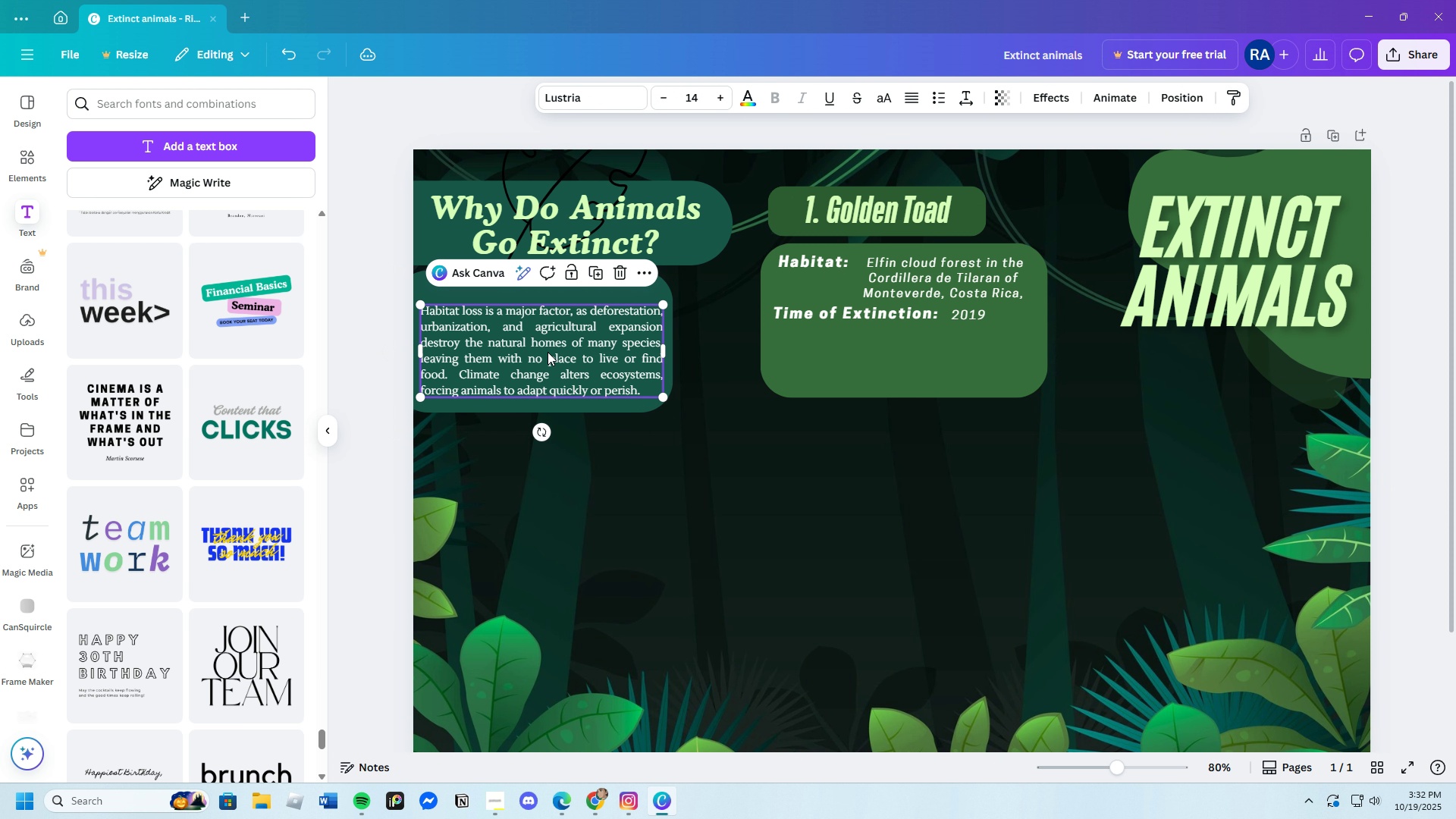 
left_click_drag(start_coordinate=[548, 351], to_coordinate=[547, 338])
 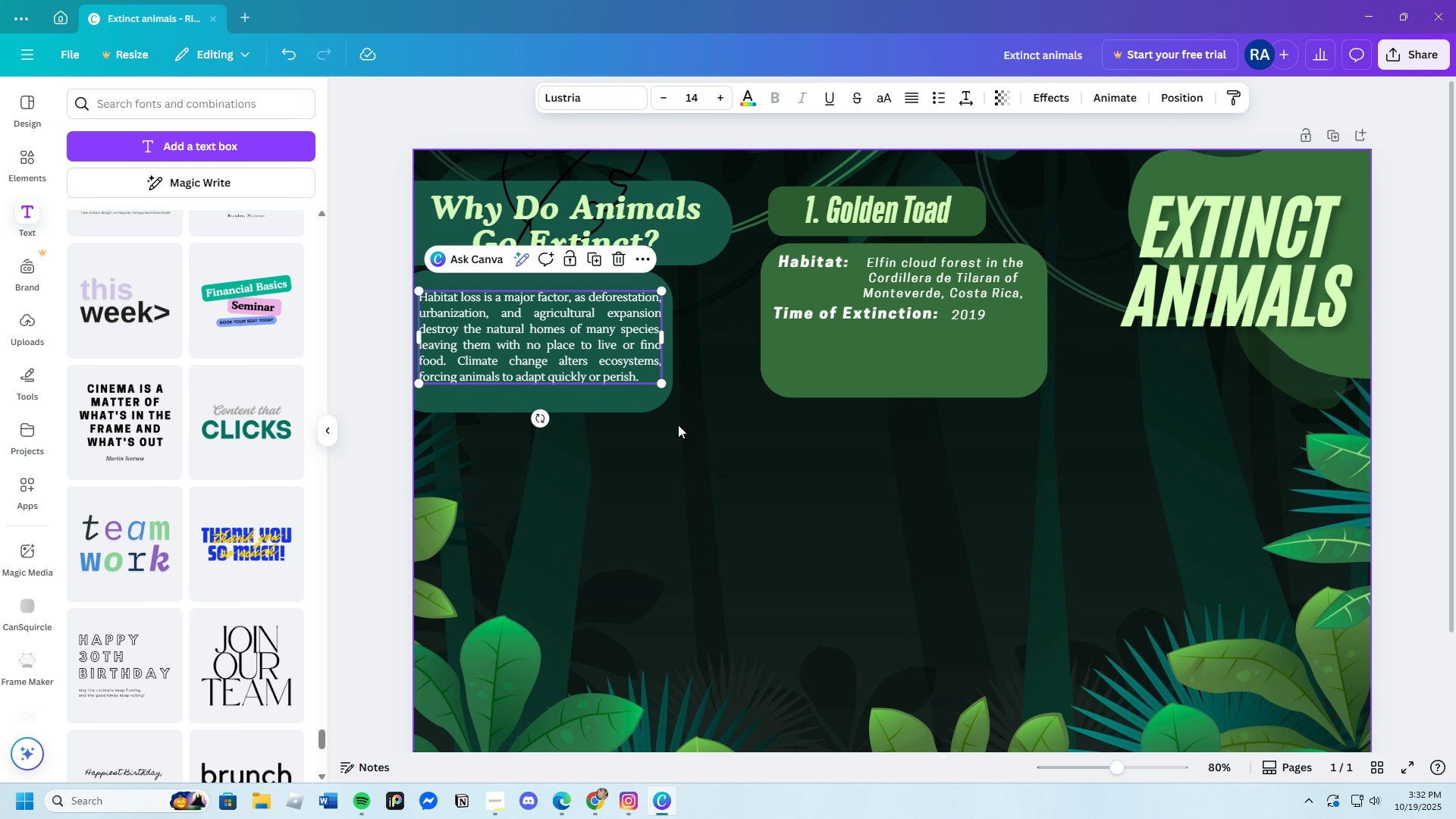 
left_click([678, 425])
 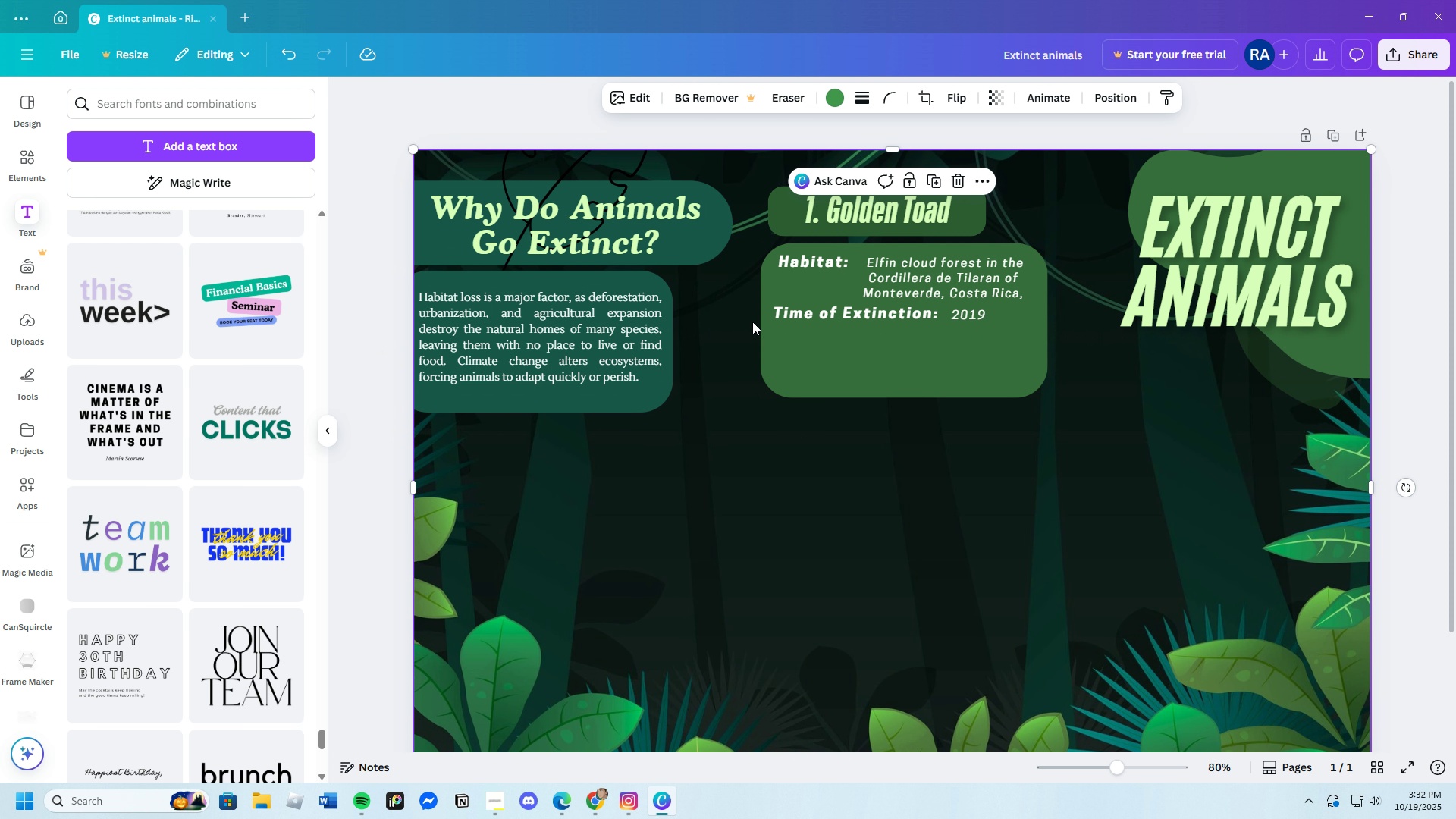 
left_click([772, 218])
 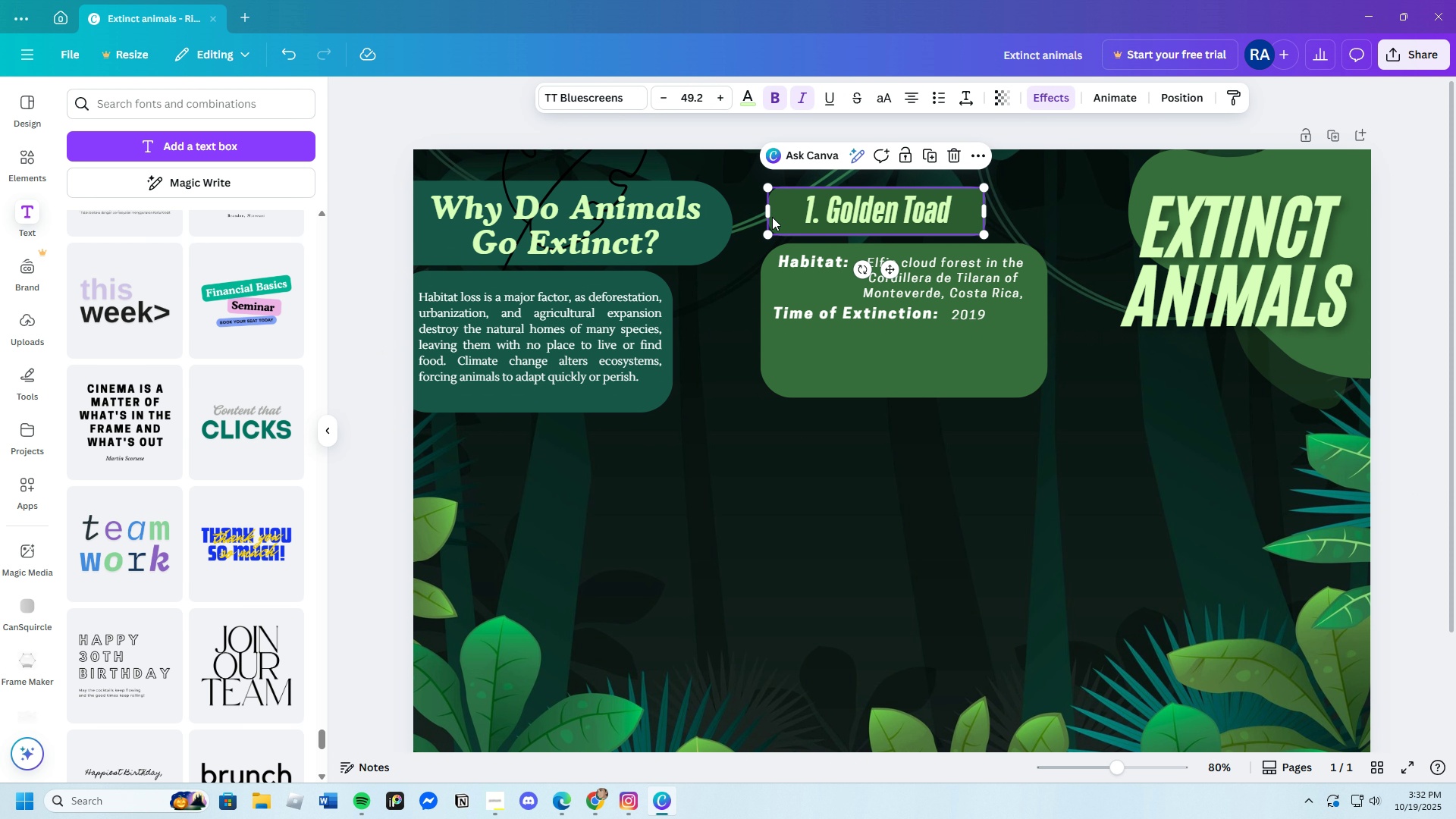 
left_click_drag(start_coordinate=[772, 218], to_coordinate=[839, 215])
 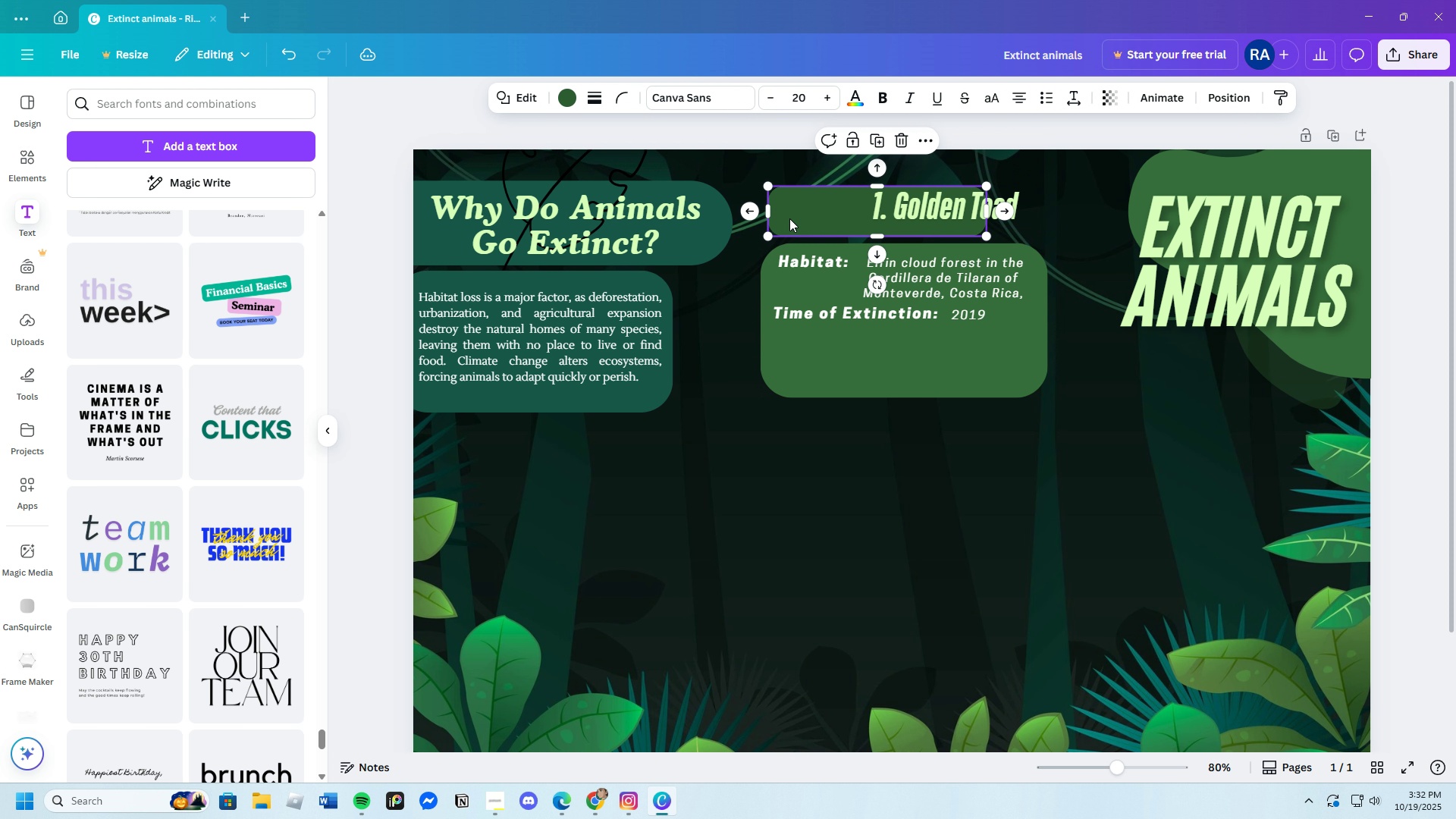 
left_click([789, 218])
 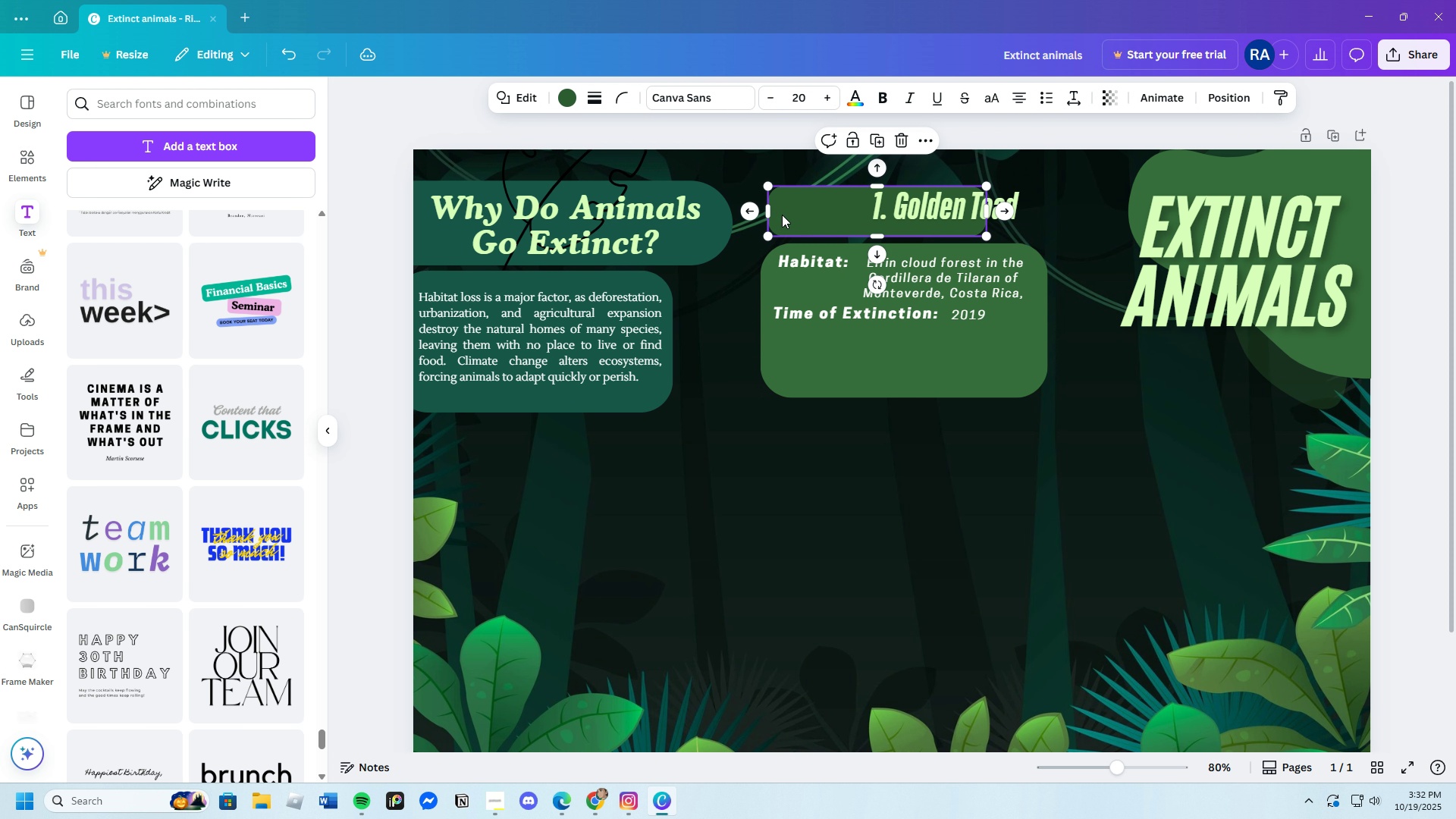 
left_click_drag(start_coordinate=[789, 218], to_coordinate=[762, 193])
 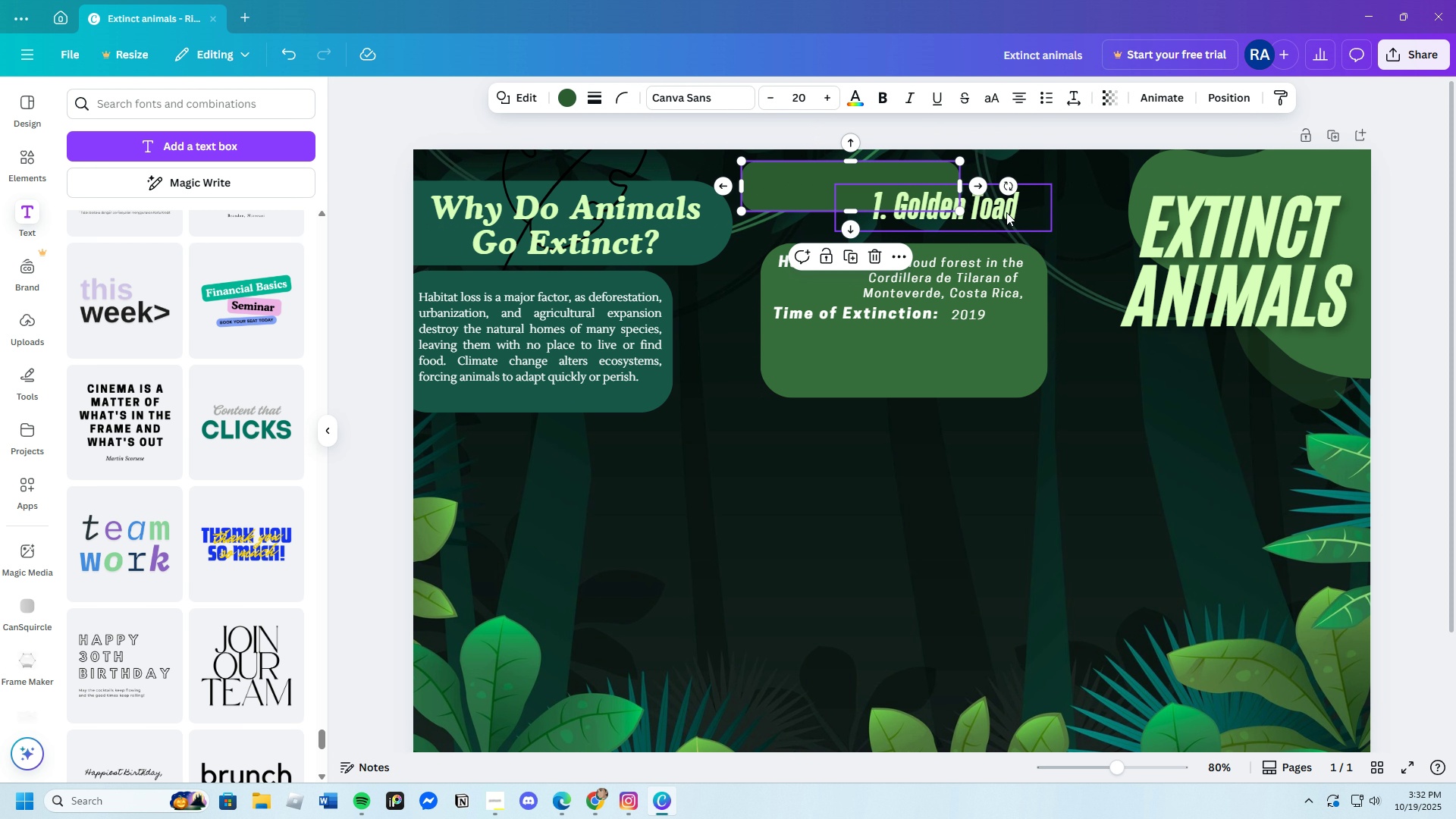 
left_click([1007, 212])
 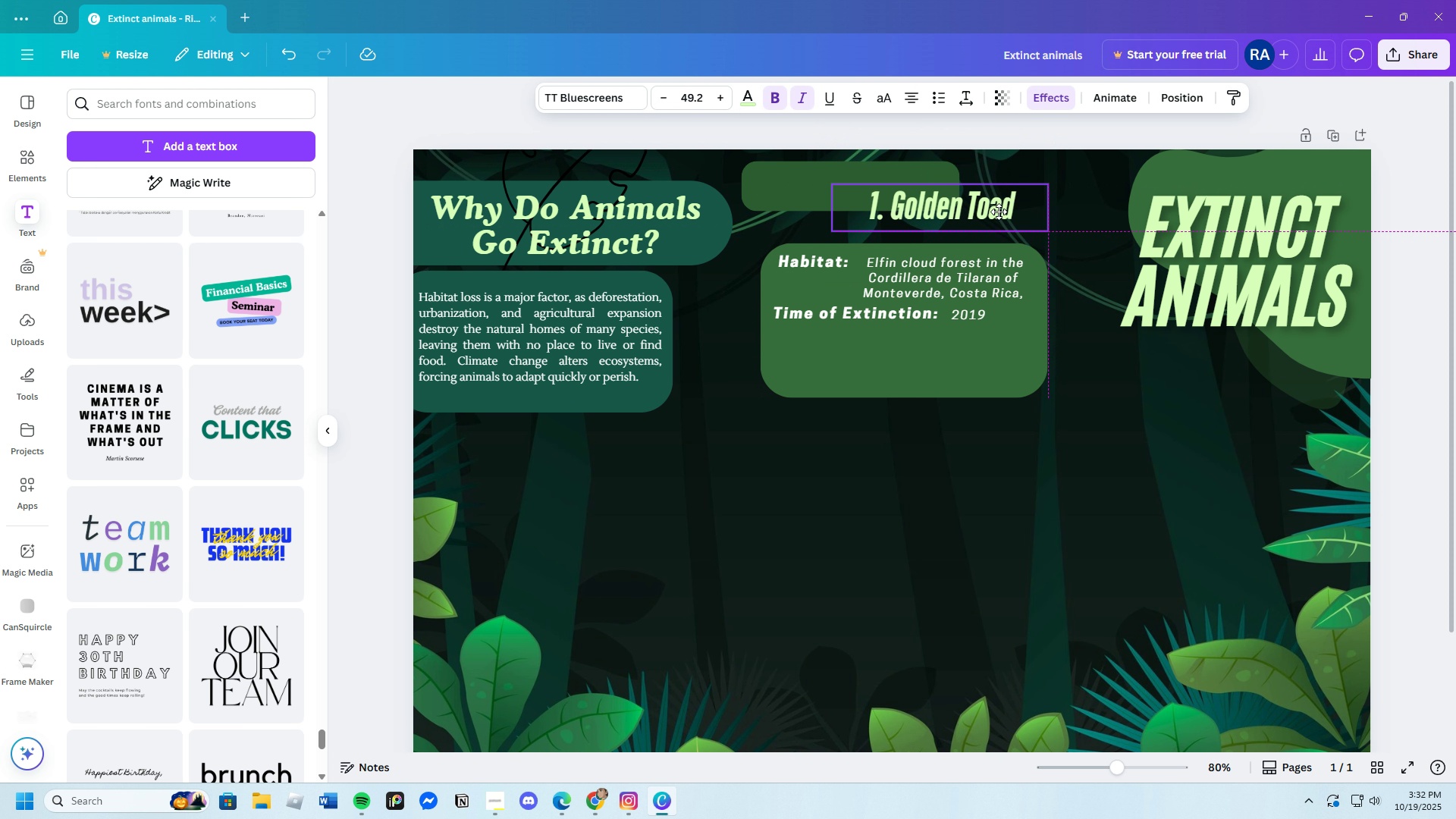 
left_click_drag(start_coordinate=[1006, 212], to_coordinate=[913, 192])
 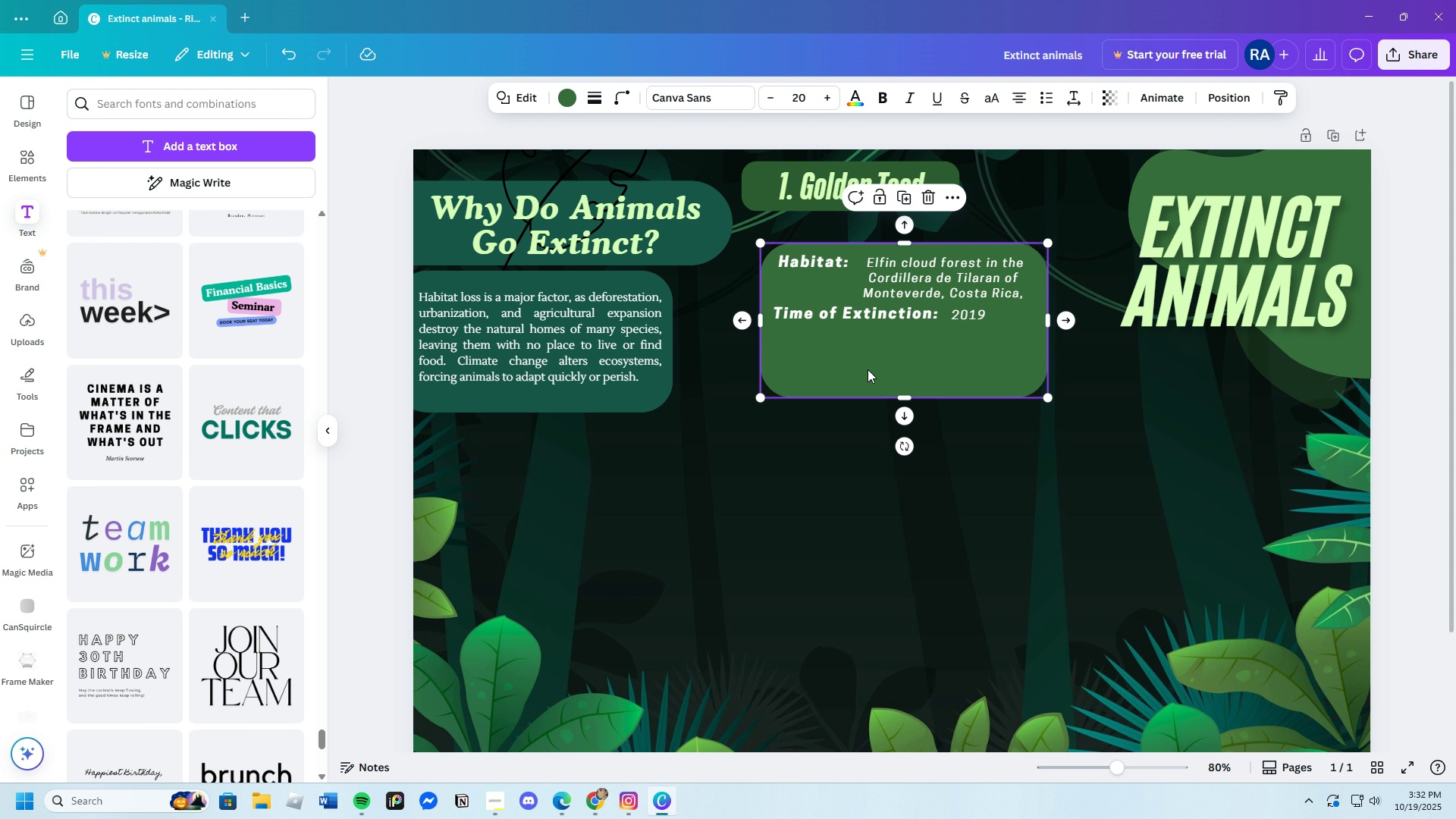 
left_click([868, 369])
 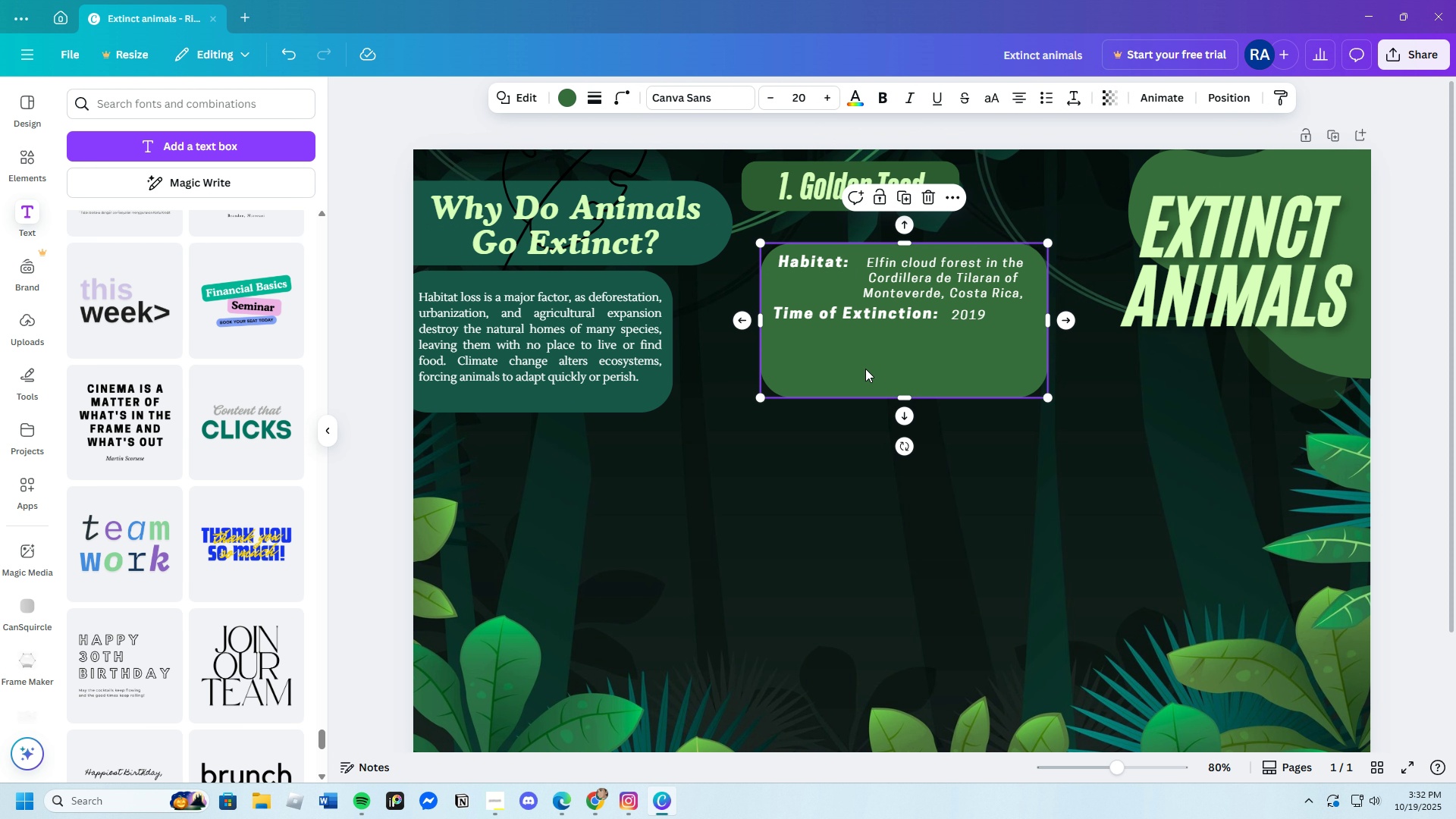 
left_click_drag(start_coordinate=[868, 370], to_coordinate=[849, 348])
 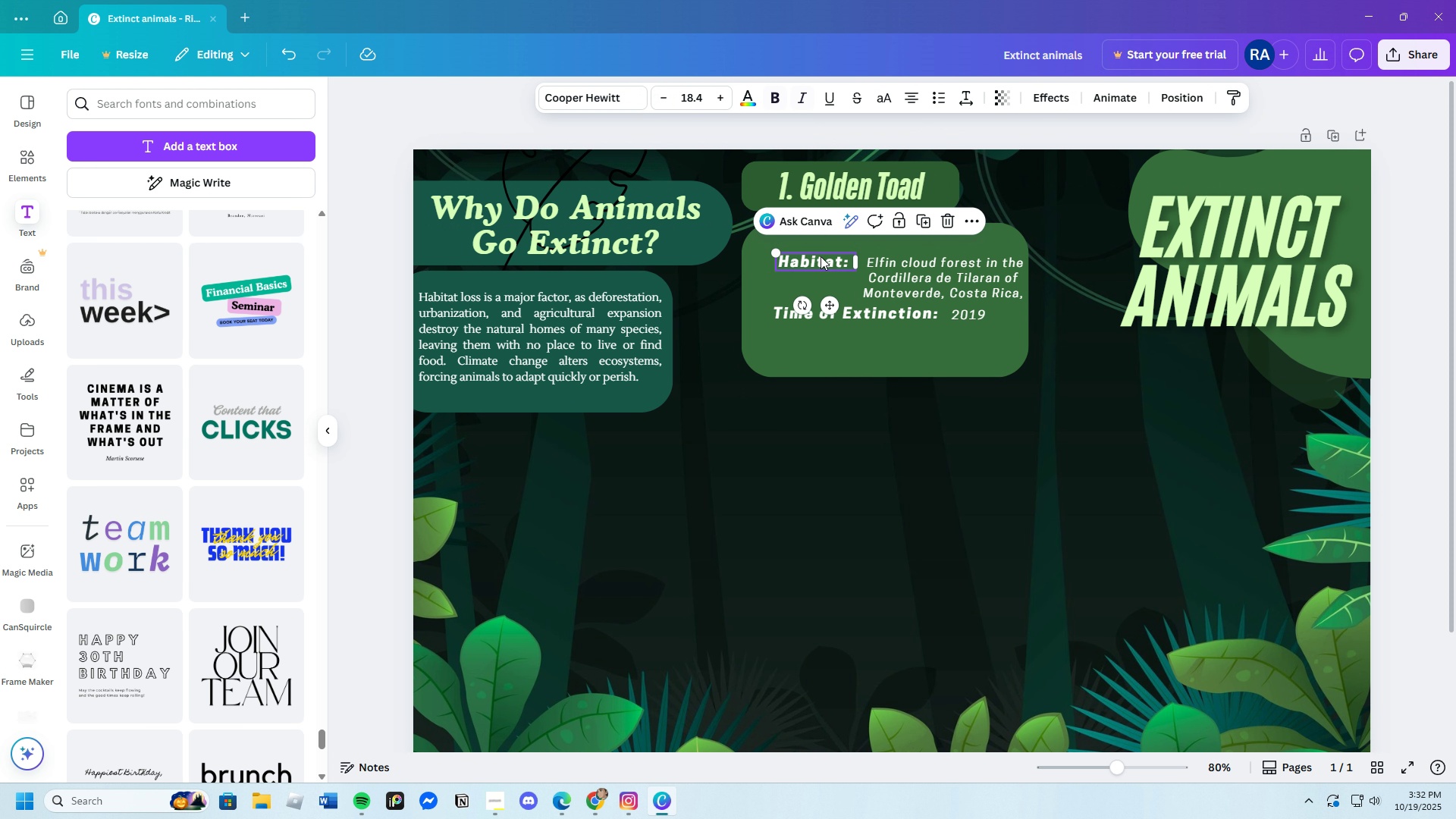 
left_click([821, 256])
 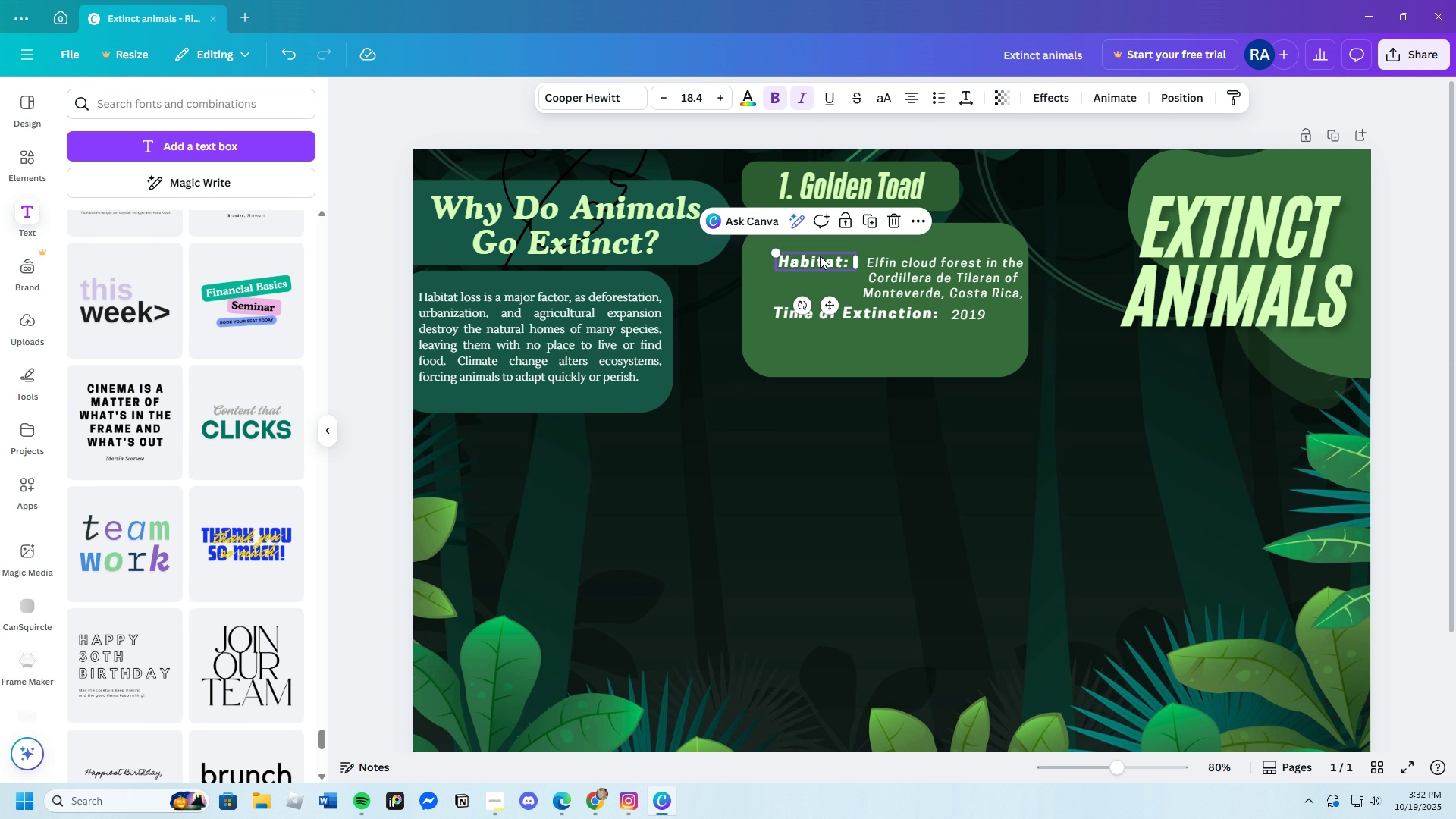 
left_click_drag(start_coordinate=[821, 256], to_coordinate=[799, 237])
 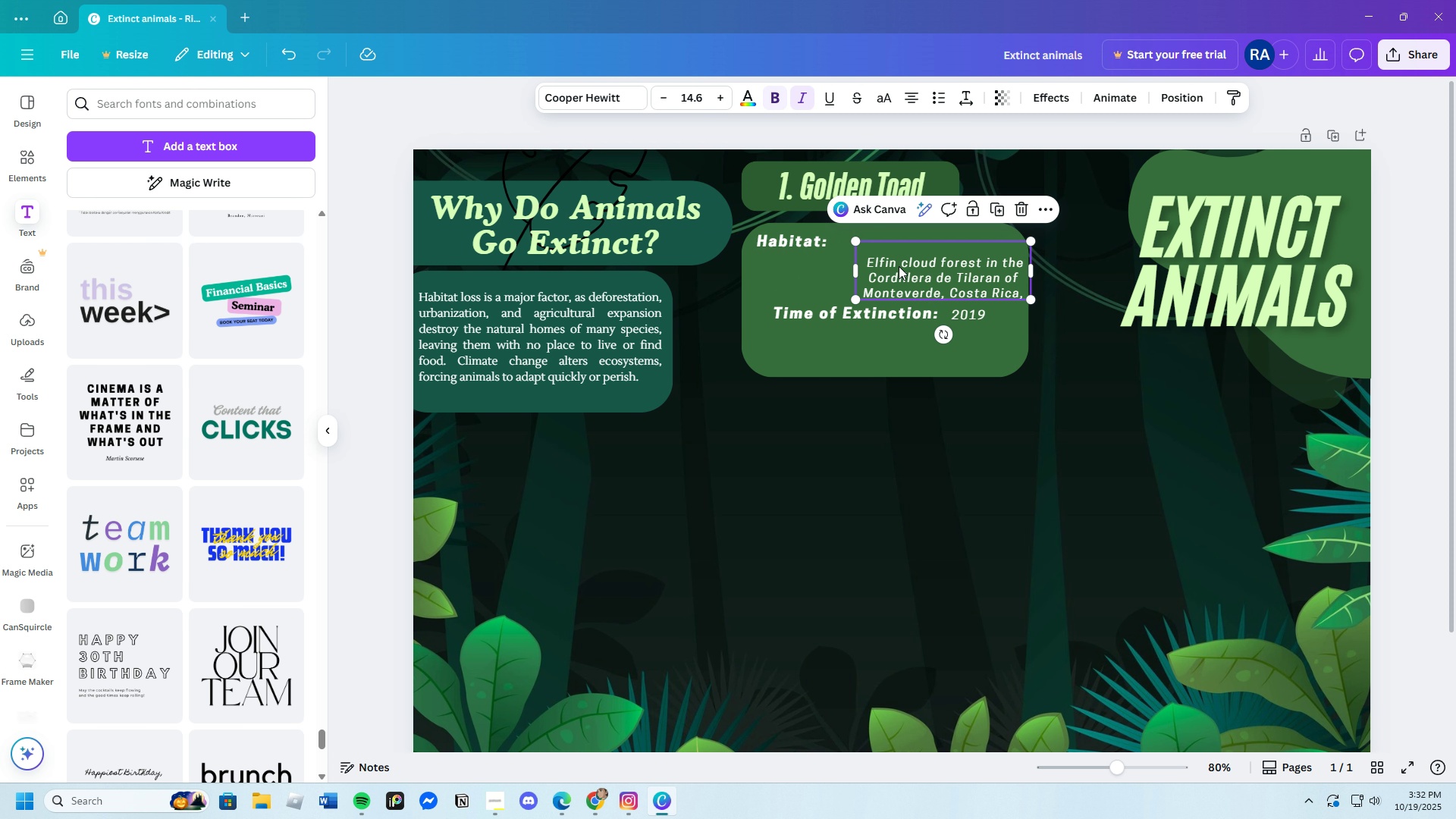 
left_click([899, 266])
 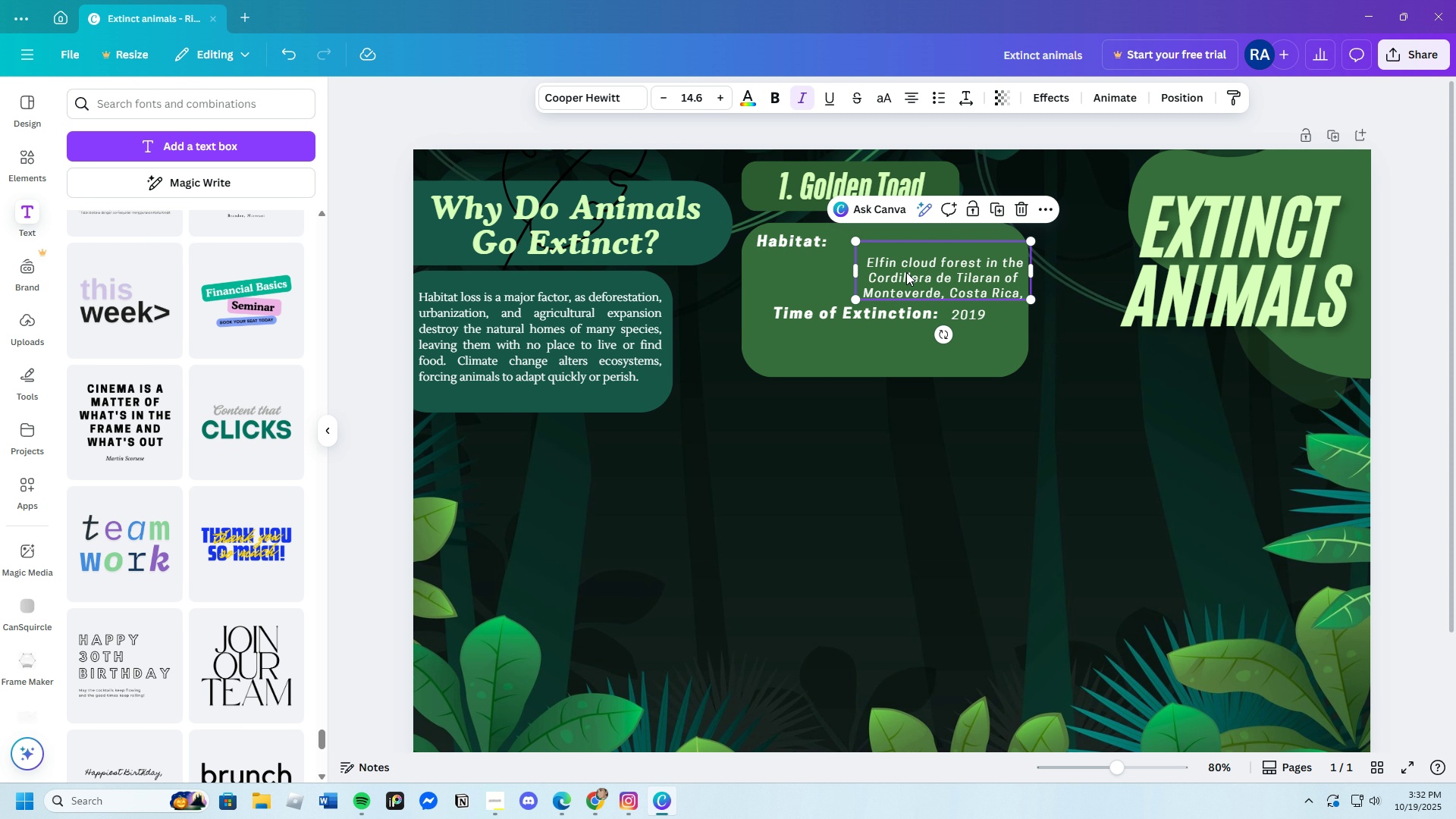 
left_click_drag(start_coordinate=[906, 272], to_coordinate=[883, 251])
 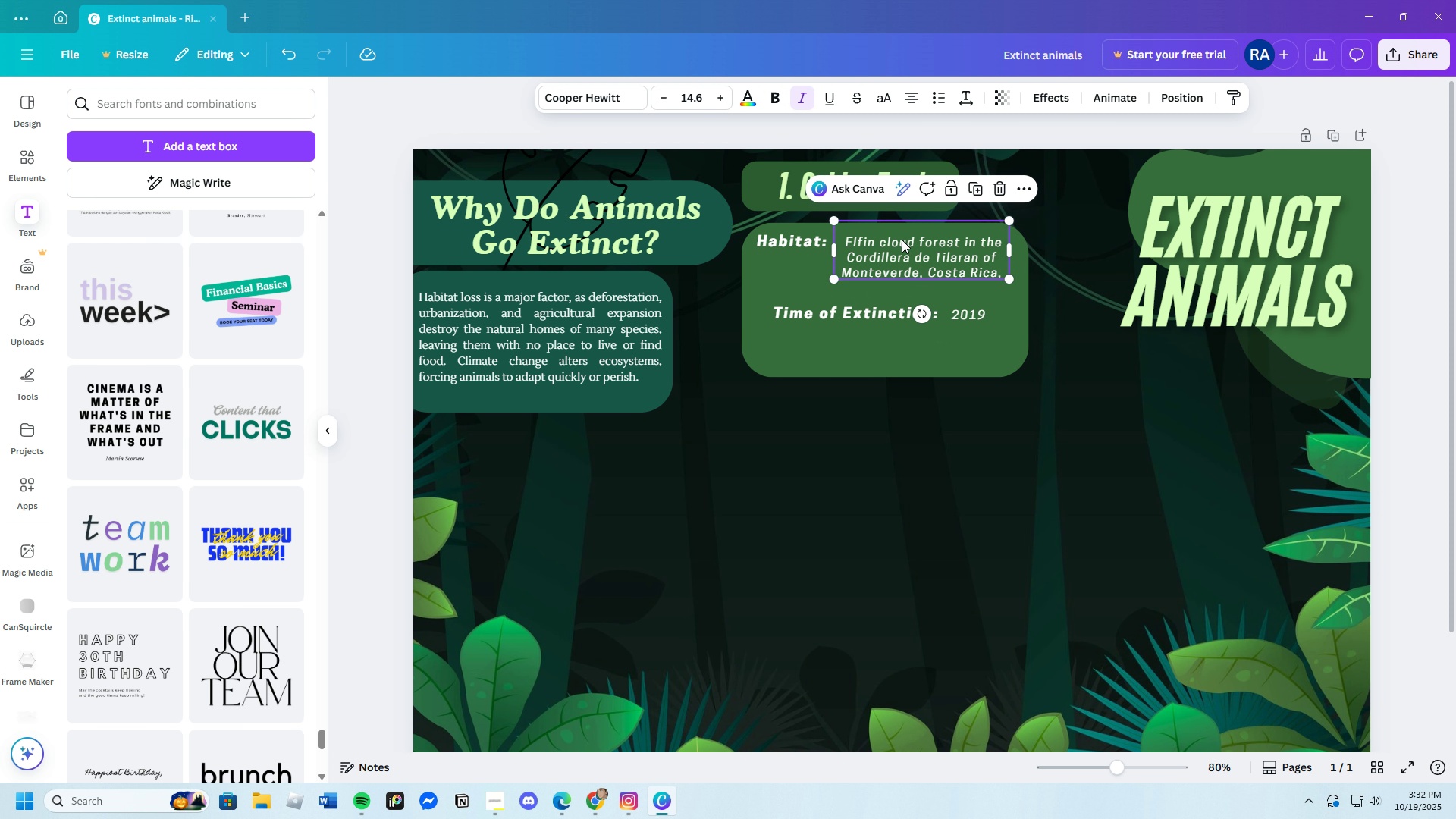 
left_click([894, 230])
 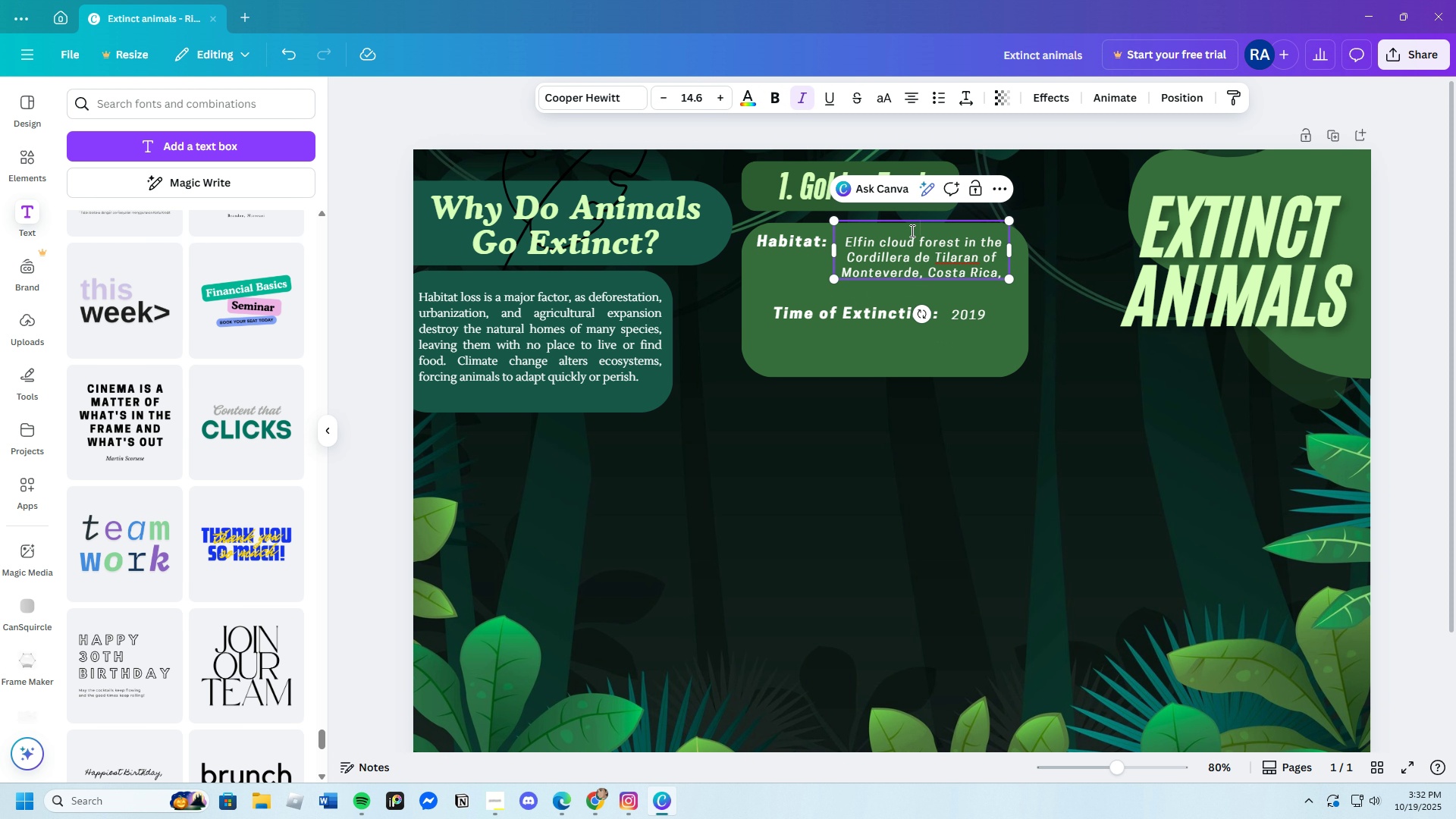 
key(Backspace)
 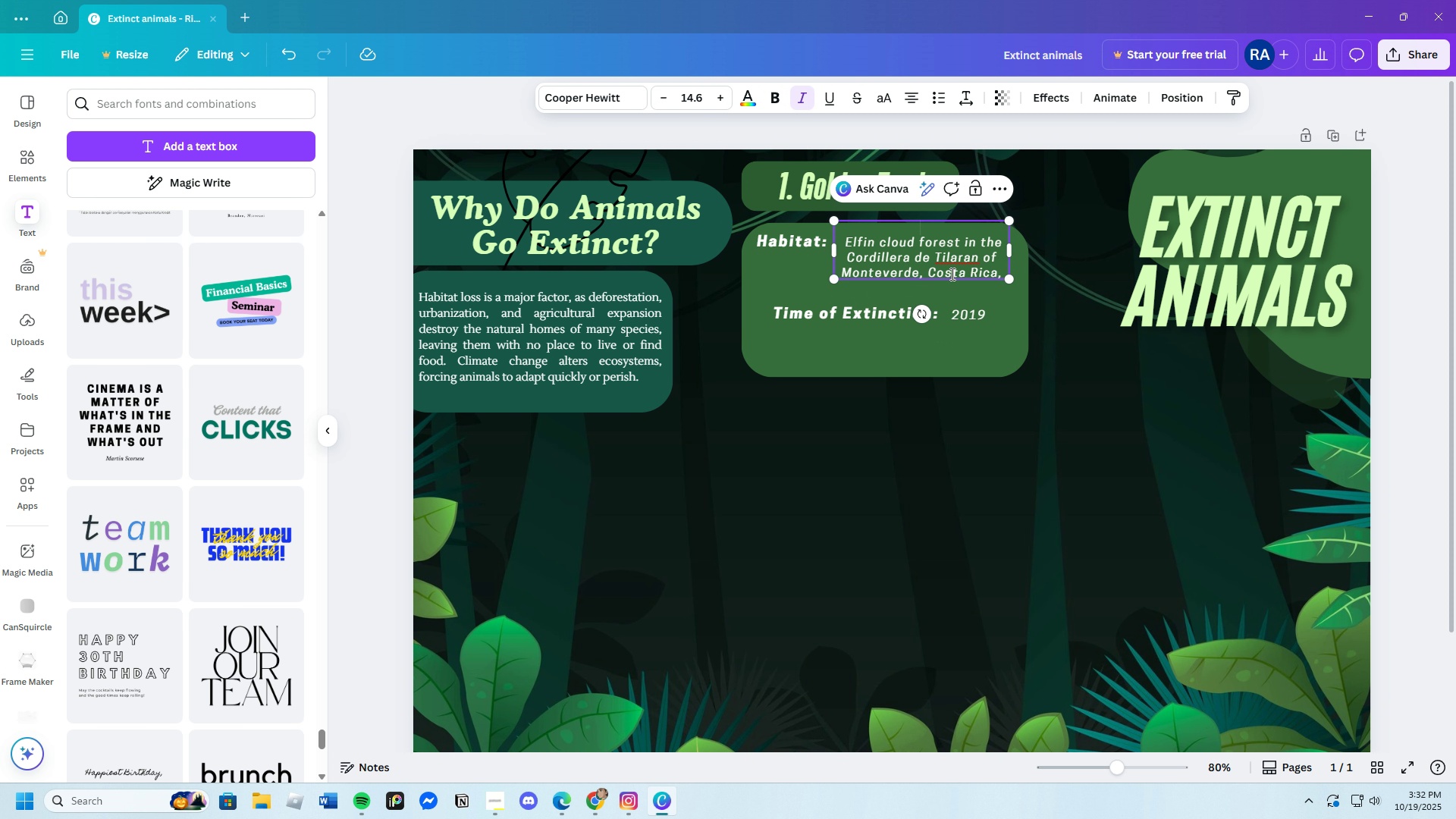 
key(Backspace)
 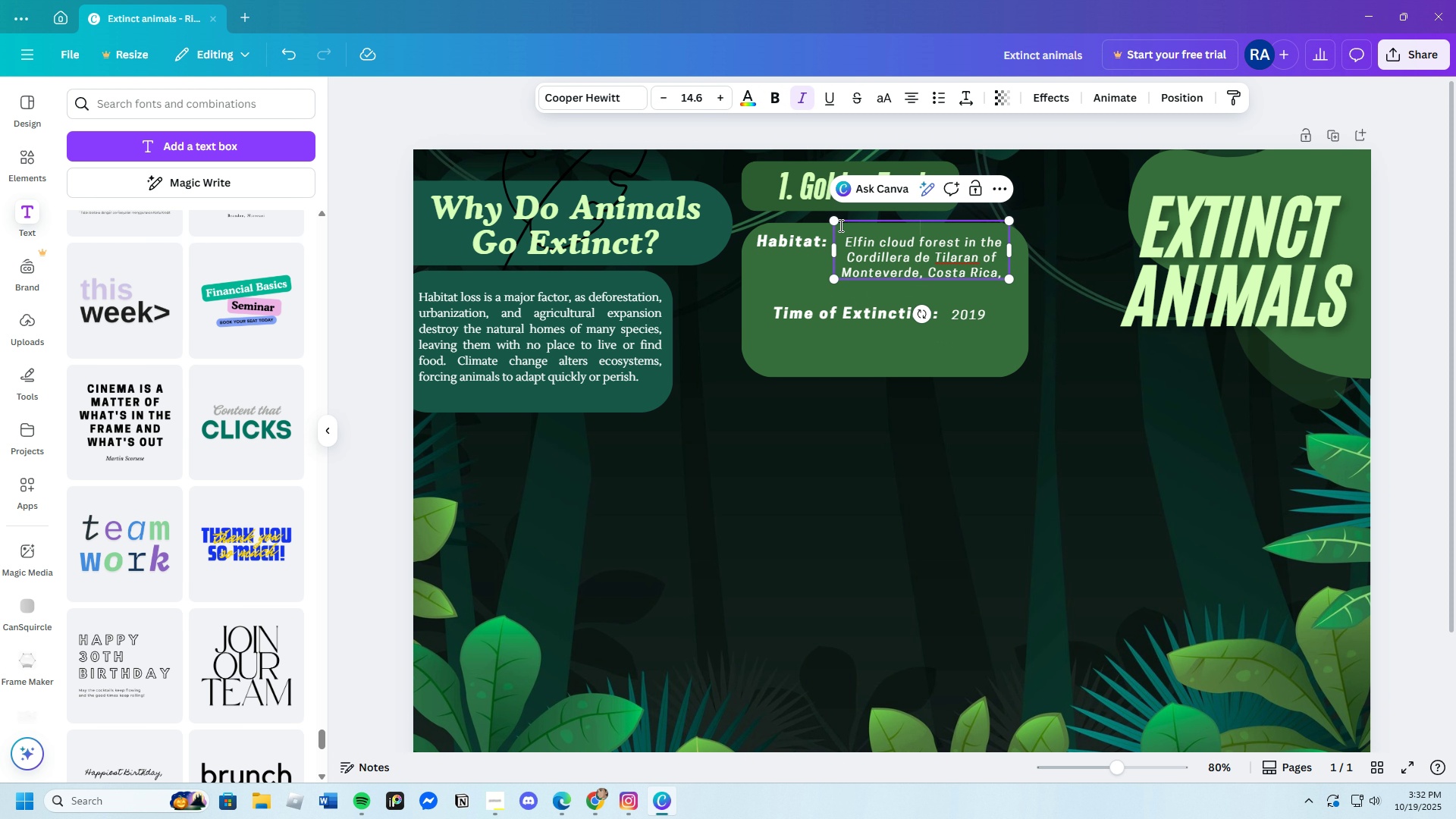 
left_click([841, 227])
 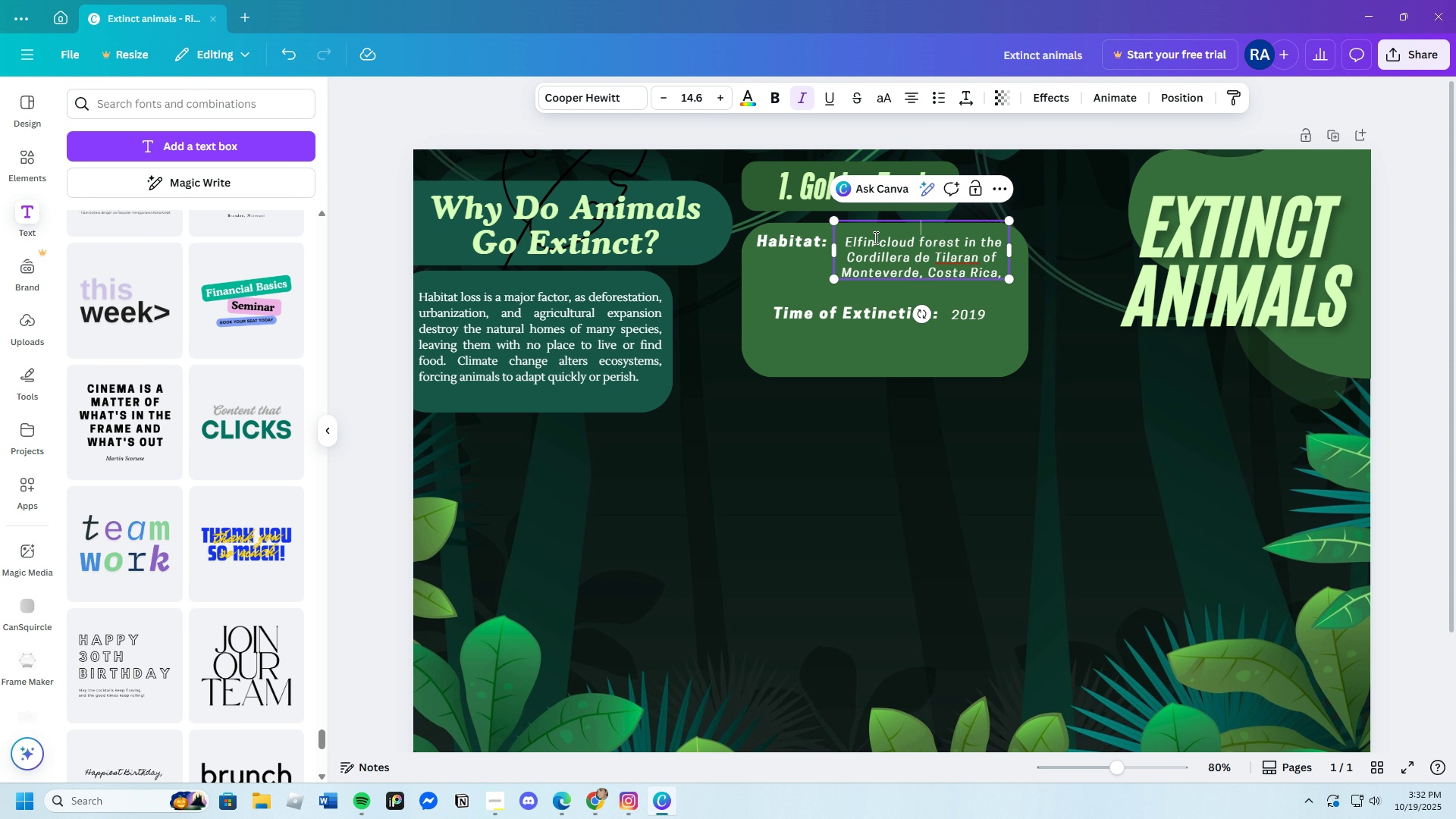 
key(Backspace)
 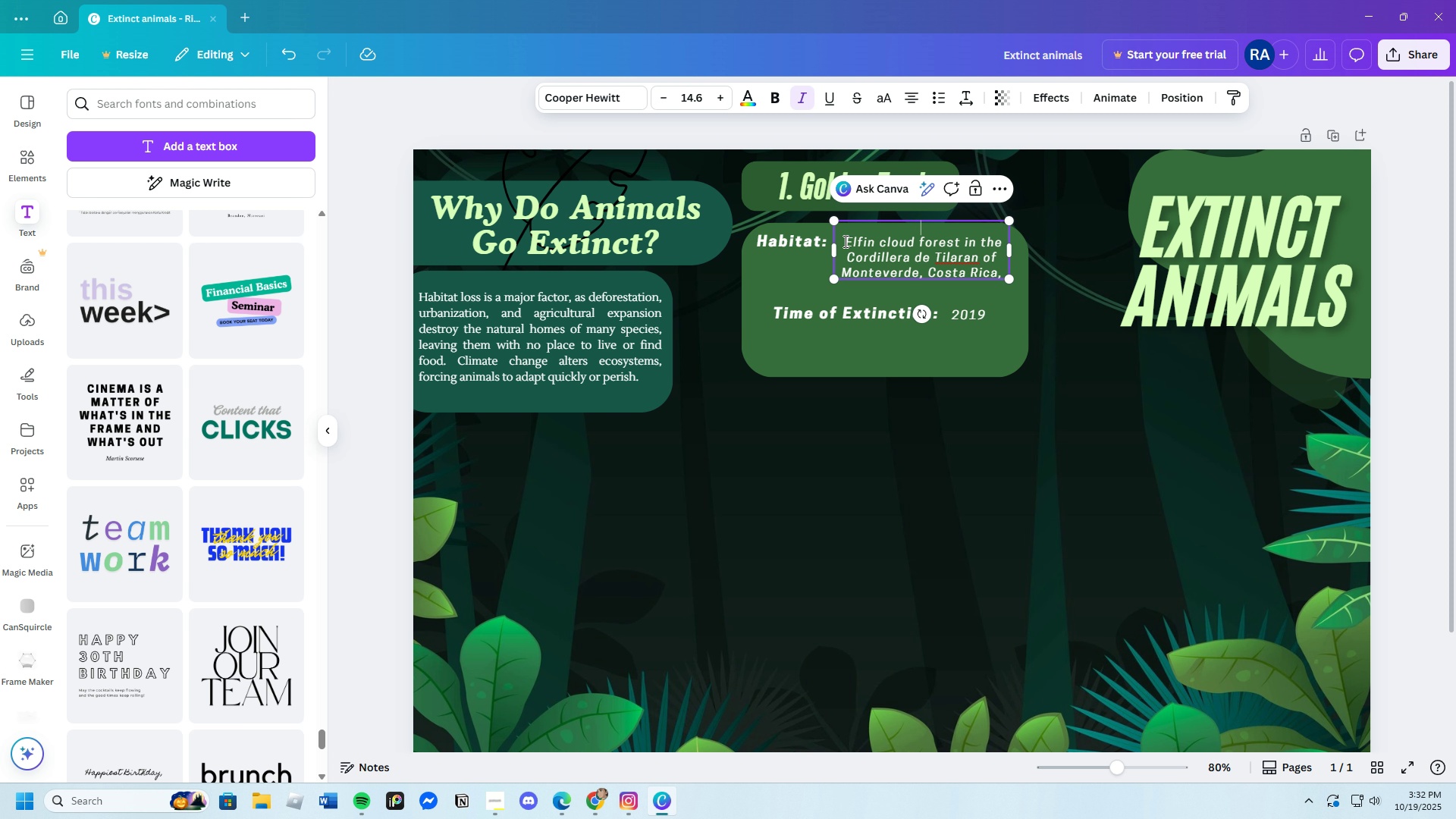 
left_click([844, 241])
 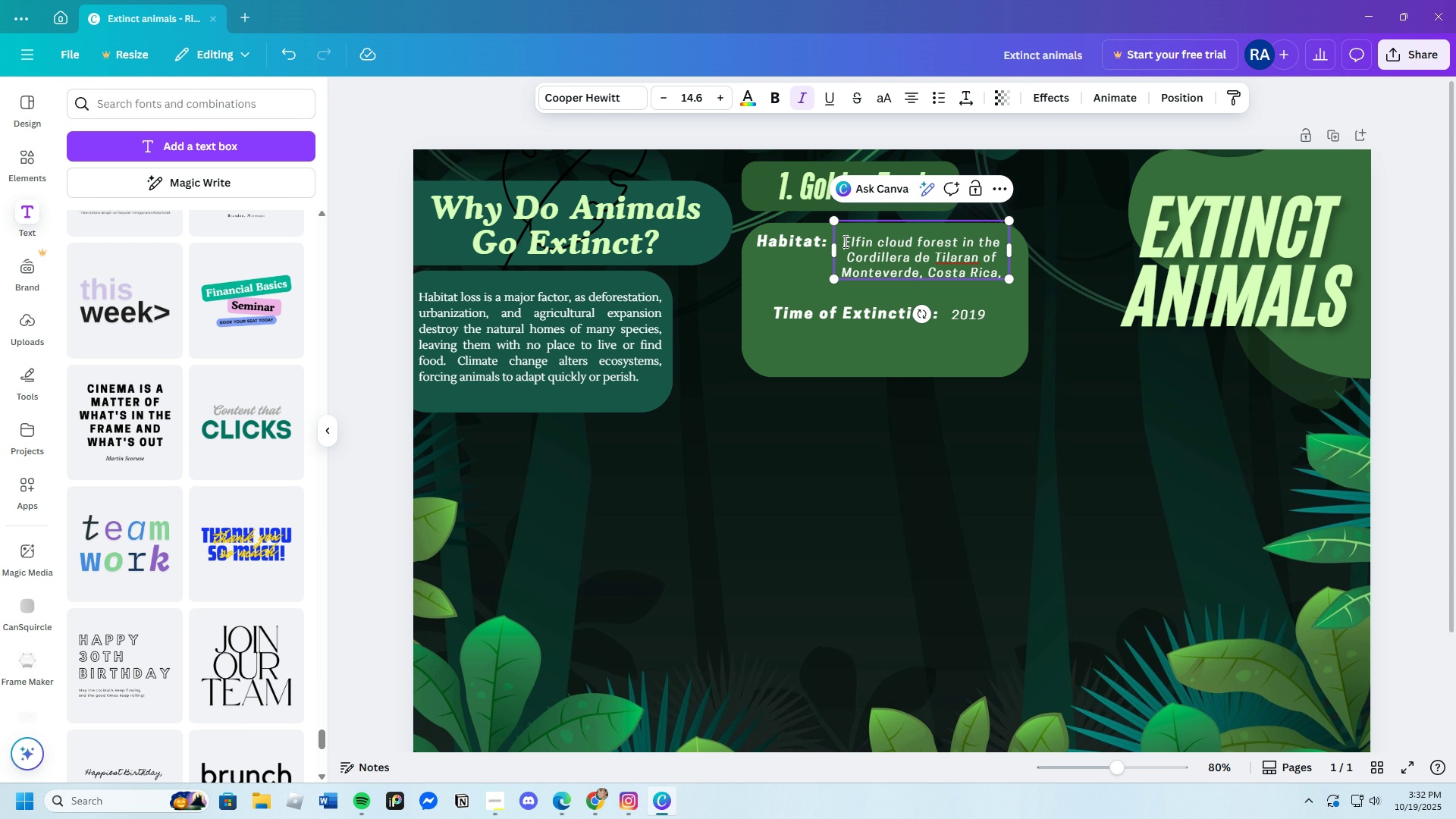 
key(Backspace)
 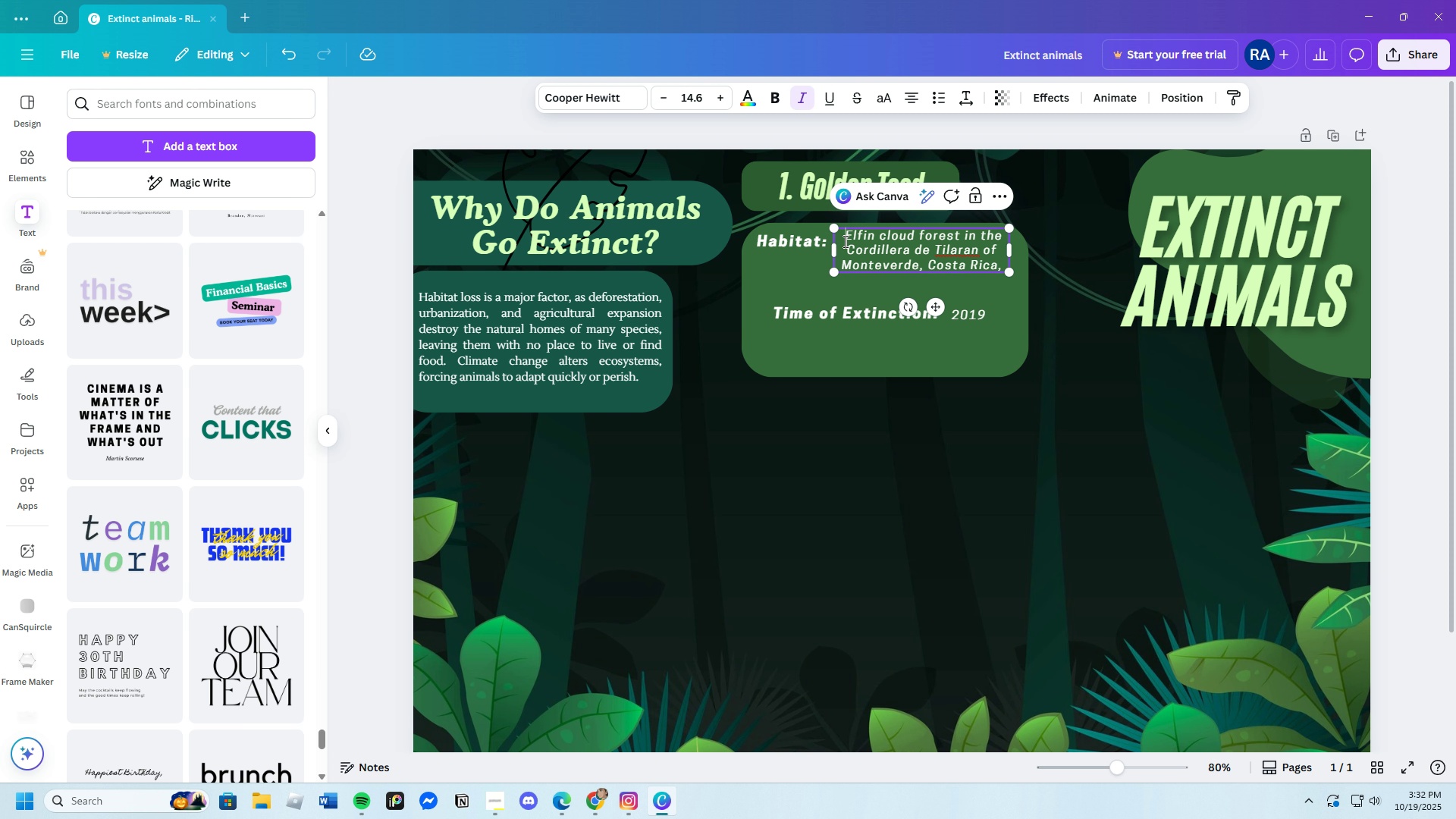 
key(Backspace)
 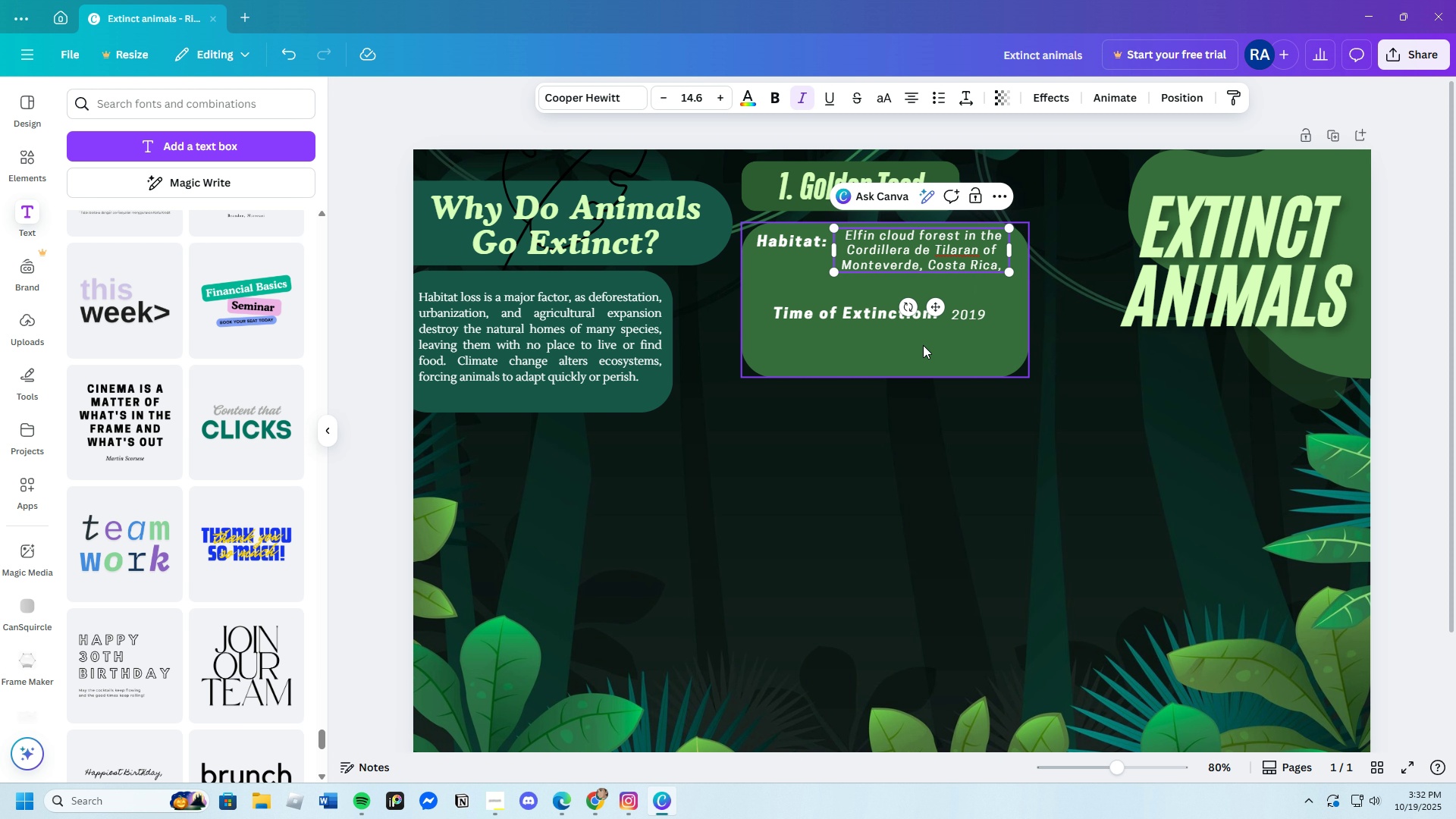 
left_click([784, 330])
 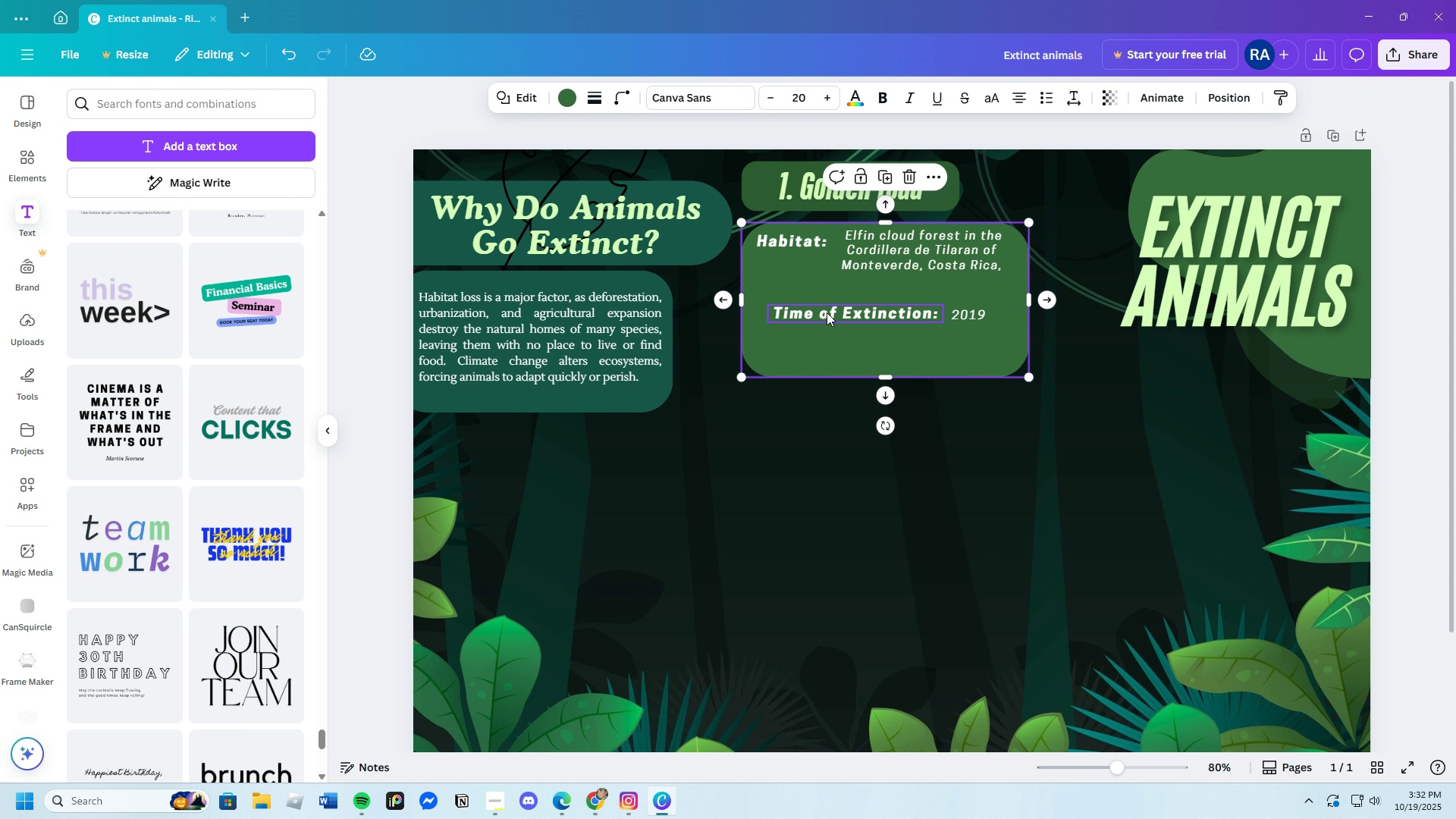 
left_click_drag(start_coordinate=[827, 312], to_coordinate=[809, 281])
 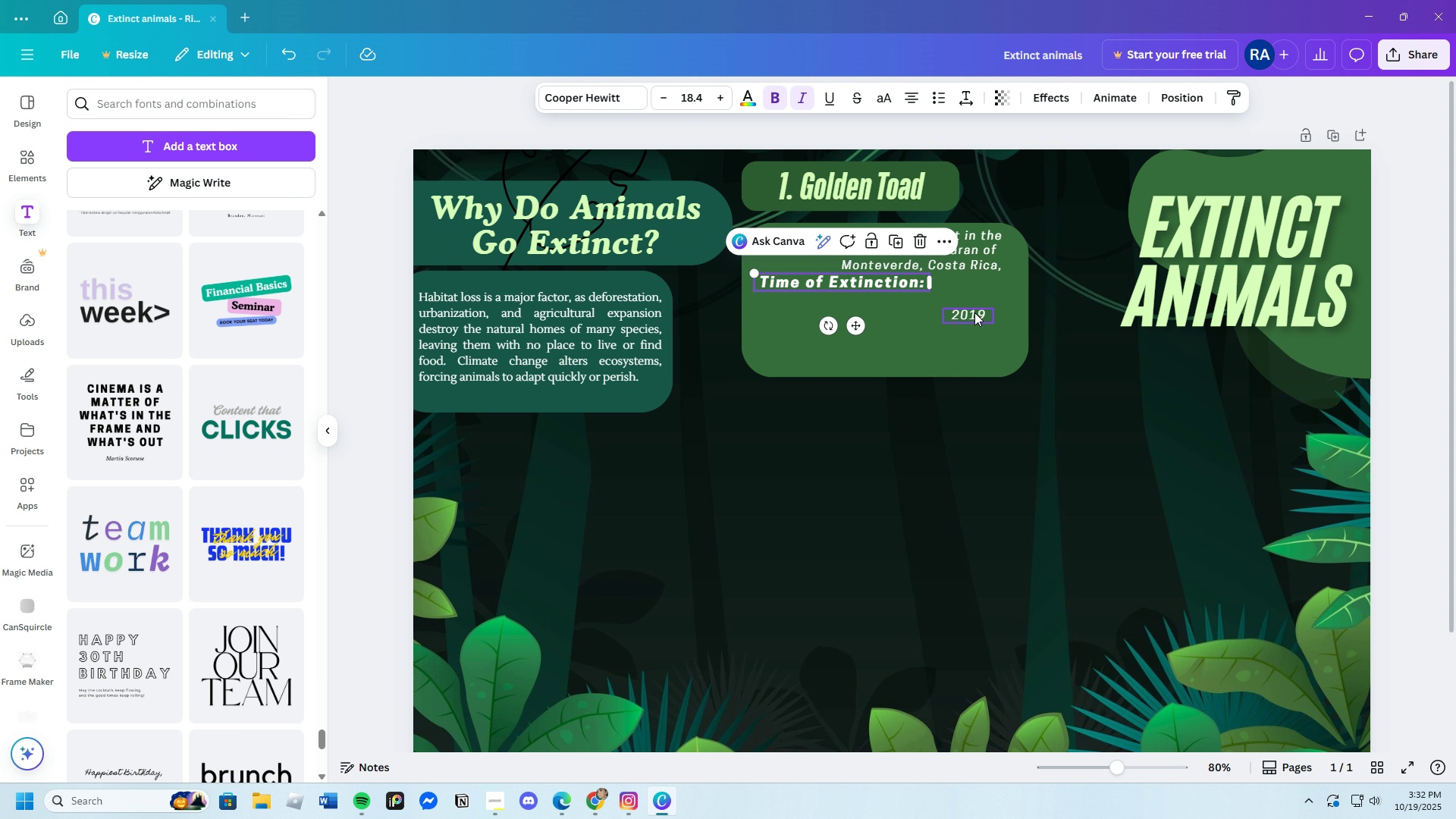 
left_click([974, 312])
 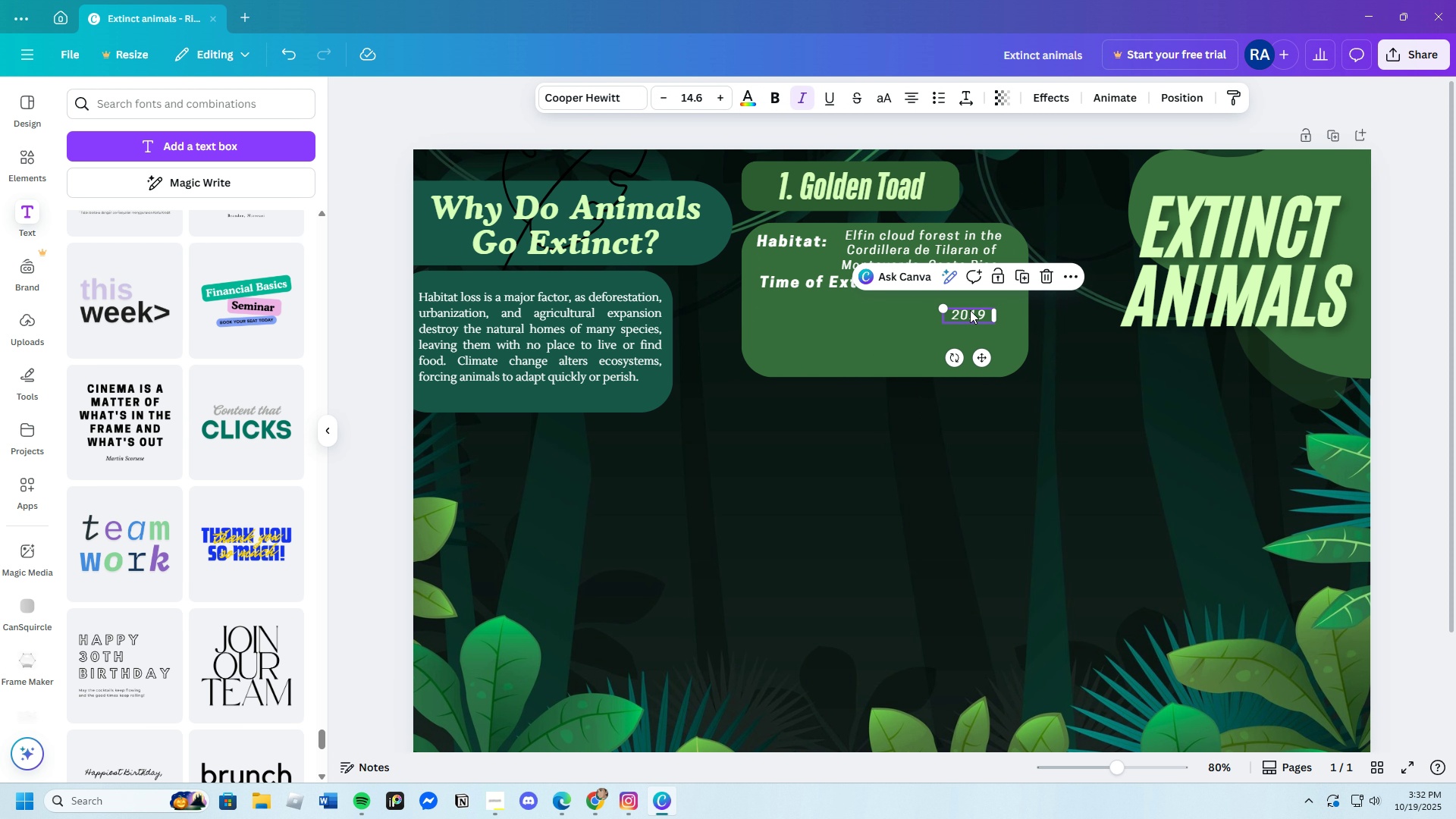 
left_click_drag(start_coordinate=[972, 312], to_coordinate=[961, 281])
 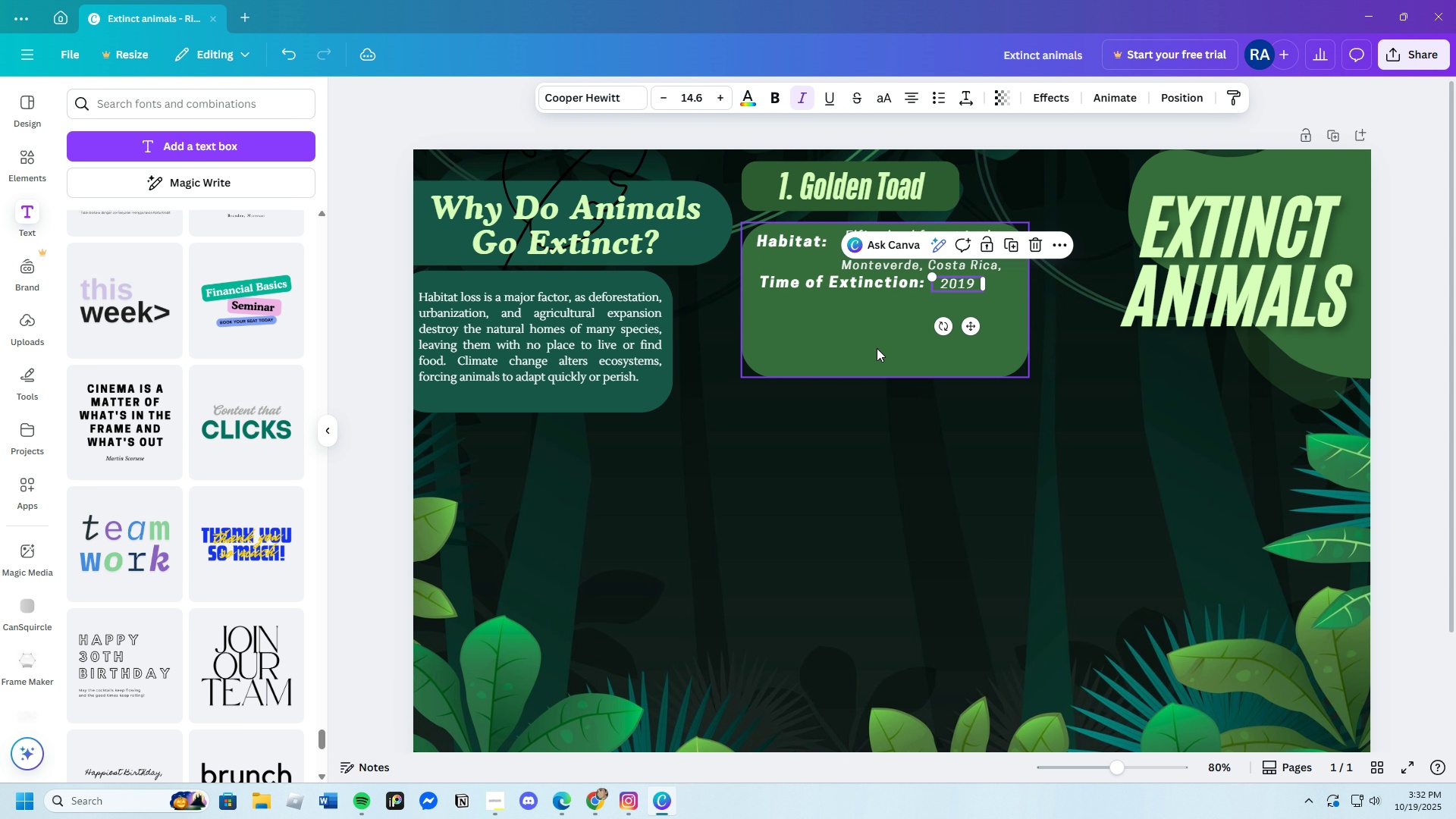 
left_click([876, 348])
 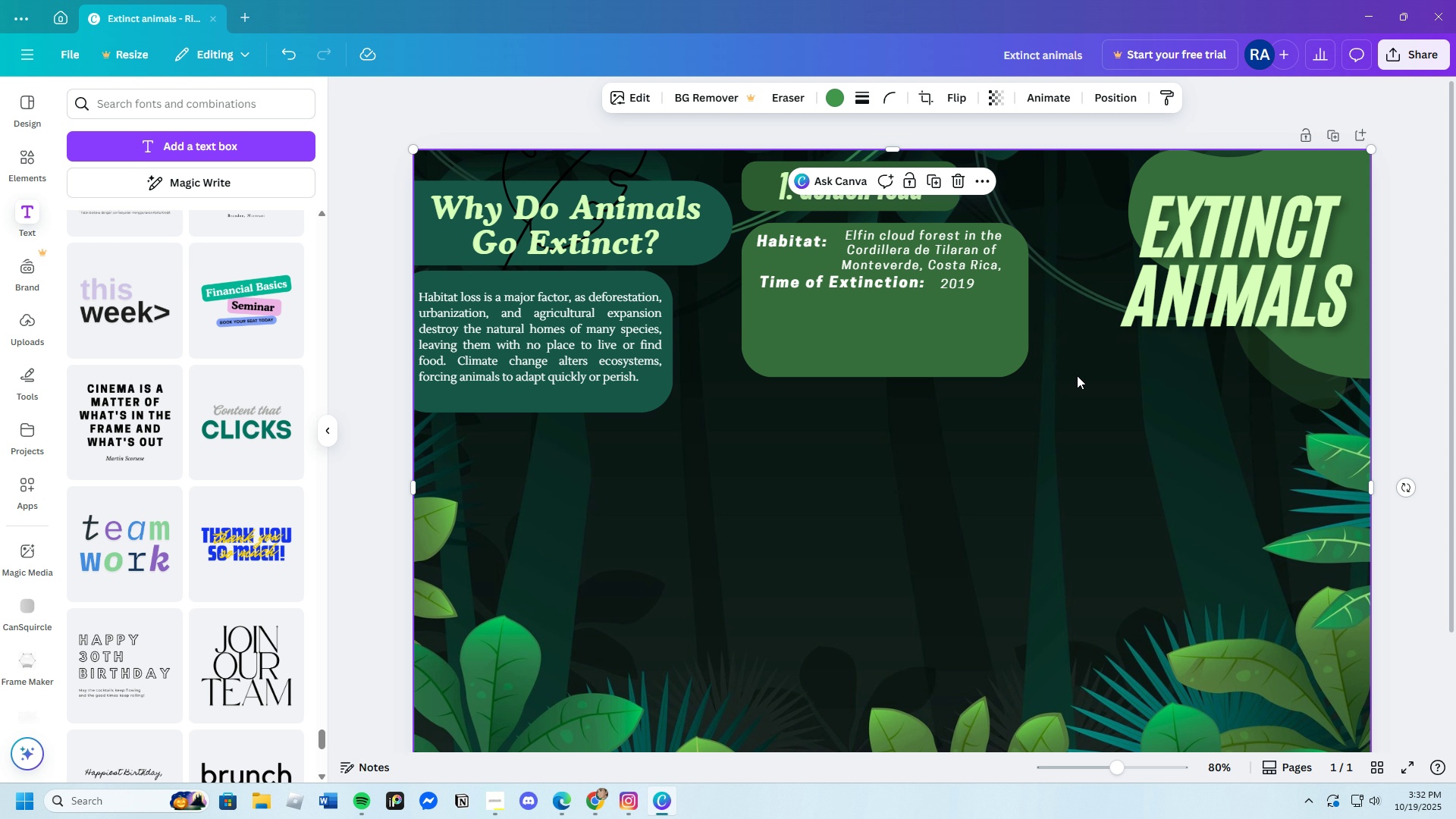 
scroll: coordinate [1061, 436], scroll_direction: none, amount: 0.0
 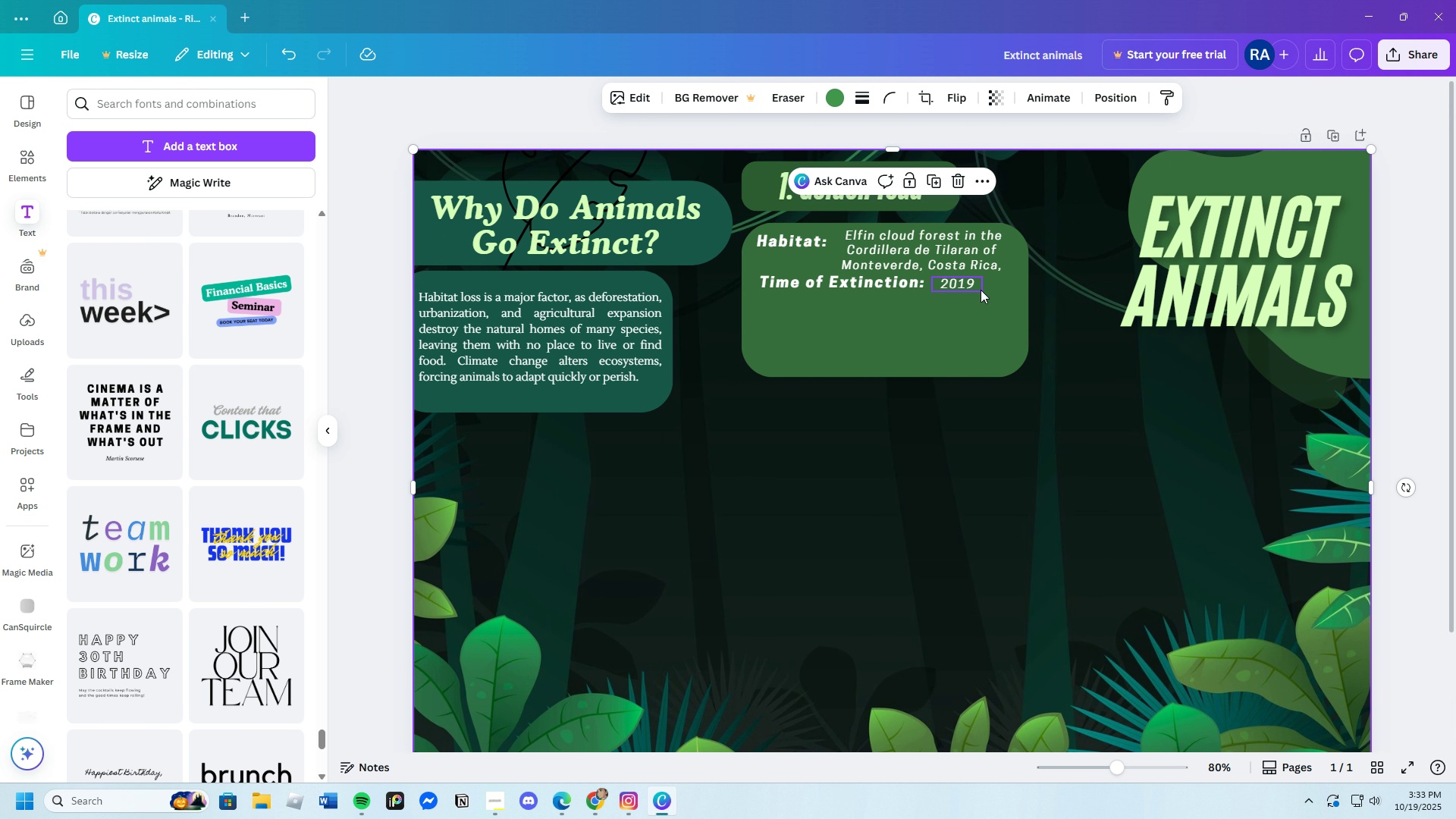 
left_click([989, 286])
 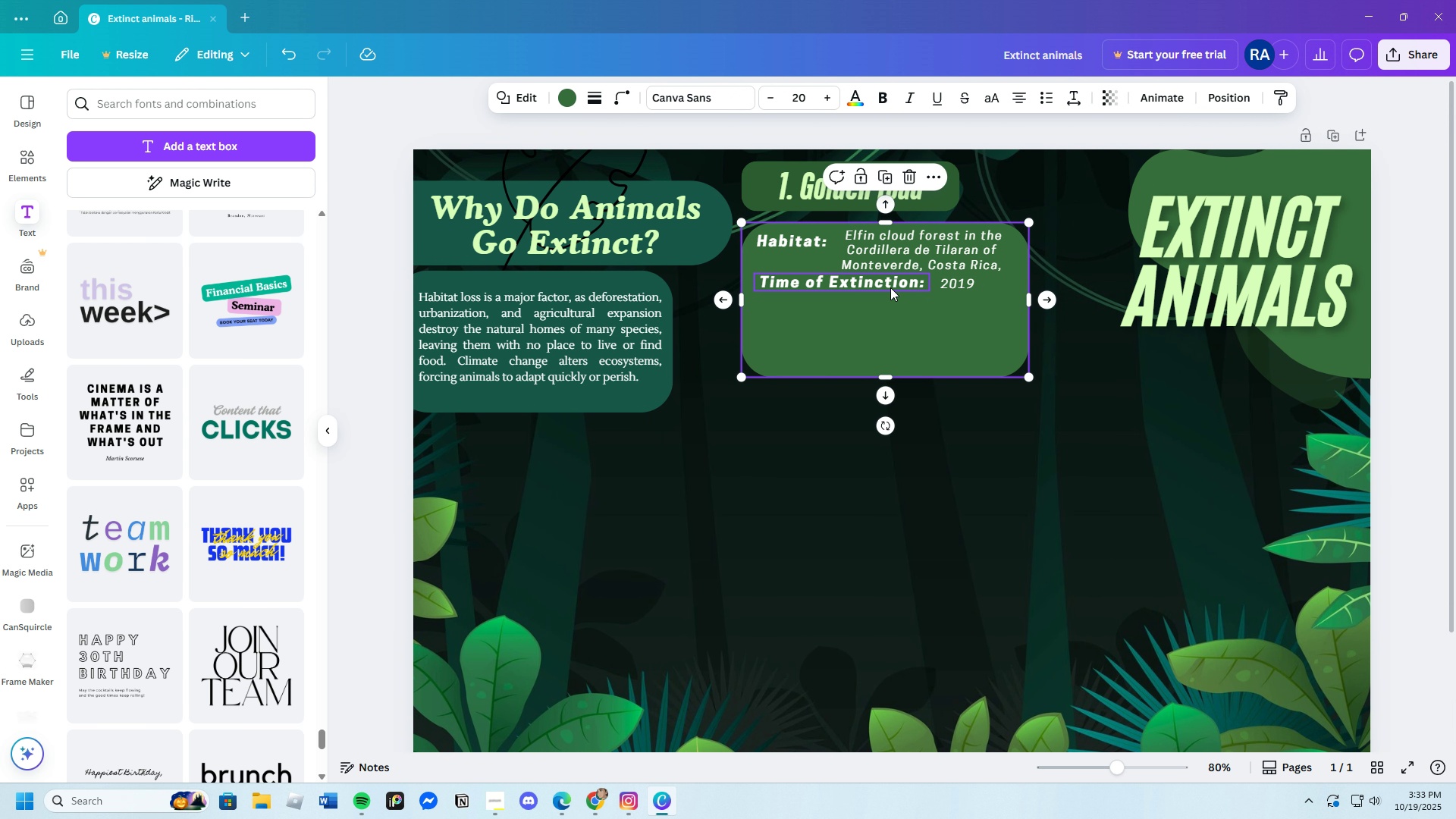 
left_click([868, 281])
 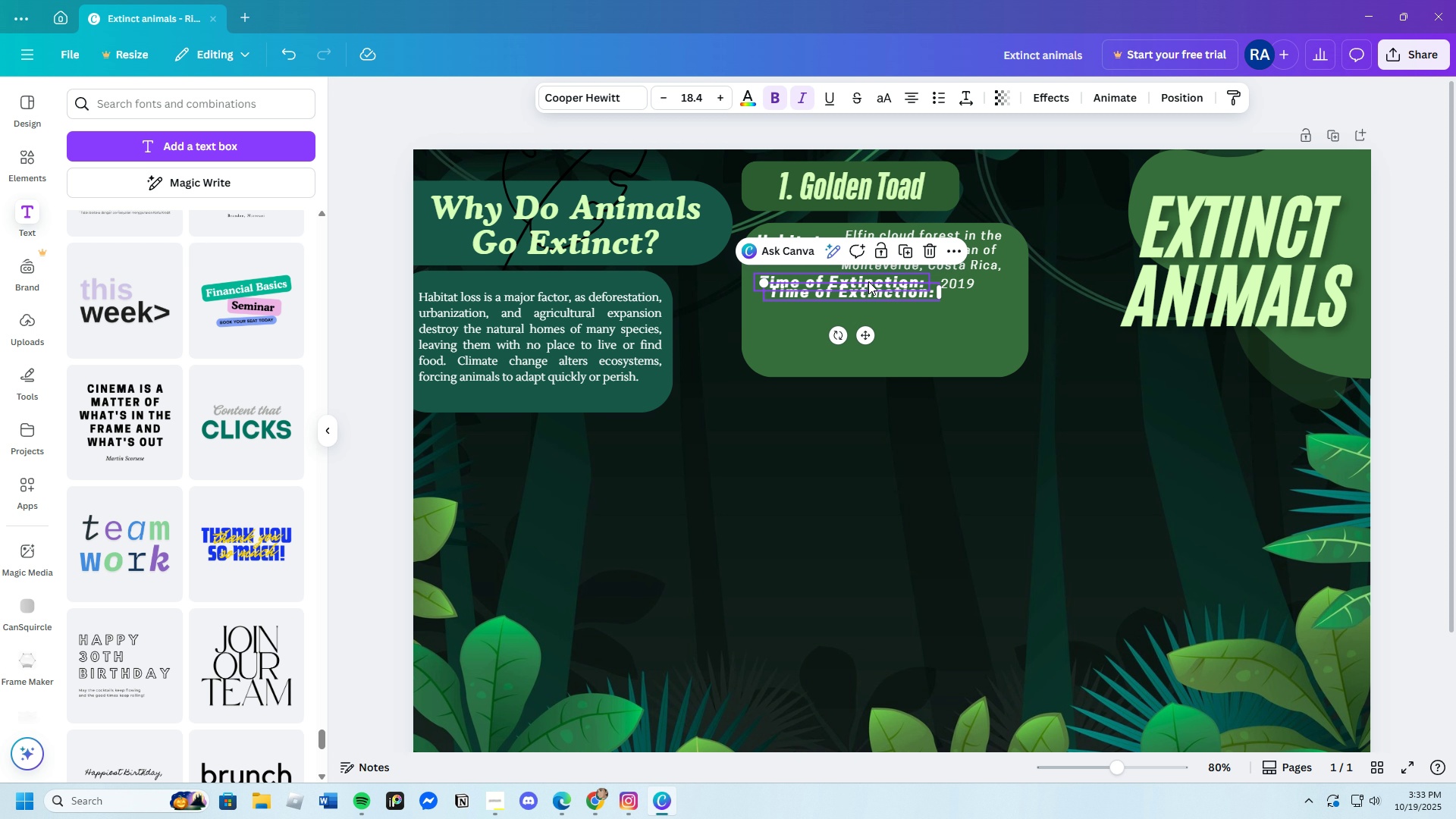 
key(Control+C)
 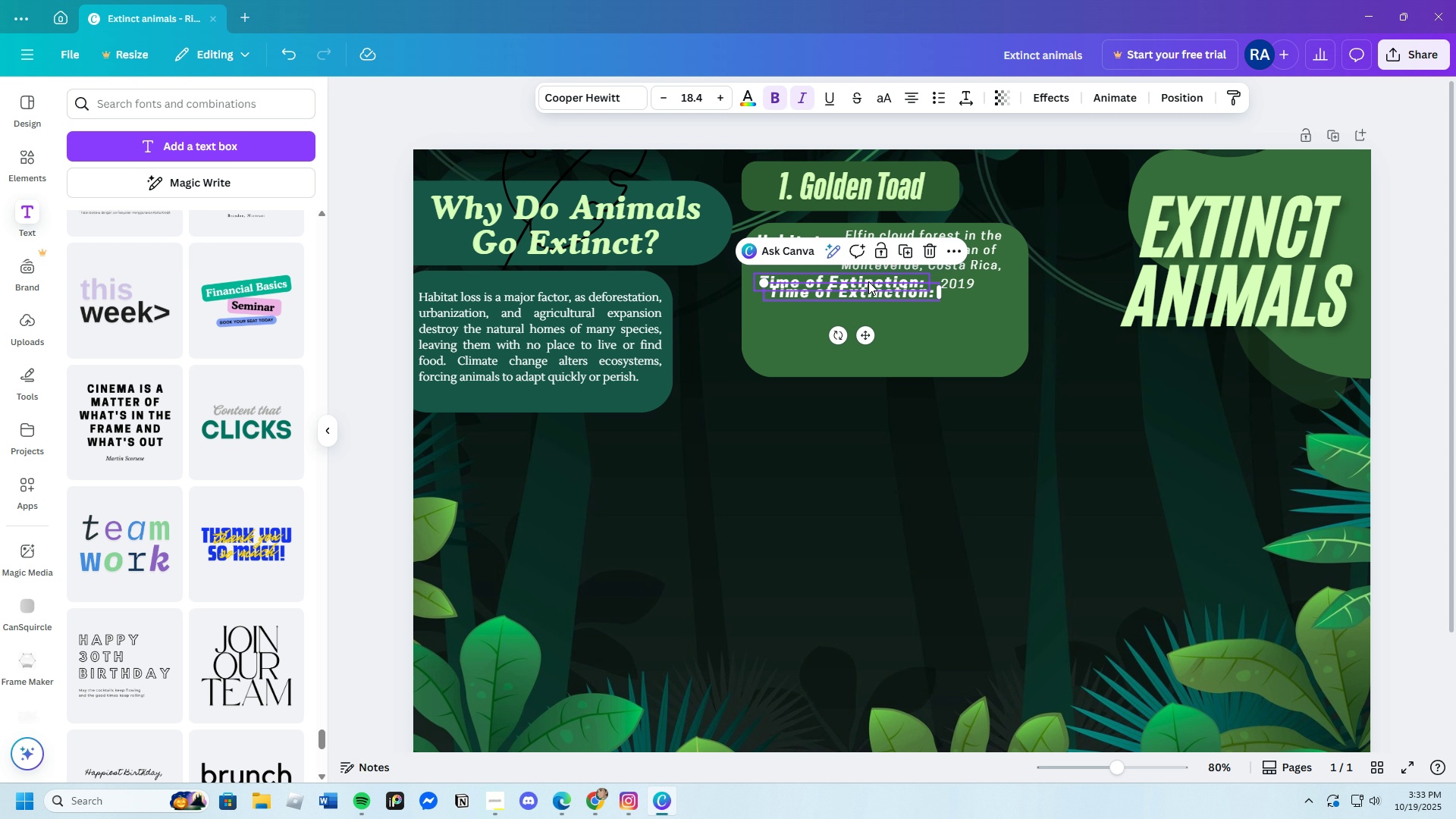 
key(Control+V)
 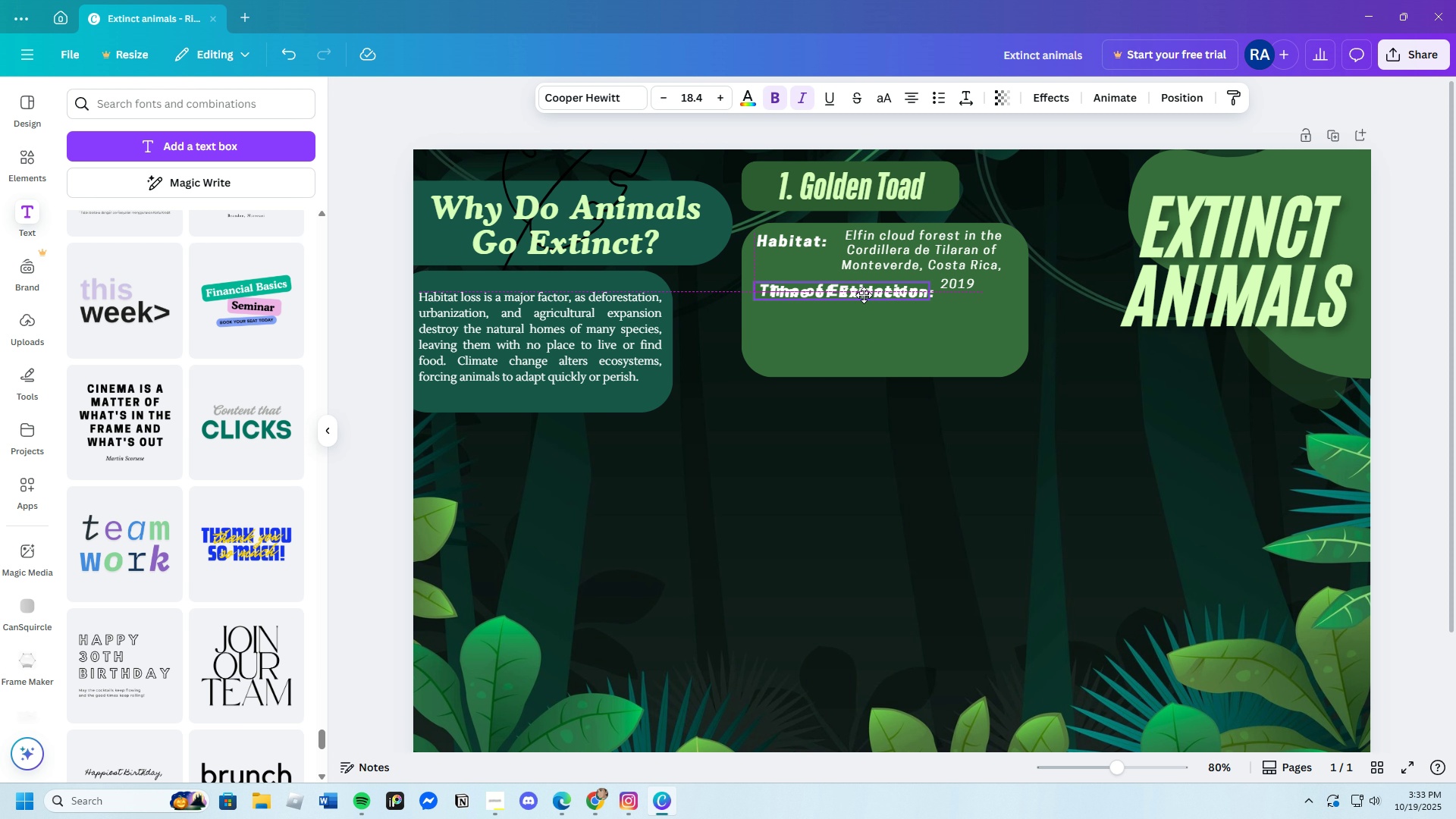 
left_click_drag(start_coordinate=[868, 281], to_coordinate=[864, 319])
 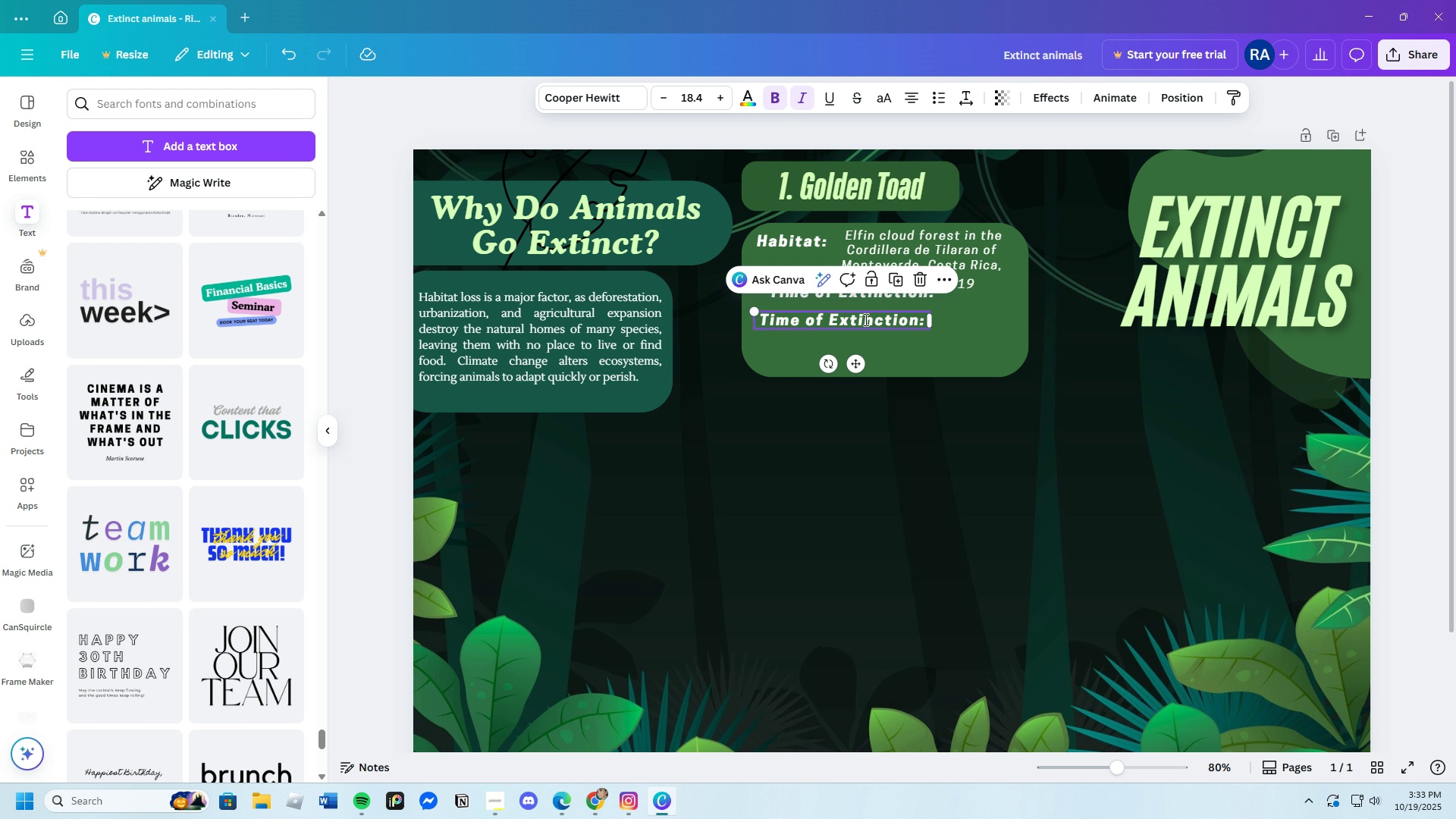 
left_click([864, 319])
 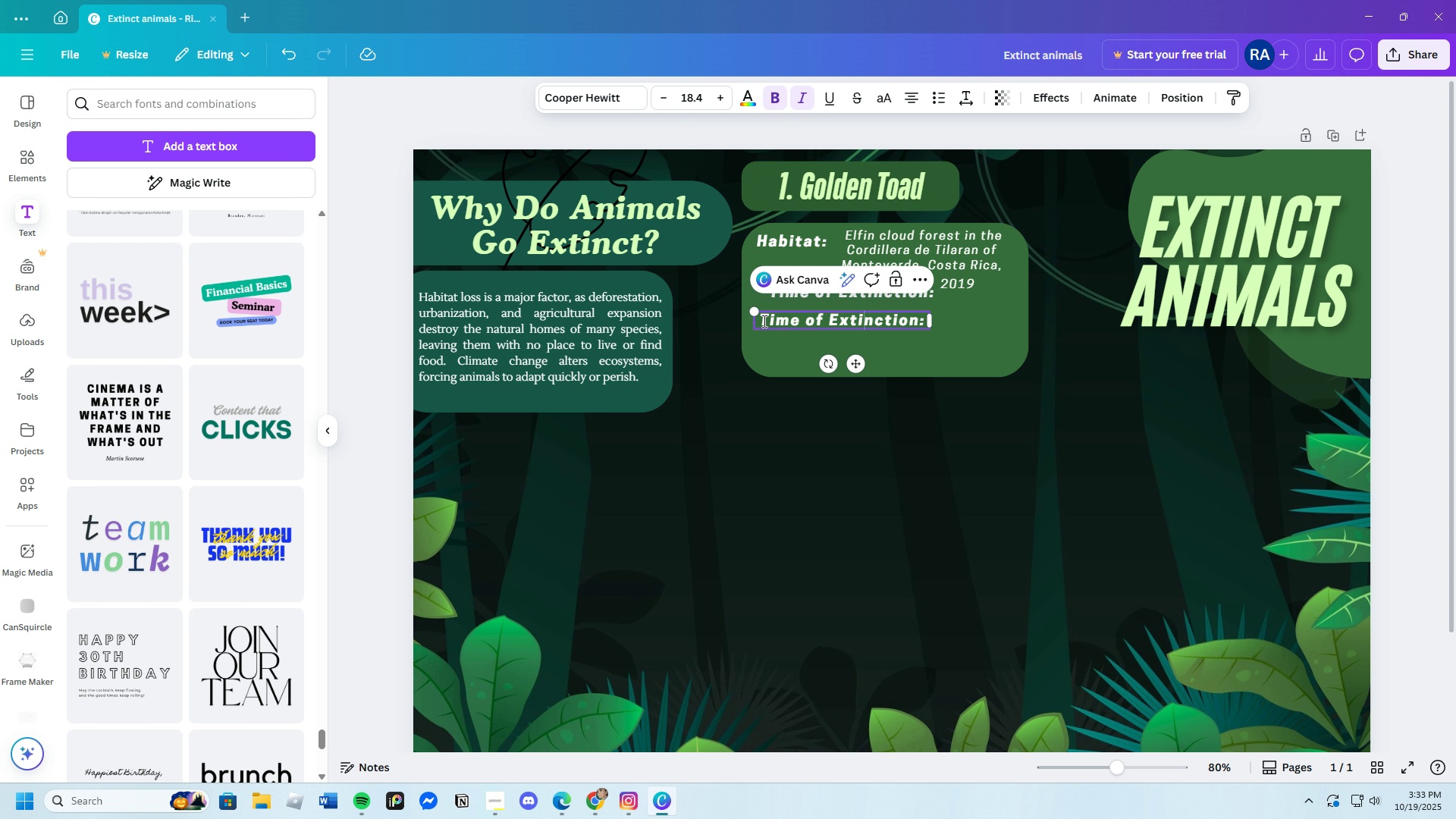 
left_click_drag(start_coordinate=[762, 322], to_coordinate=[924, 324])
 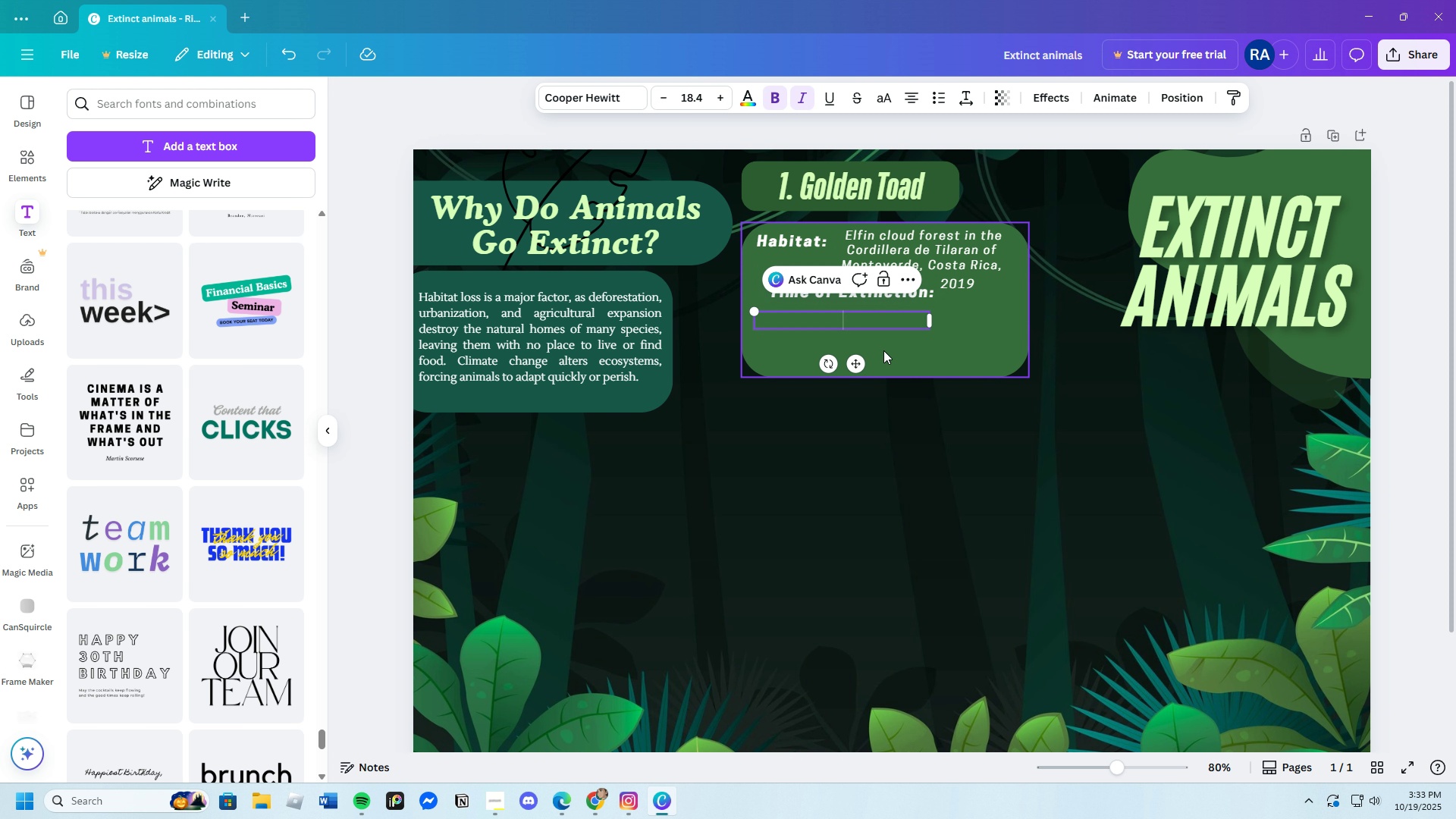 
key(Backspace)
type(Fact)
key(Backspace)
key(Backspace)
key(Backspace)
type(act:)
 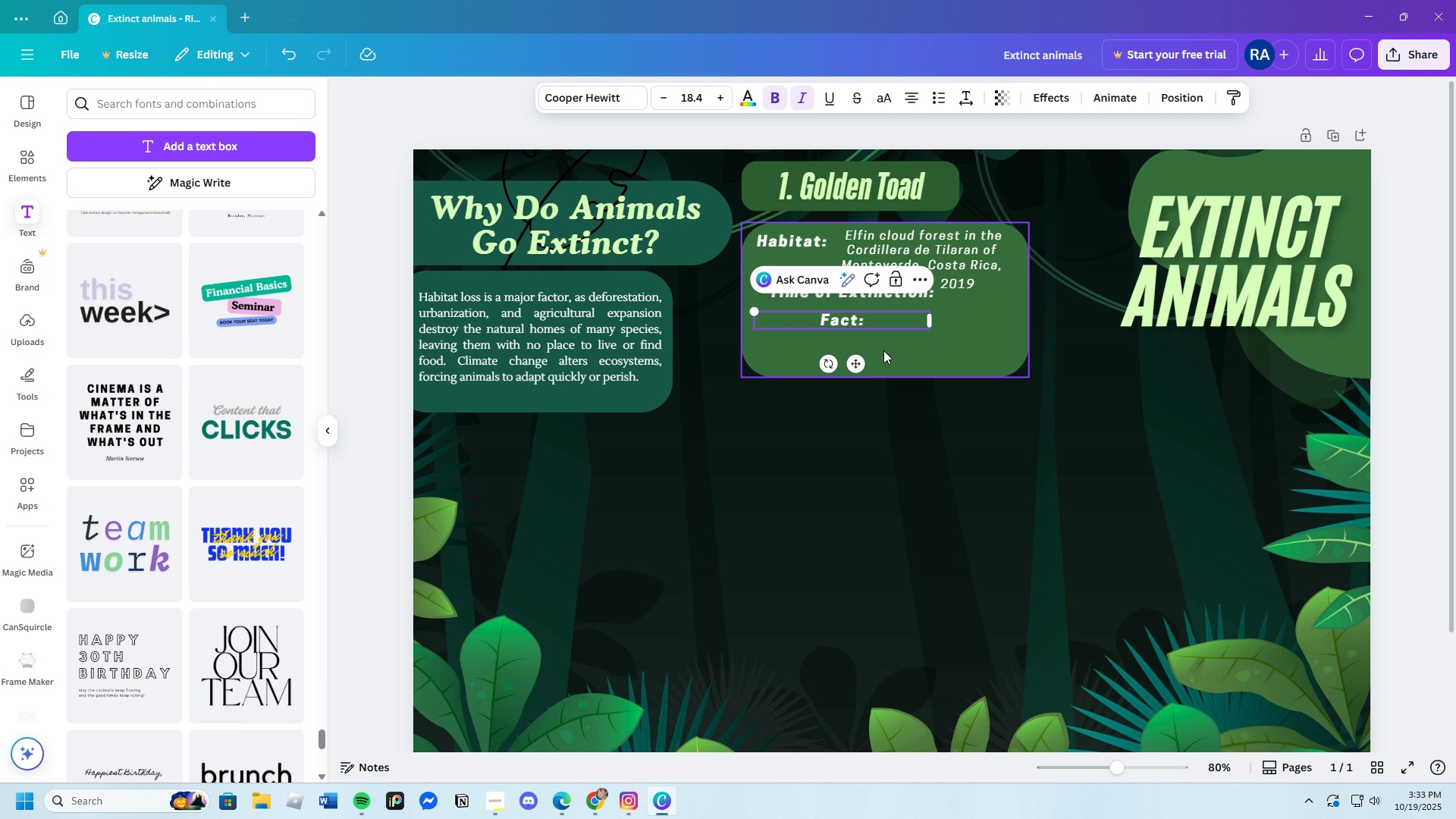 
left_click_drag(start_coordinate=[934, 321], to_coordinate=[833, 324])
 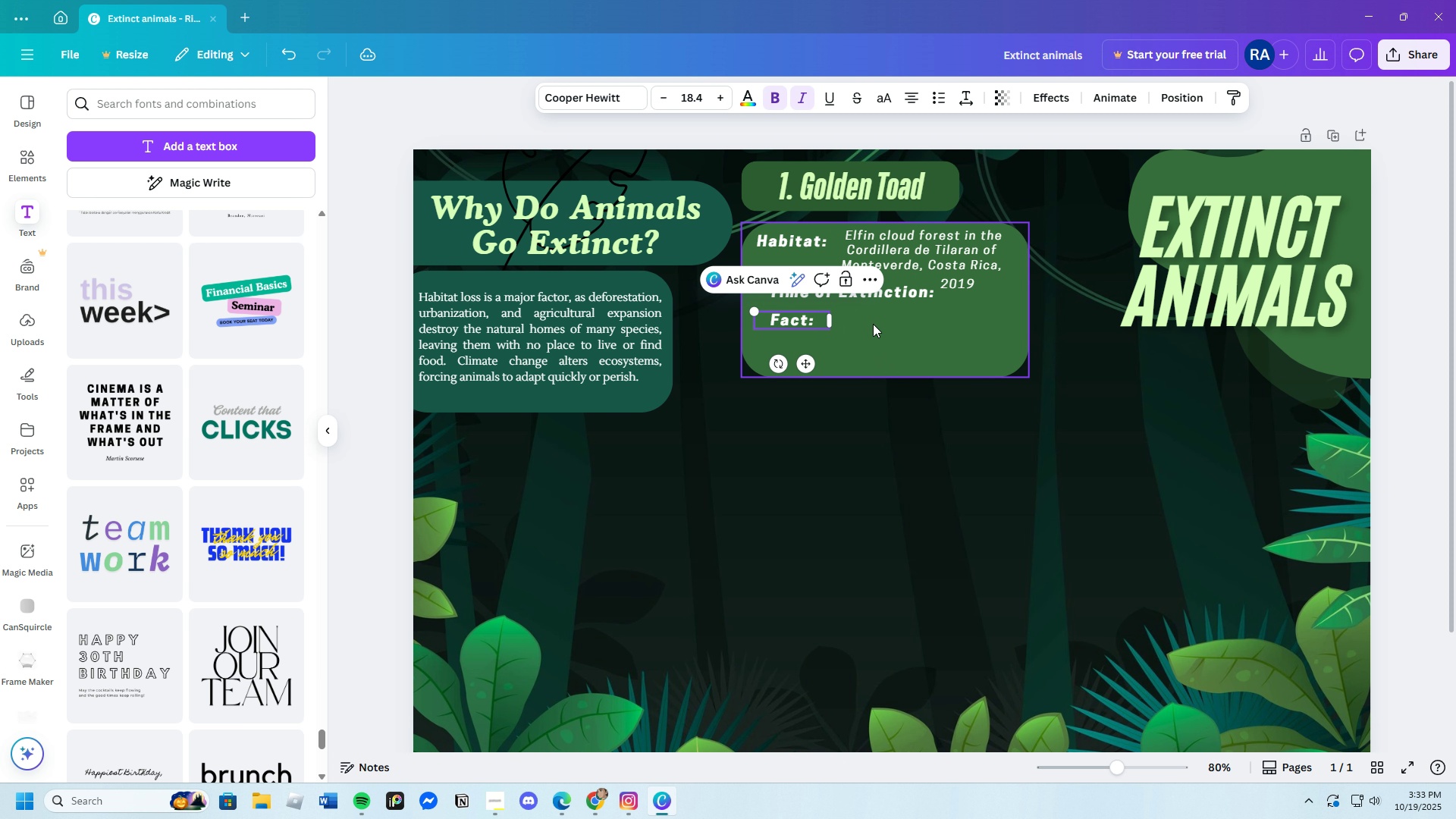 
left_click([873, 324])
 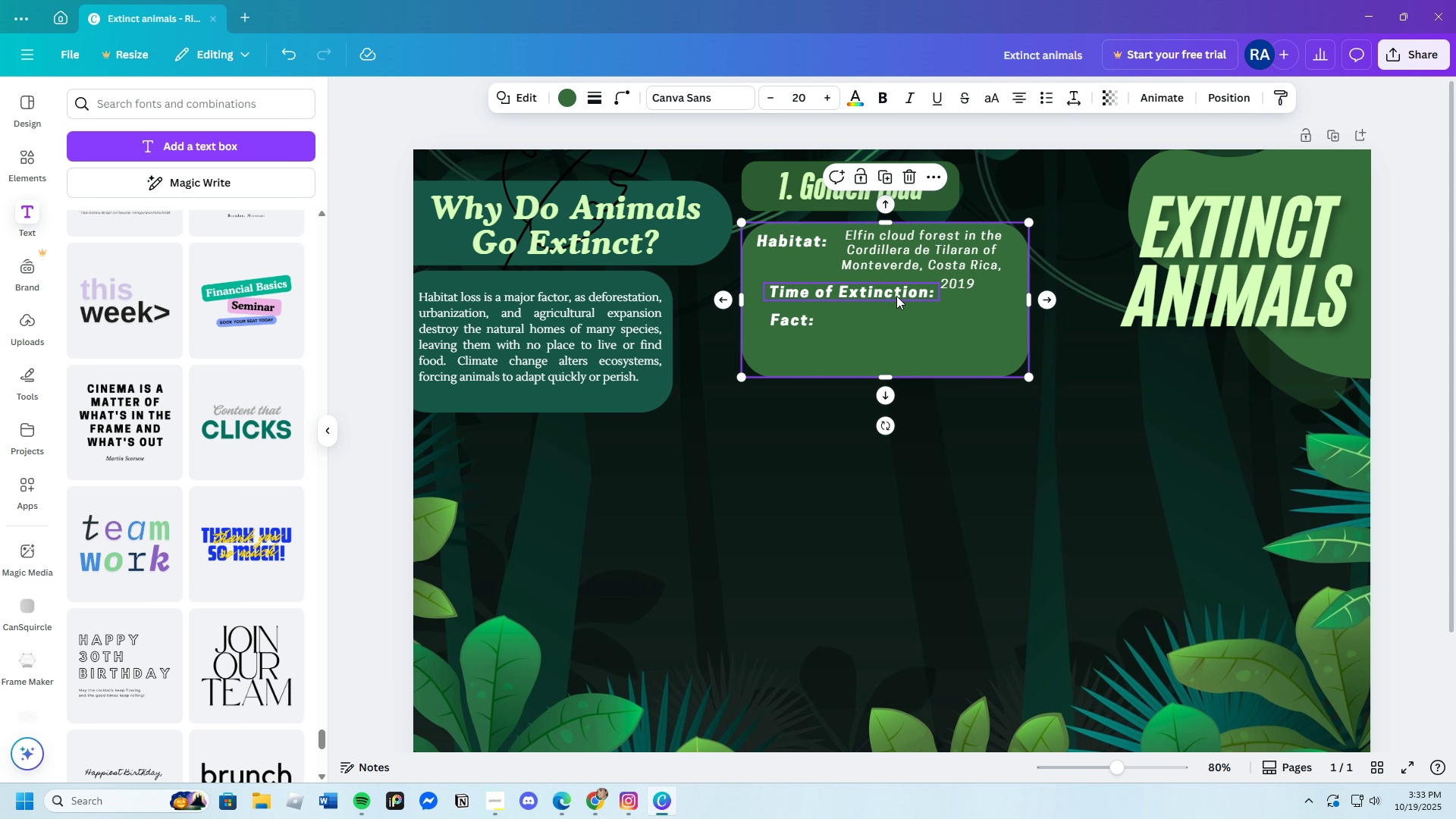 
left_click_drag(start_coordinate=[897, 293], to_coordinate=[886, 285])
 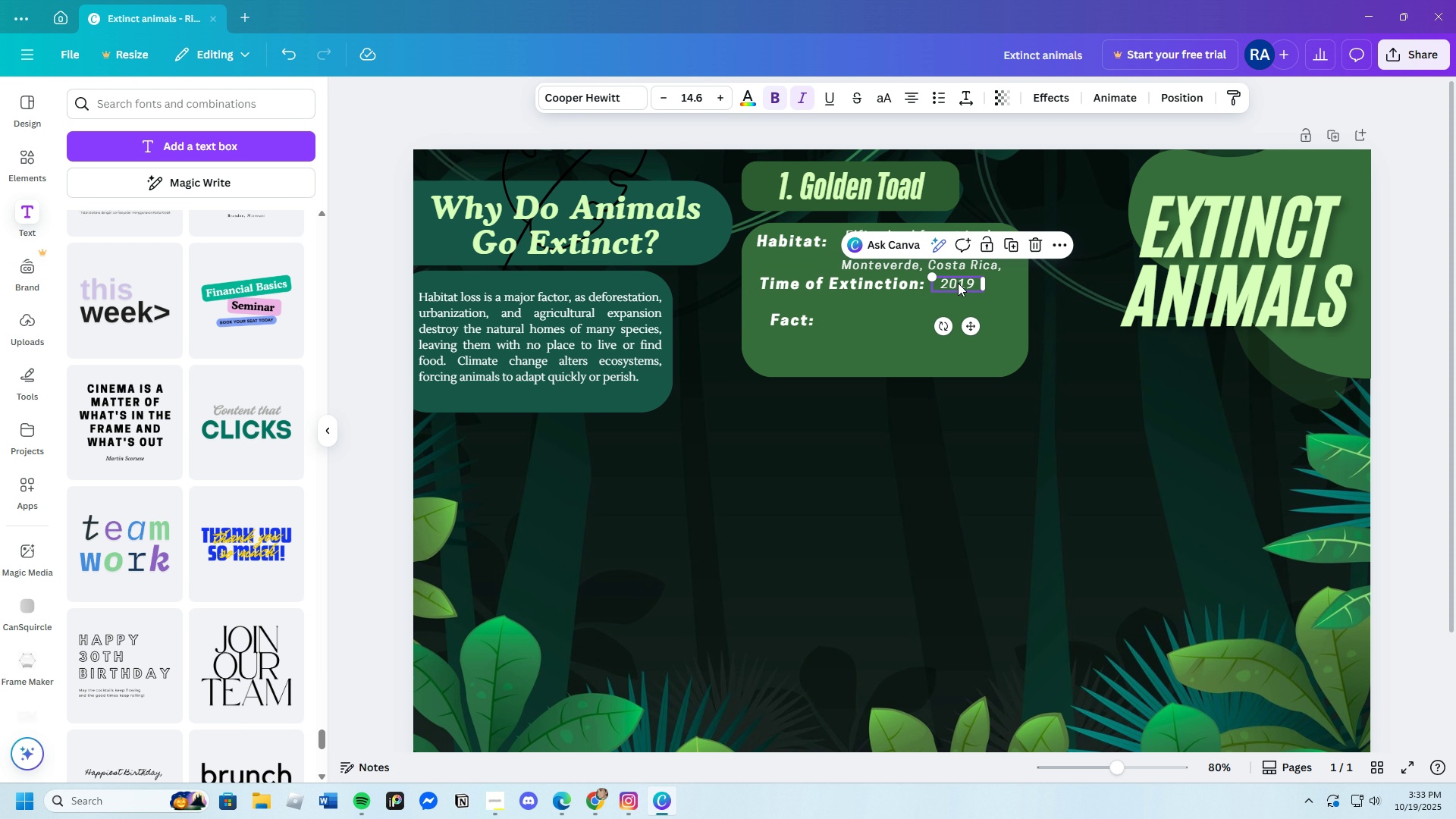 
left_click([958, 283])
 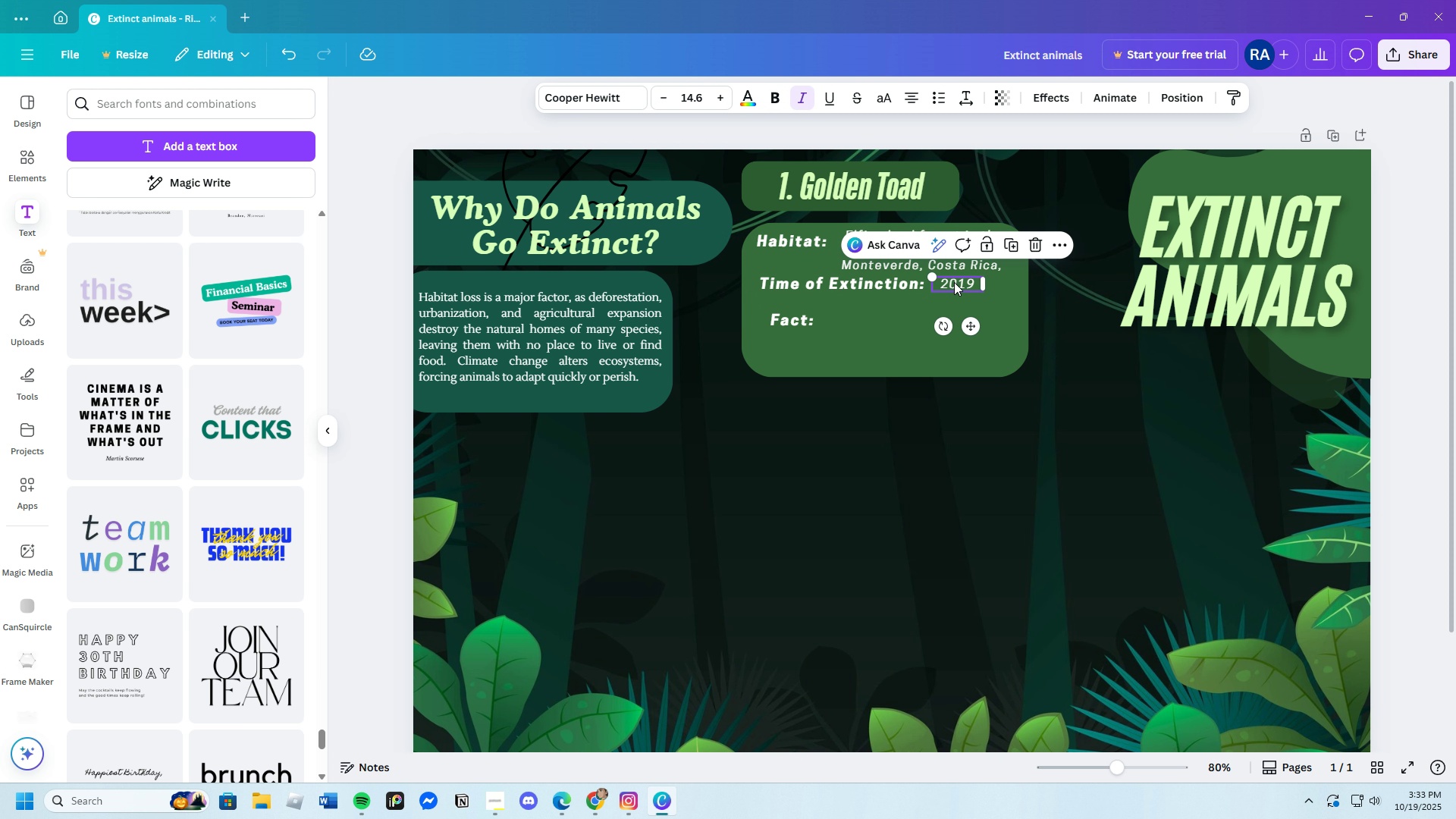 
left_click_drag(start_coordinate=[954, 282], to_coordinate=[949, 284])
 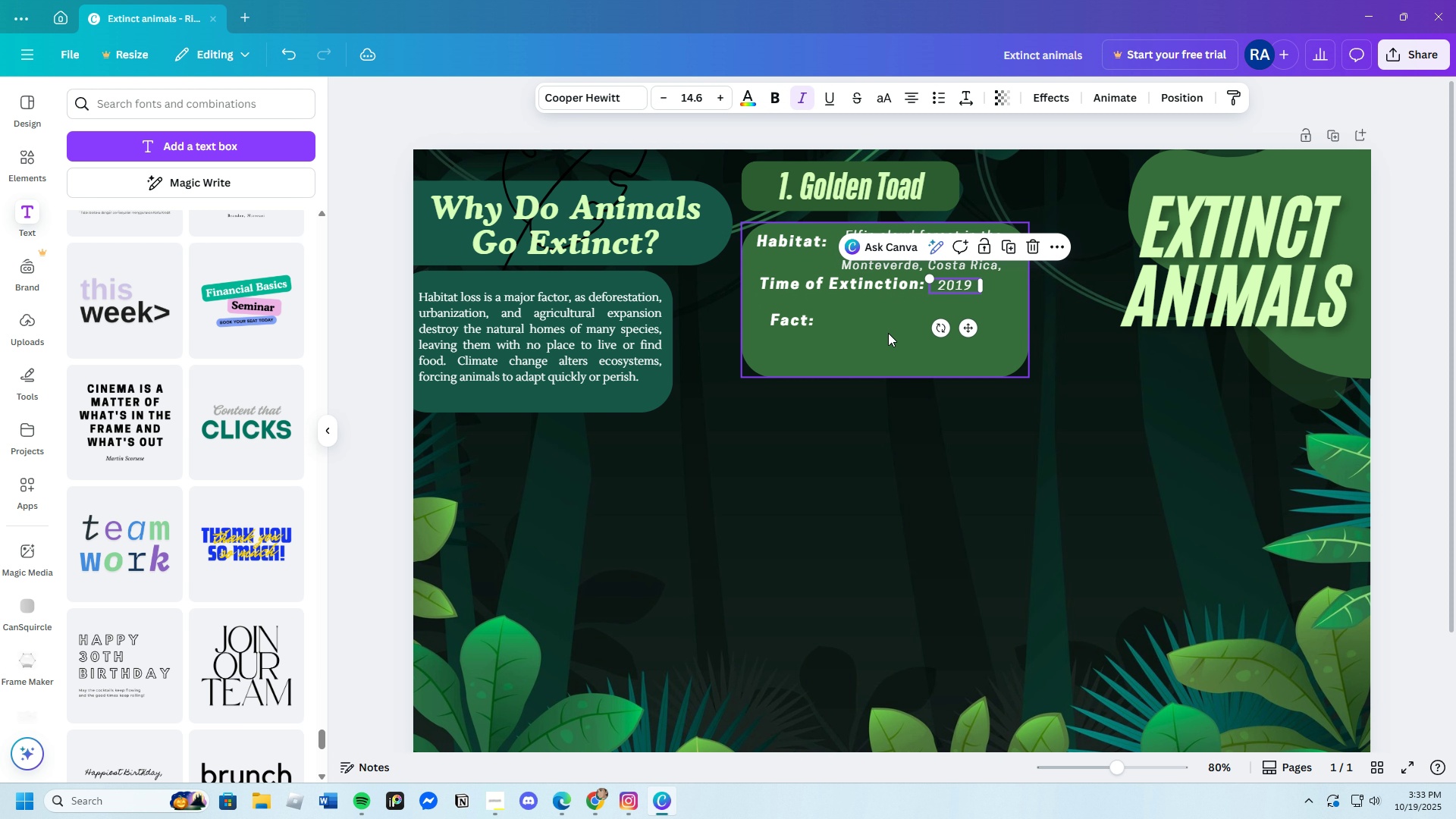 
left_click([888, 333])
 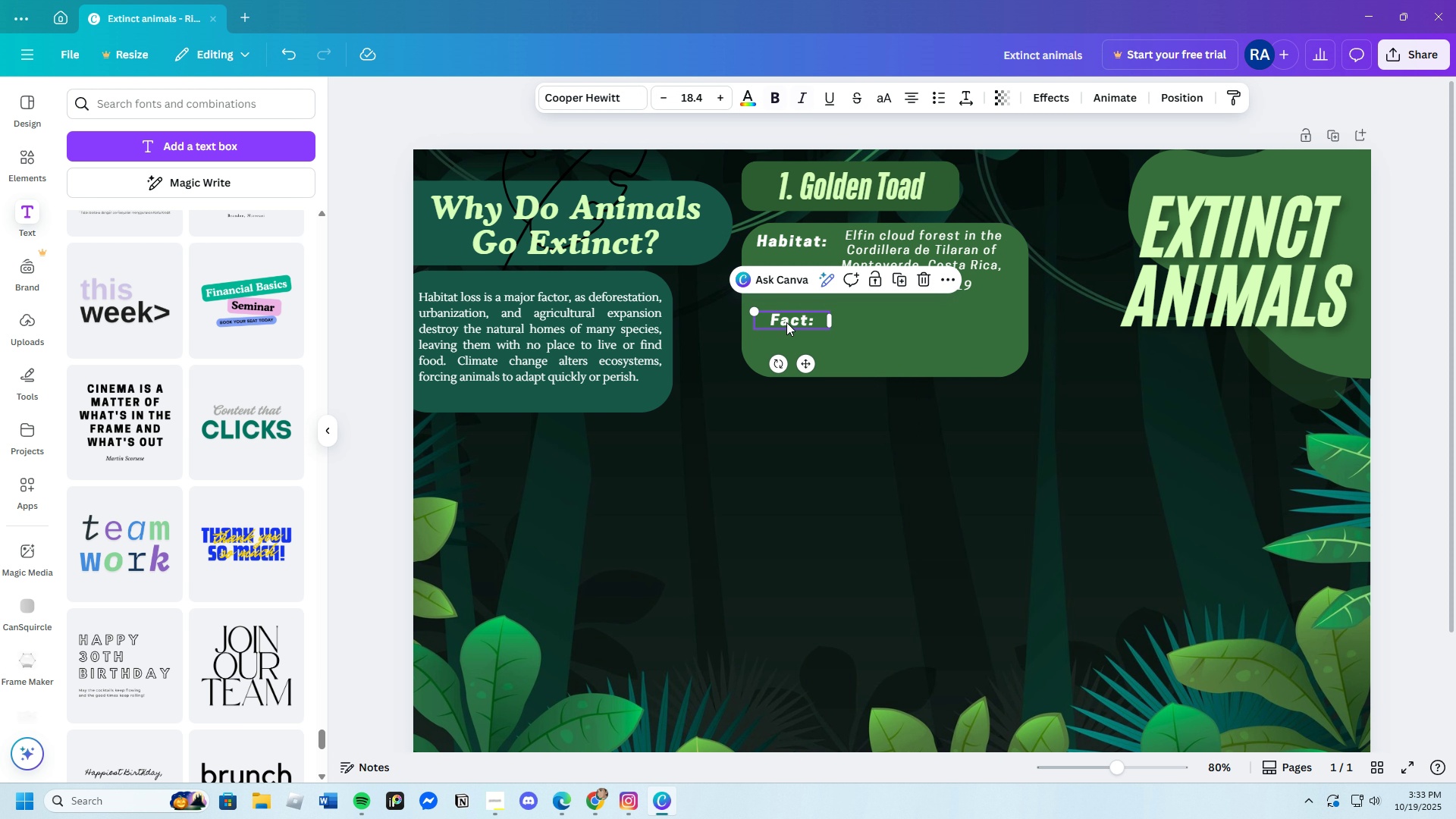 
left_click([786, 322])
 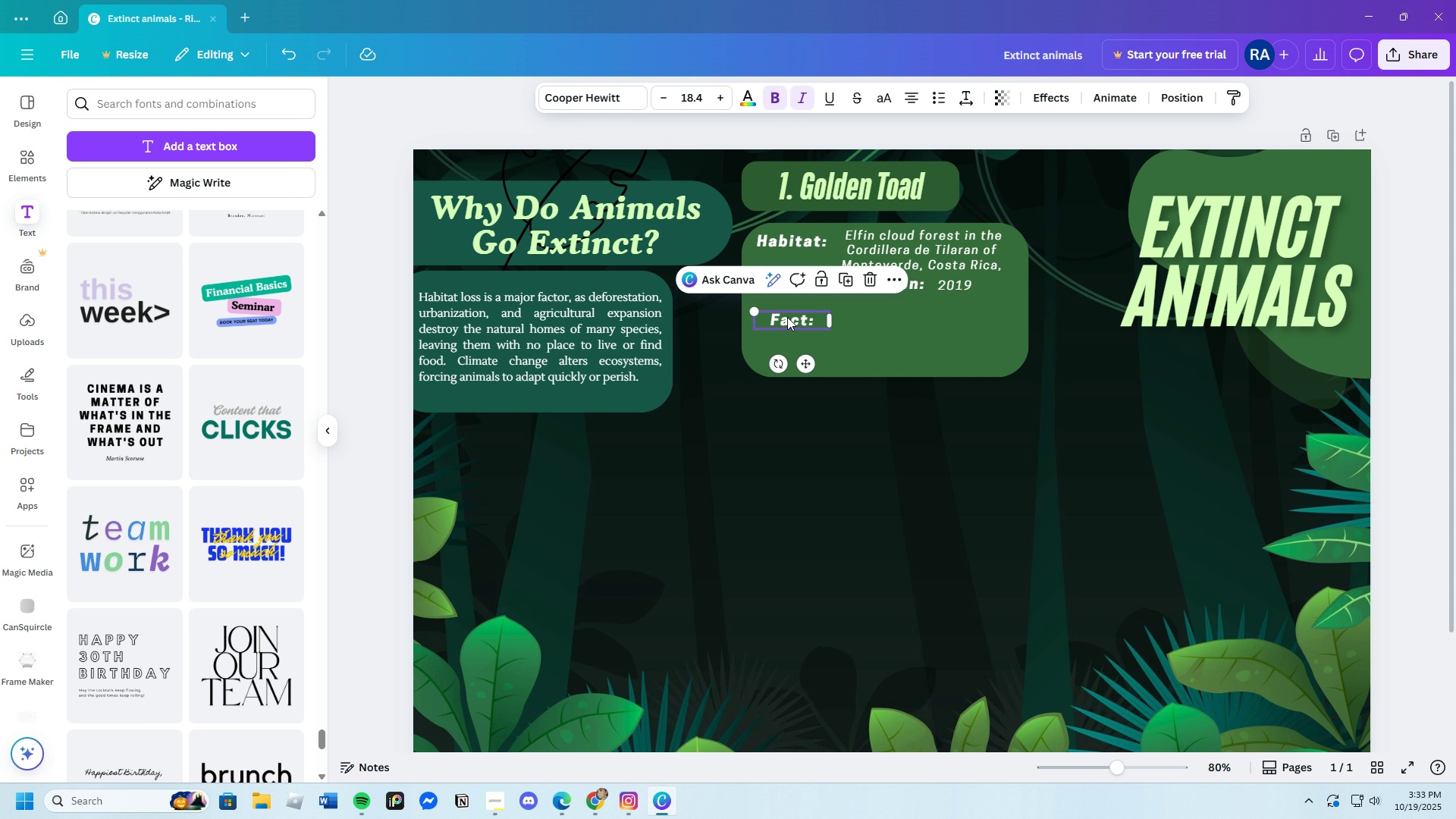 
left_click_drag(start_coordinate=[787, 318], to_coordinate=[801, 316])
 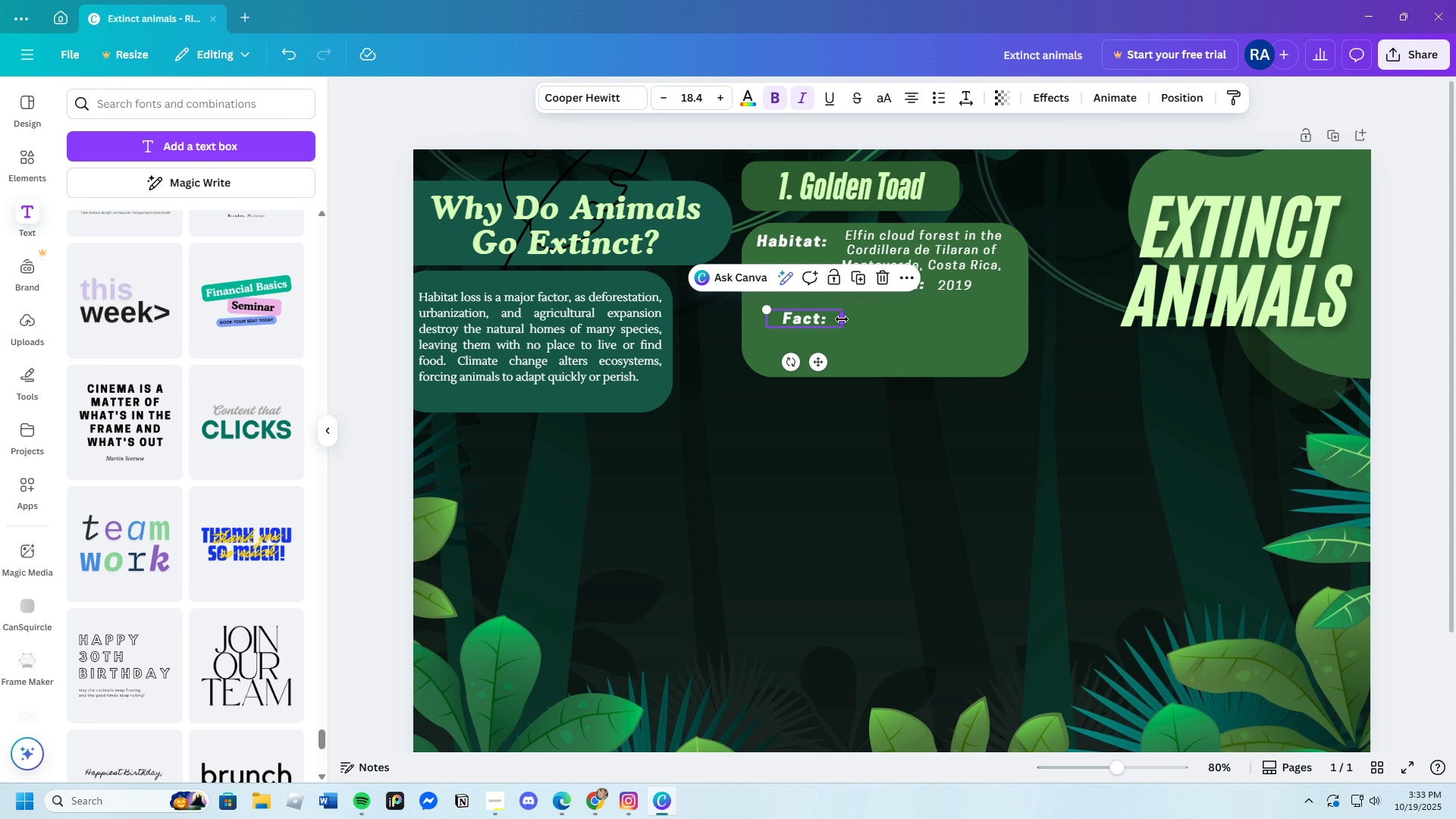 
left_click_drag(start_coordinate=[842, 319], to_coordinate=[824, 319])
 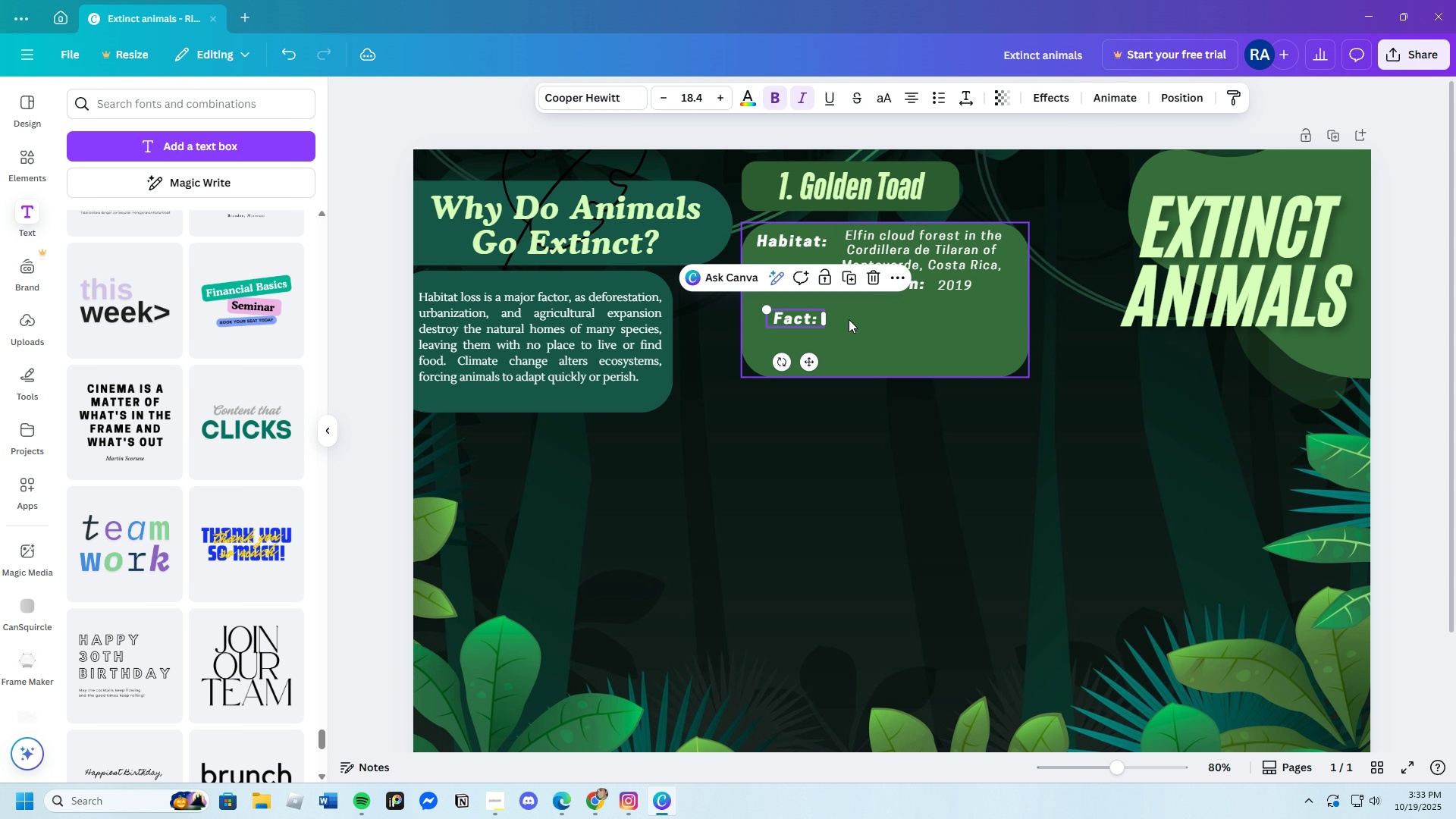 
left_click([849, 319])
 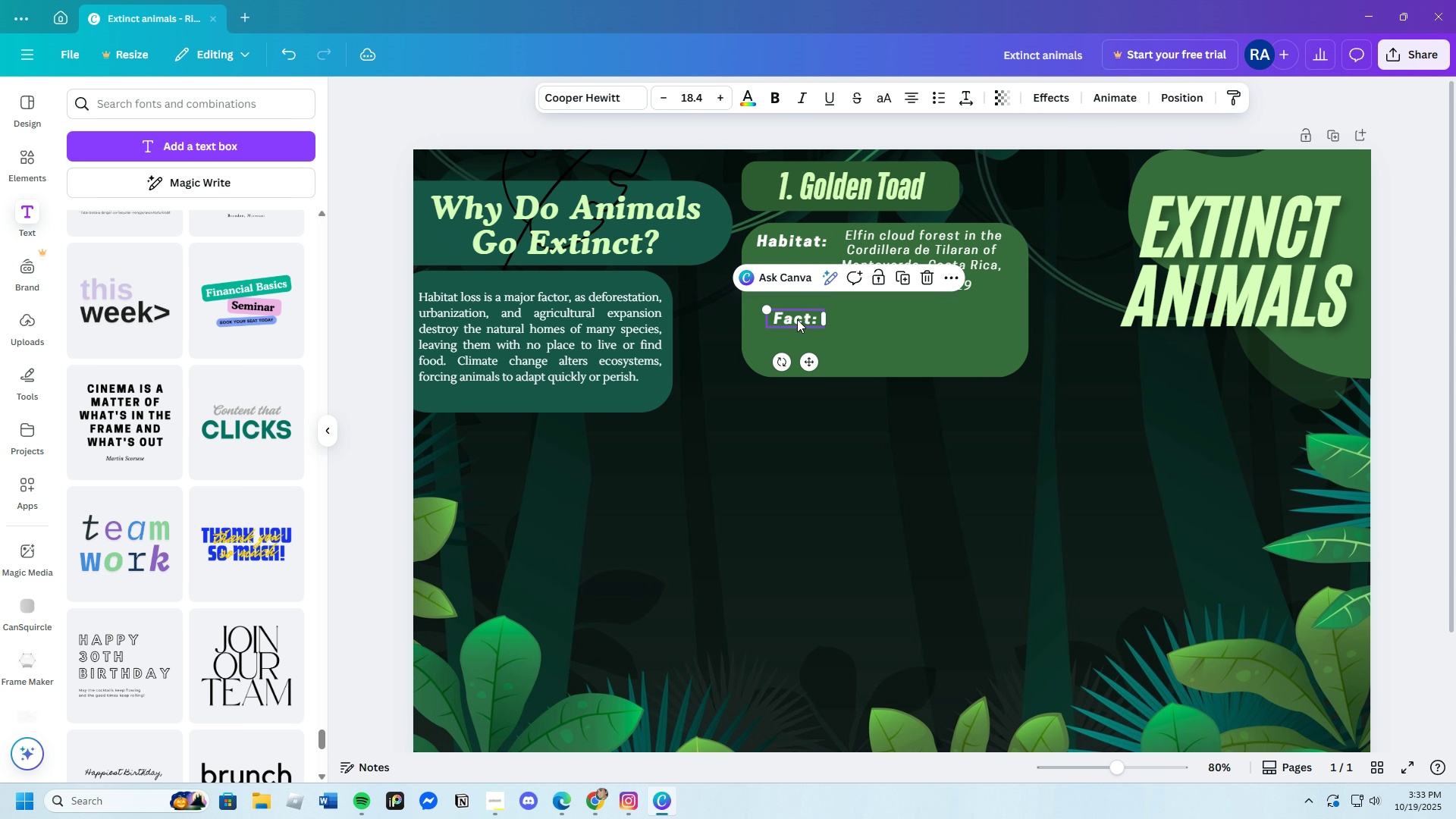 
left_click_drag(start_coordinate=[797, 319], to_coordinate=[789, 313])
 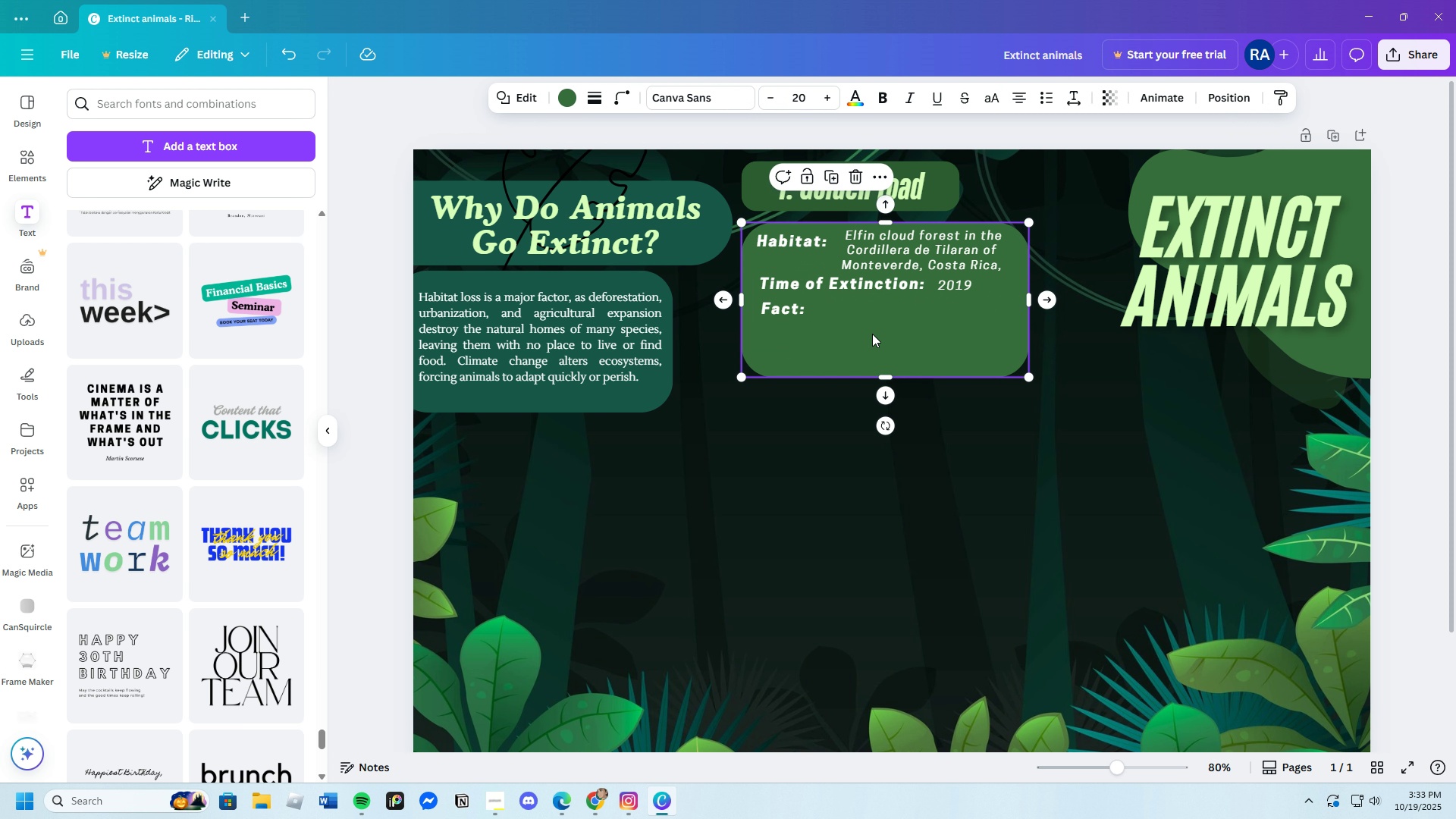 
left_click([872, 334])
 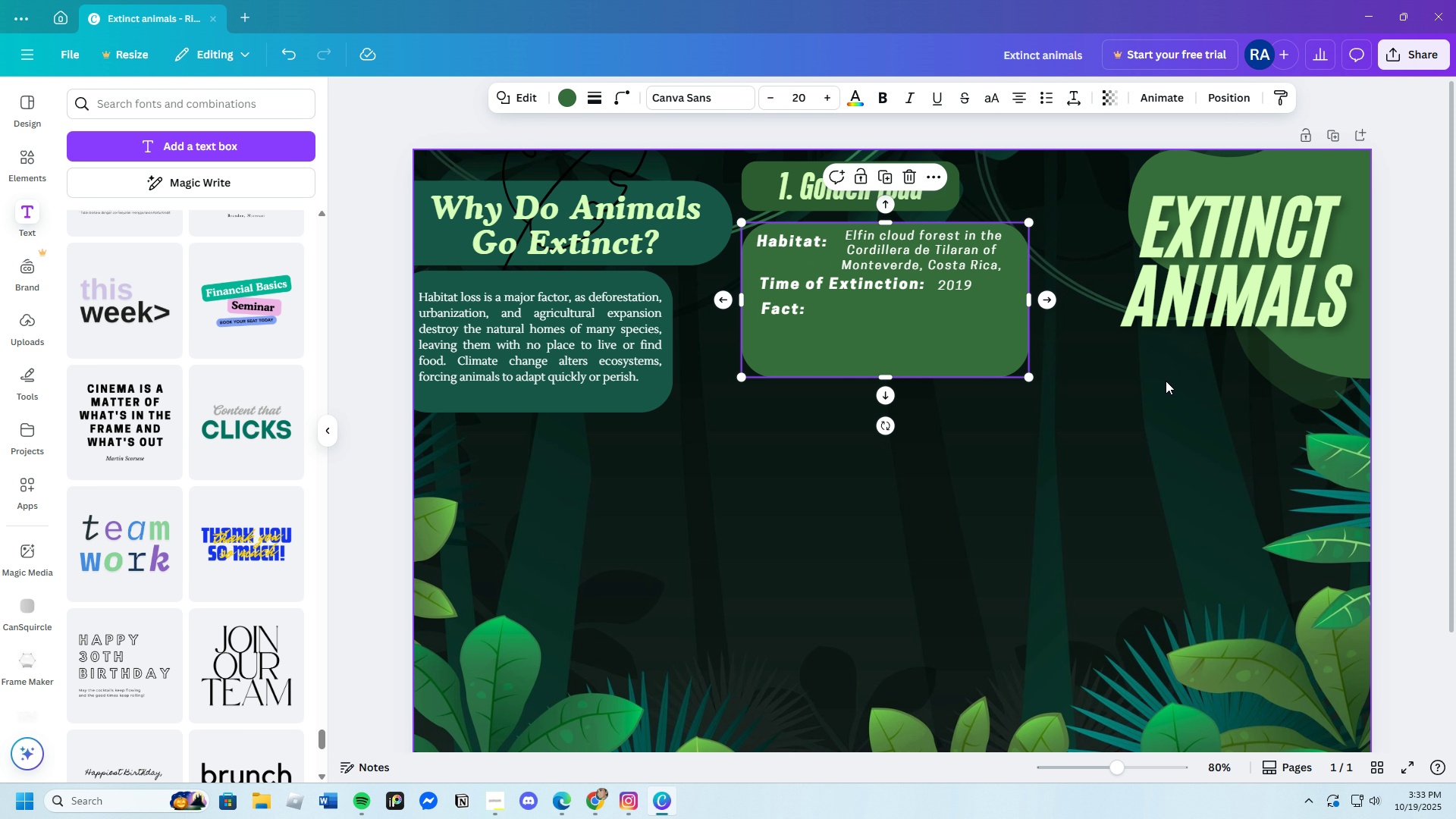 
left_click([1160, 381])
 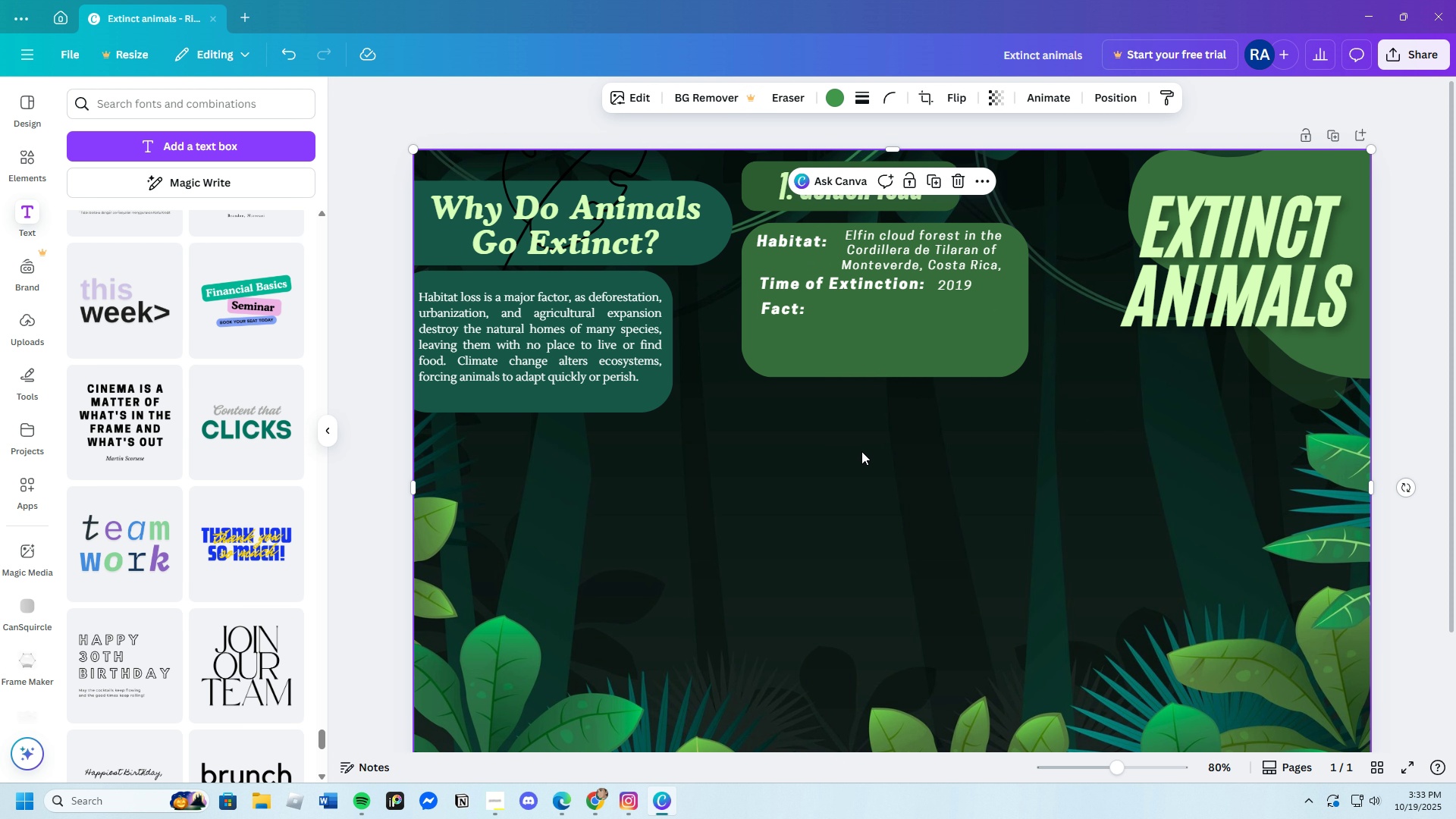 
wait(7.53)
 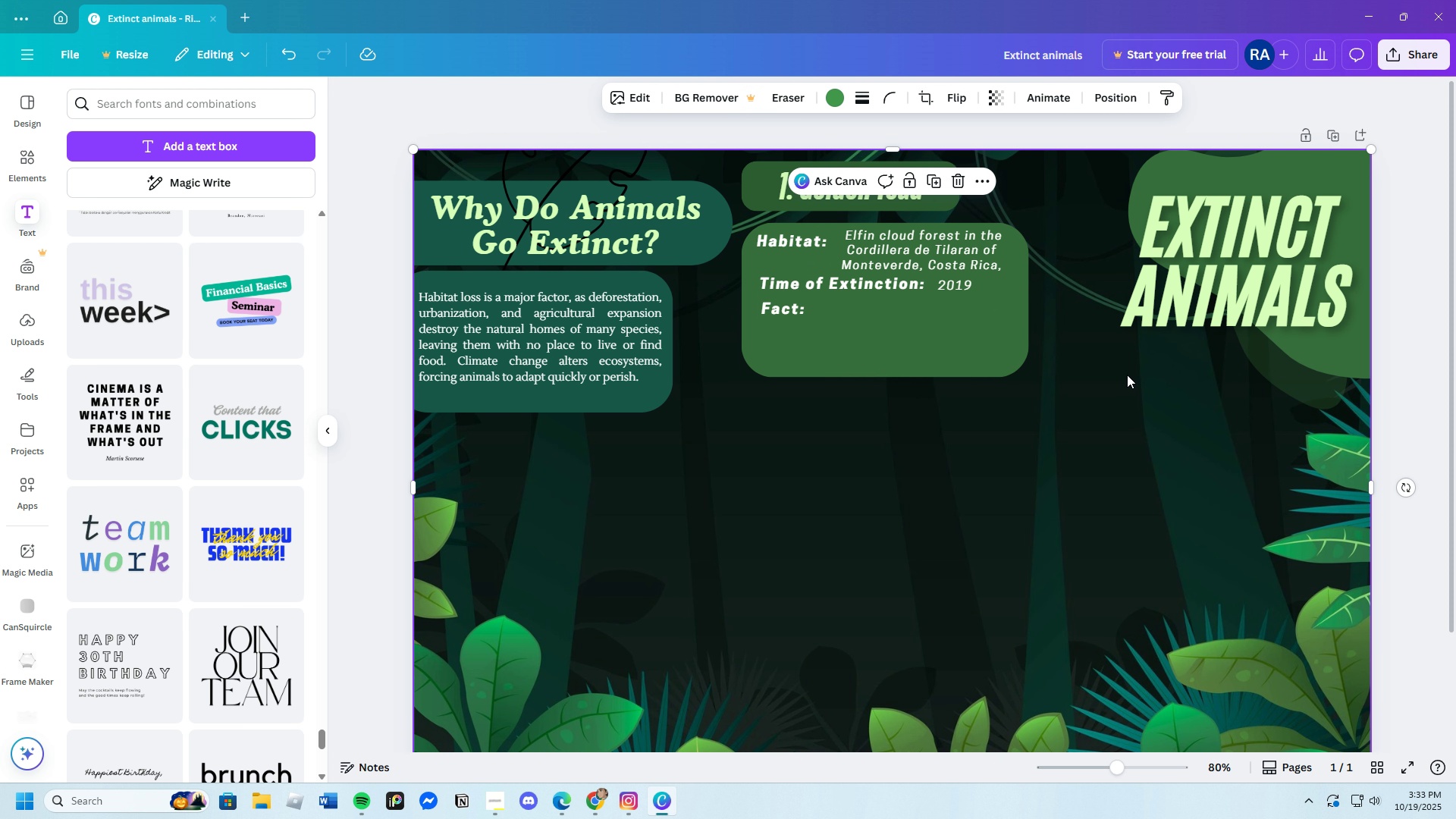 
left_click([595, 801])
 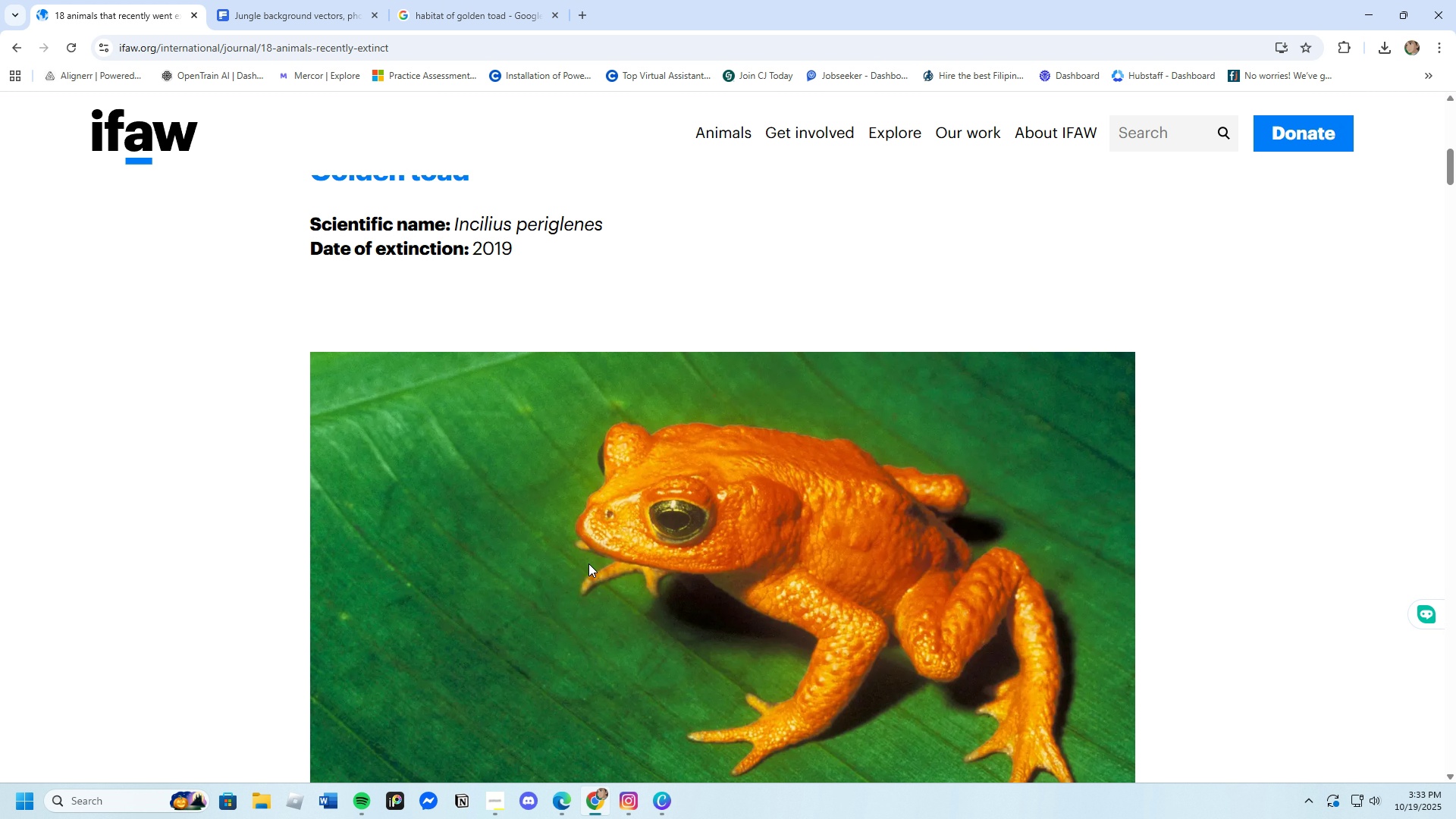 
scroll: coordinate [594, 526], scroll_direction: down, amount: 8.0
 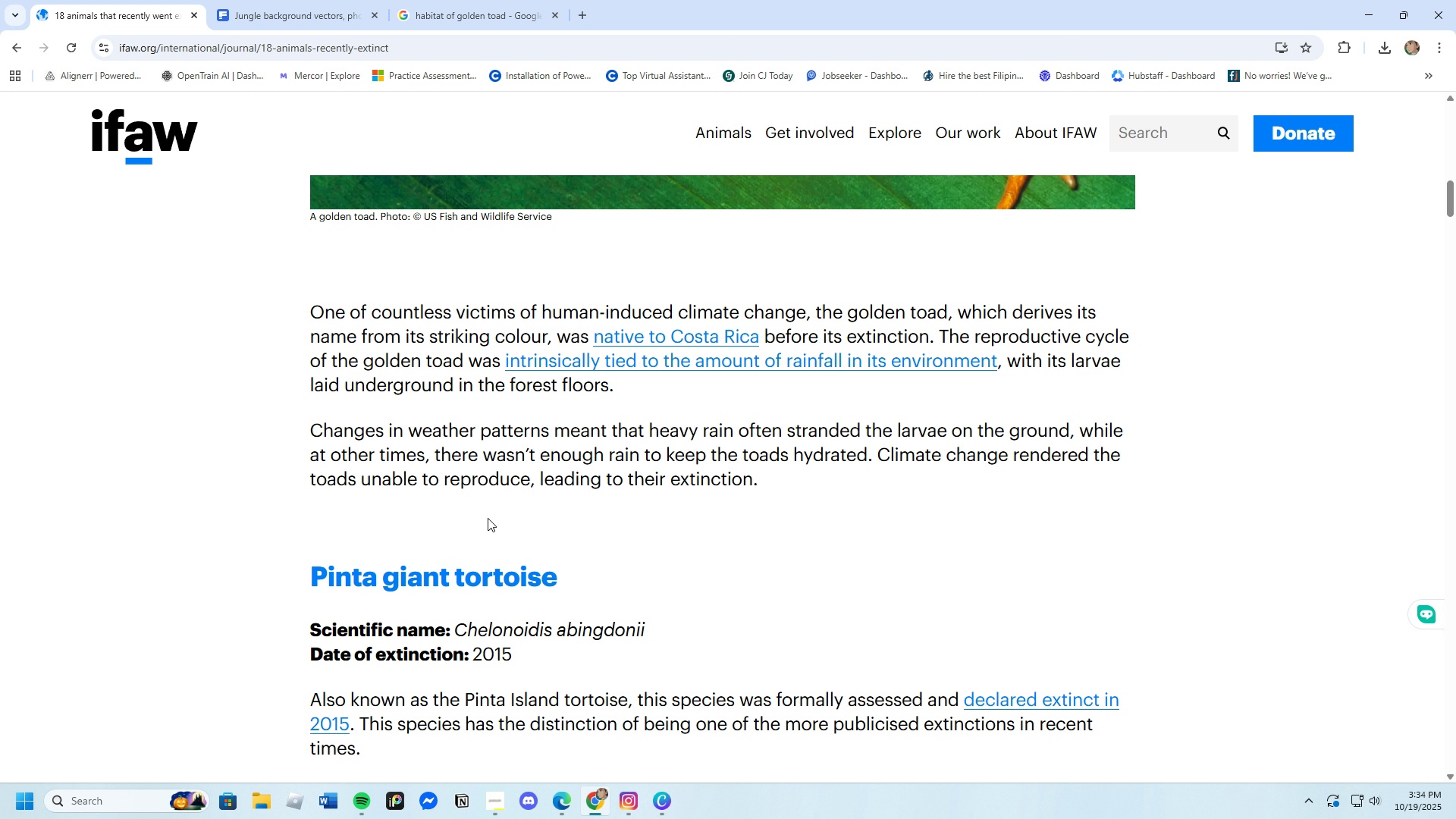 
wait(24.21)
 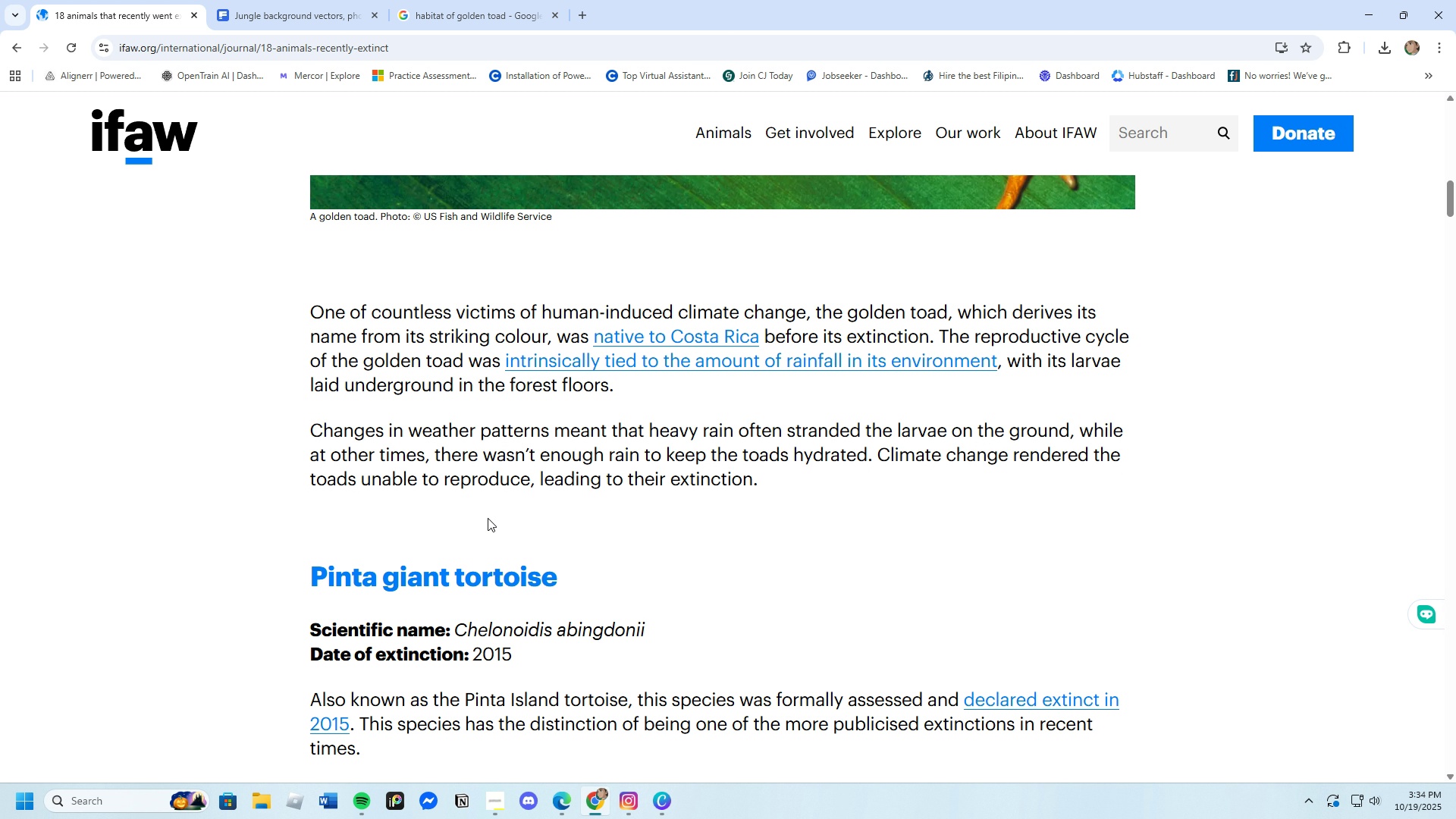 
left_click_drag(start_coordinate=[937, 332], to_coordinate=[997, 358])
 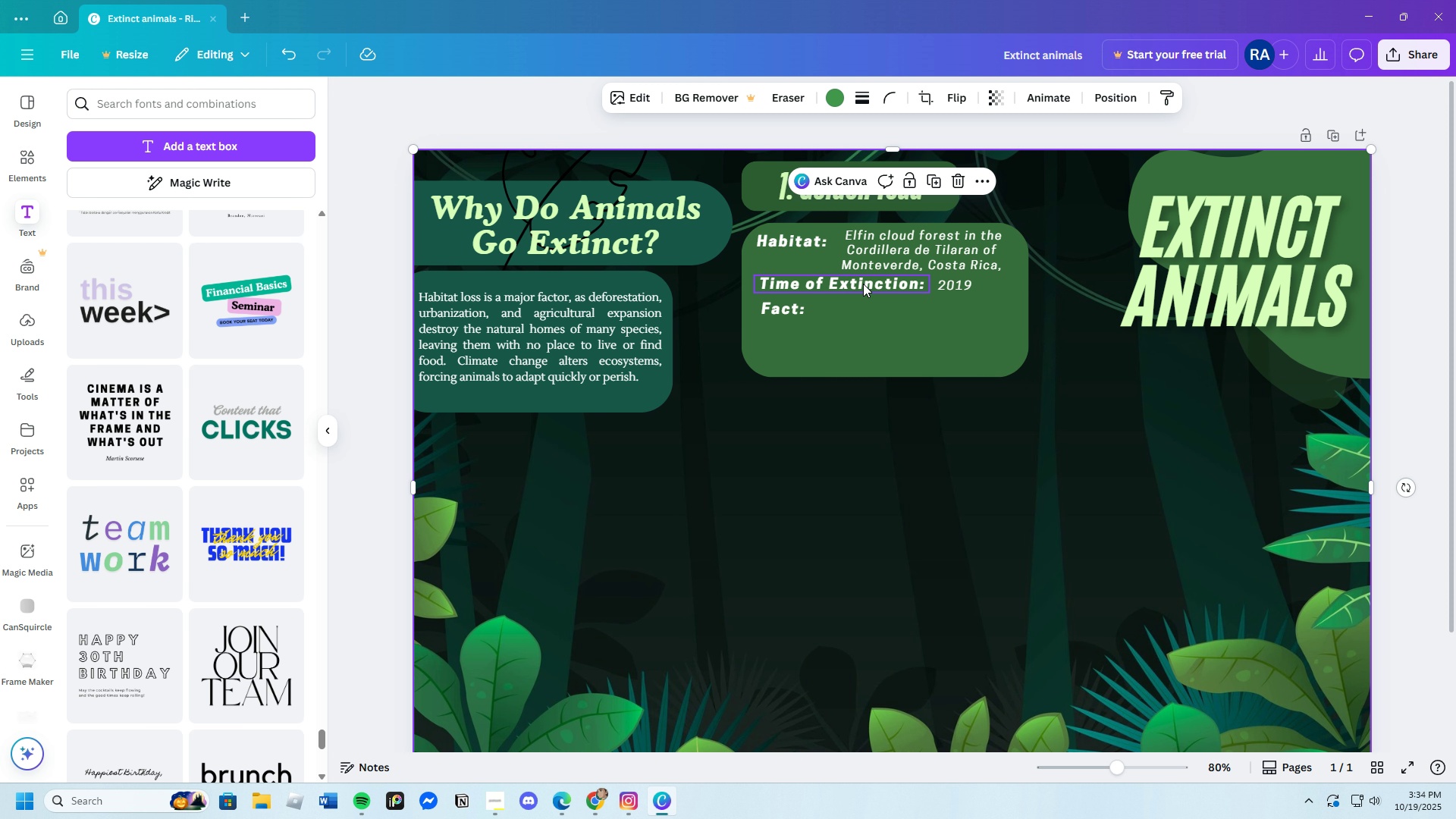 
left_click([957, 284])
 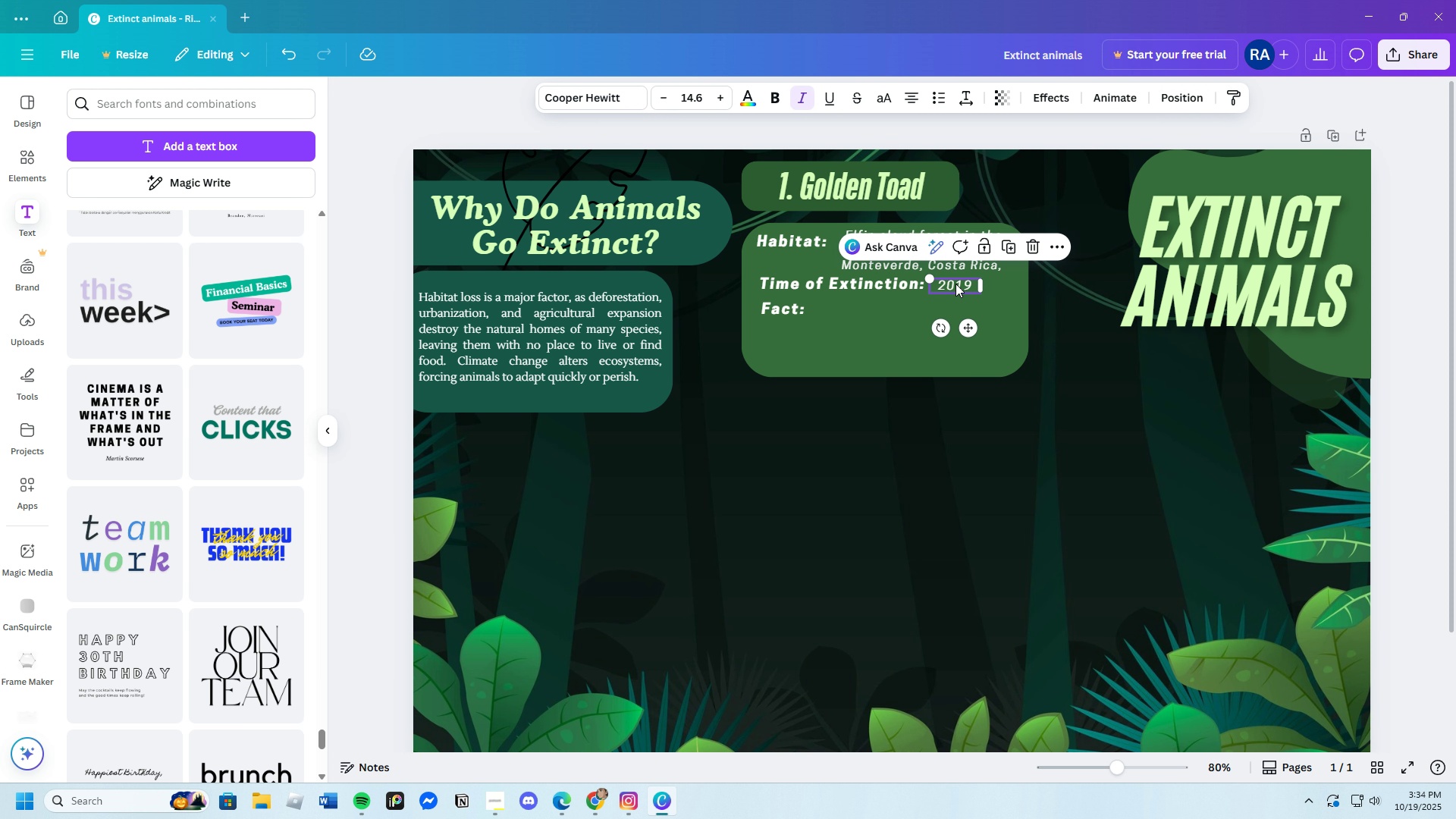 
key(Control+C)
 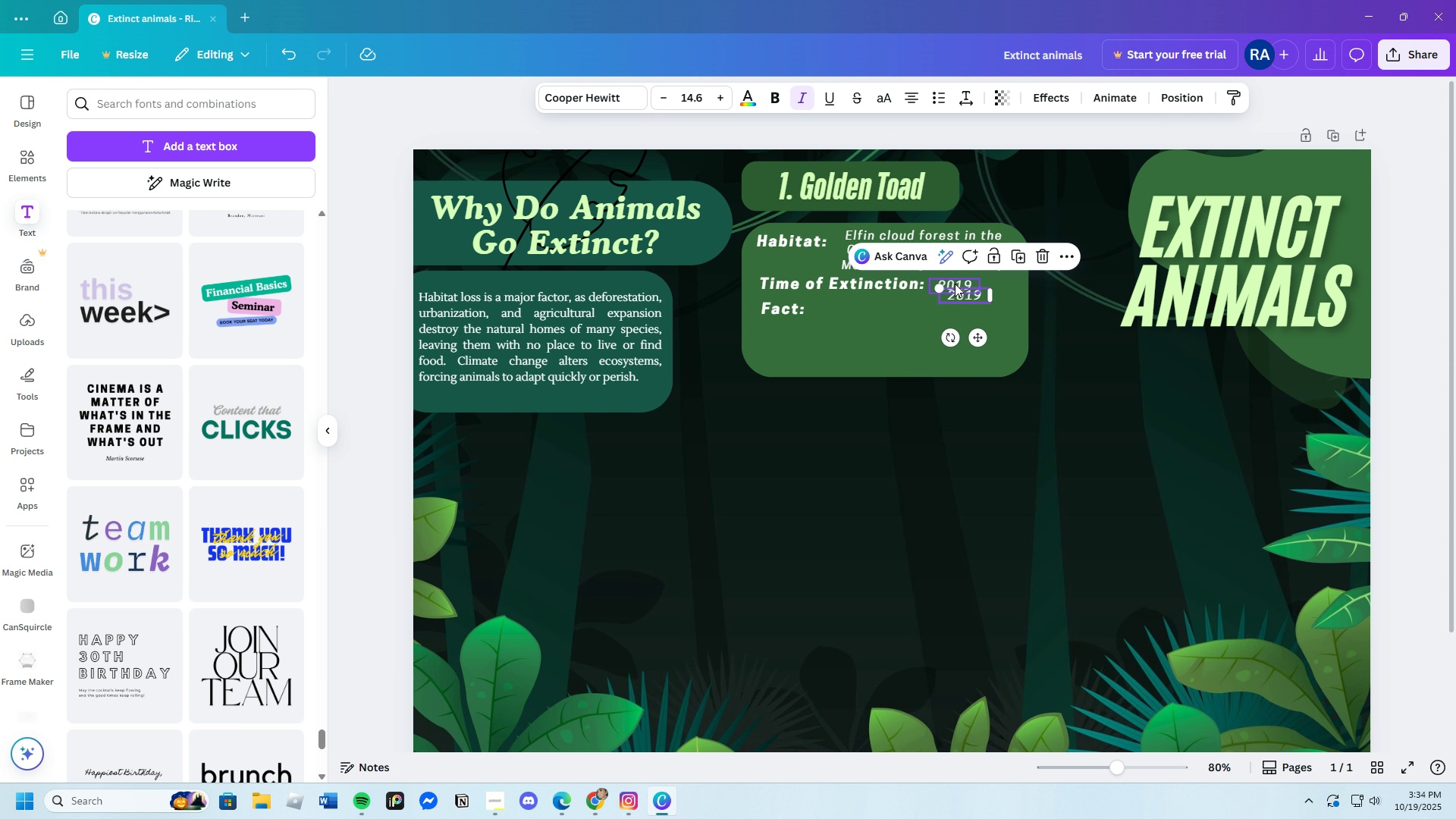 
key(Control+V)
 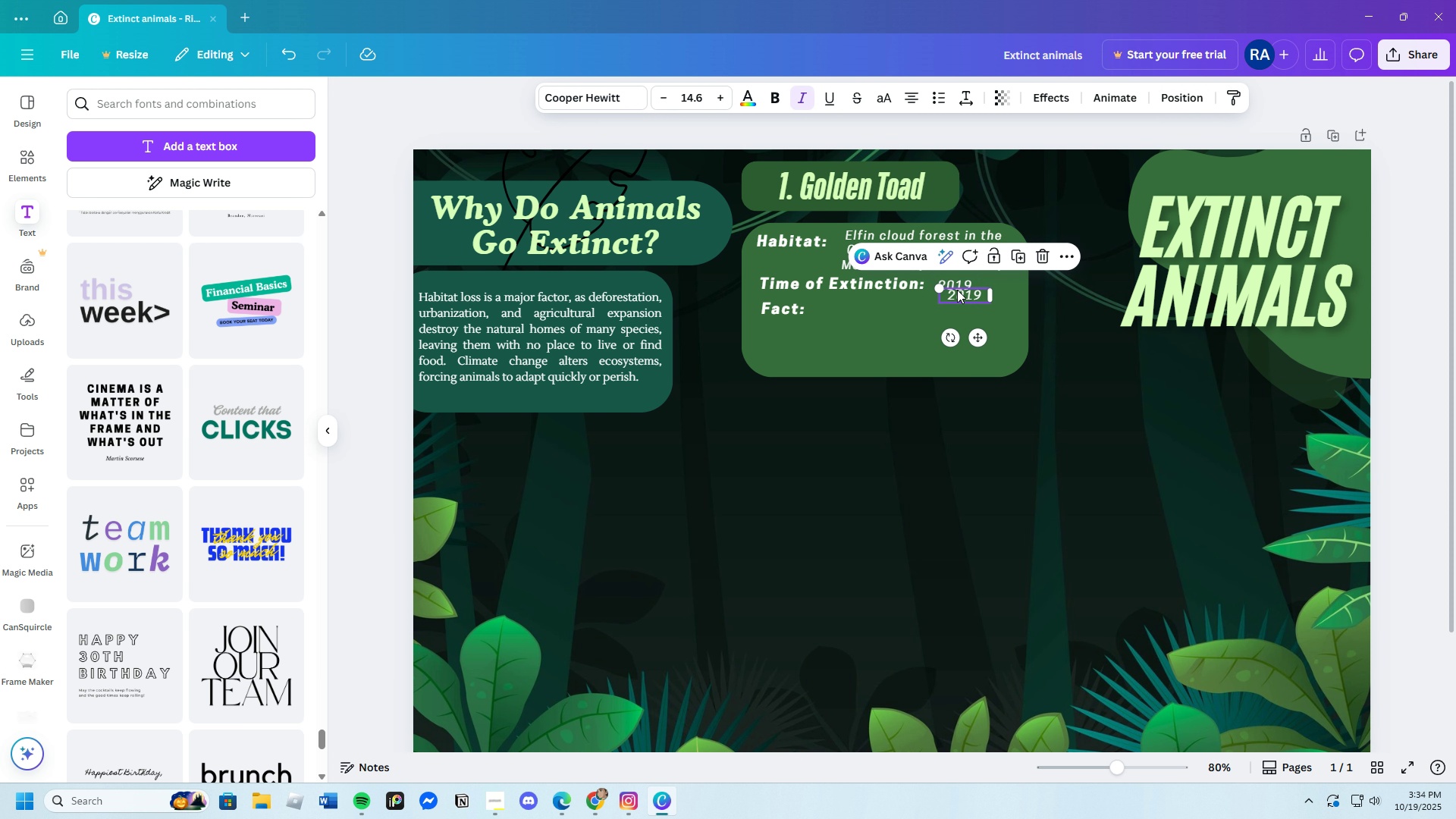 
left_click_drag(start_coordinate=[954, 294], to_coordinate=[820, 316])
 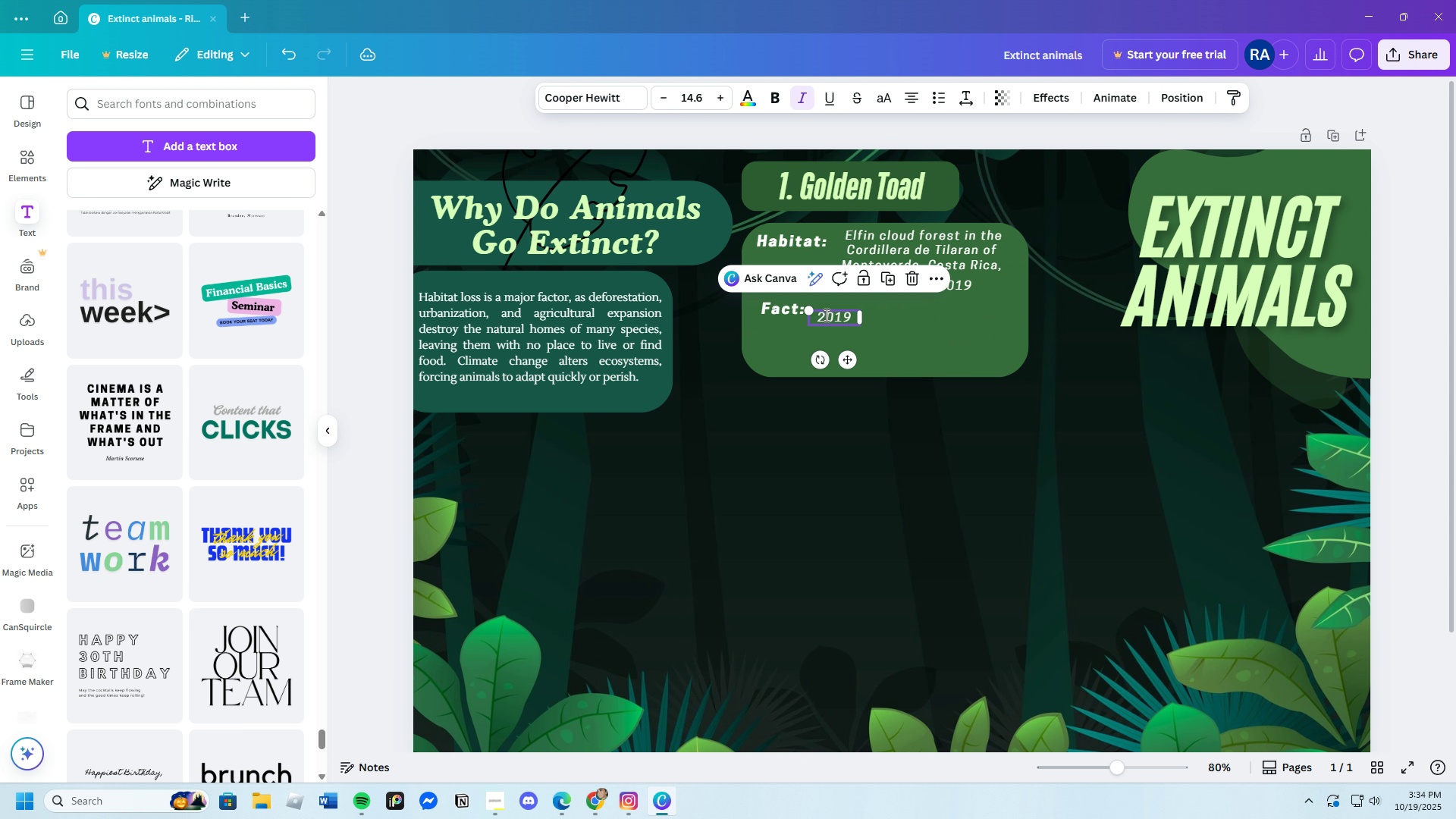 
left_click([824, 315])
 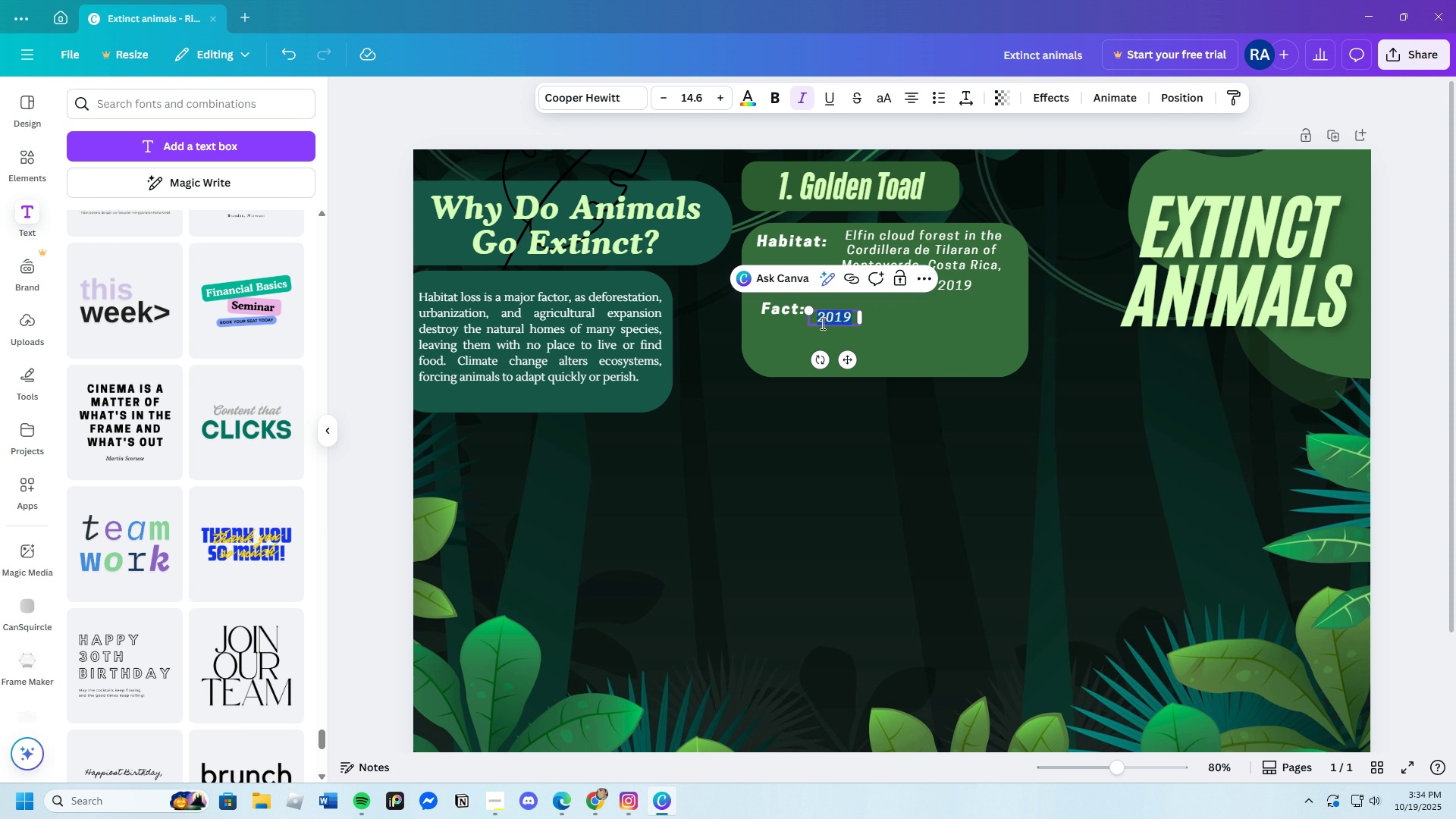 
key(Backspace)
 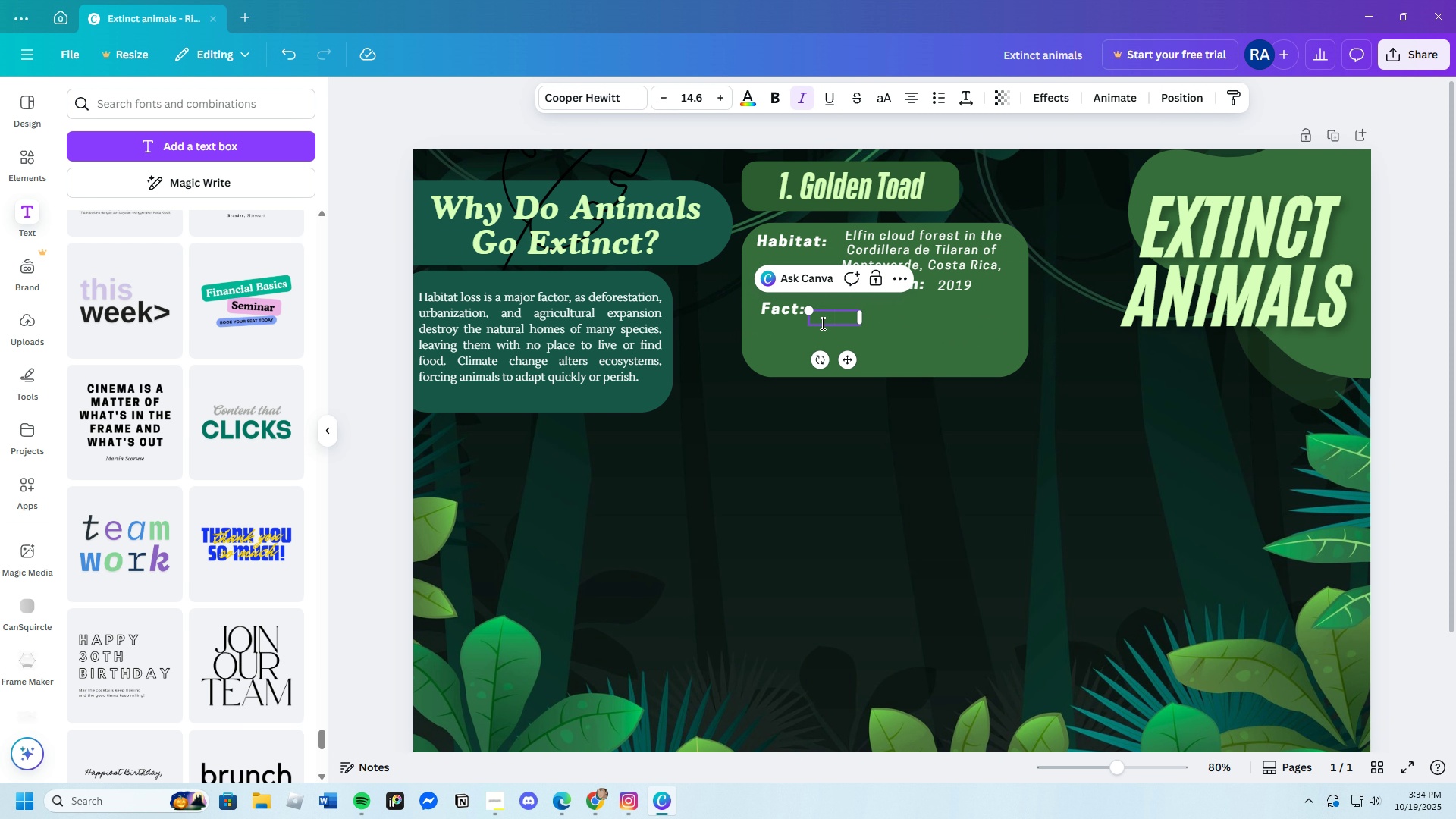 
key(Control+V)
 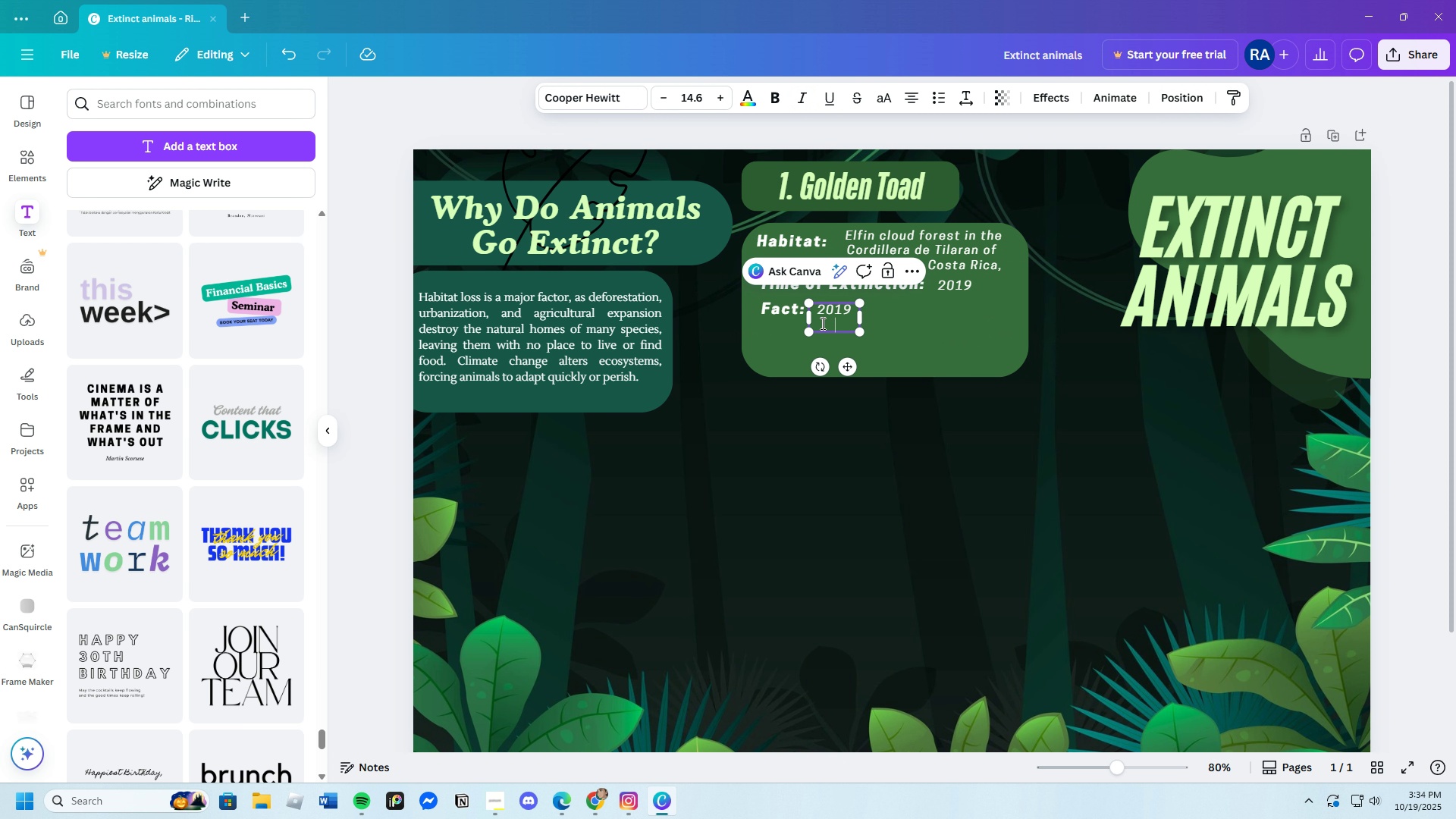 
key(Backspace)
 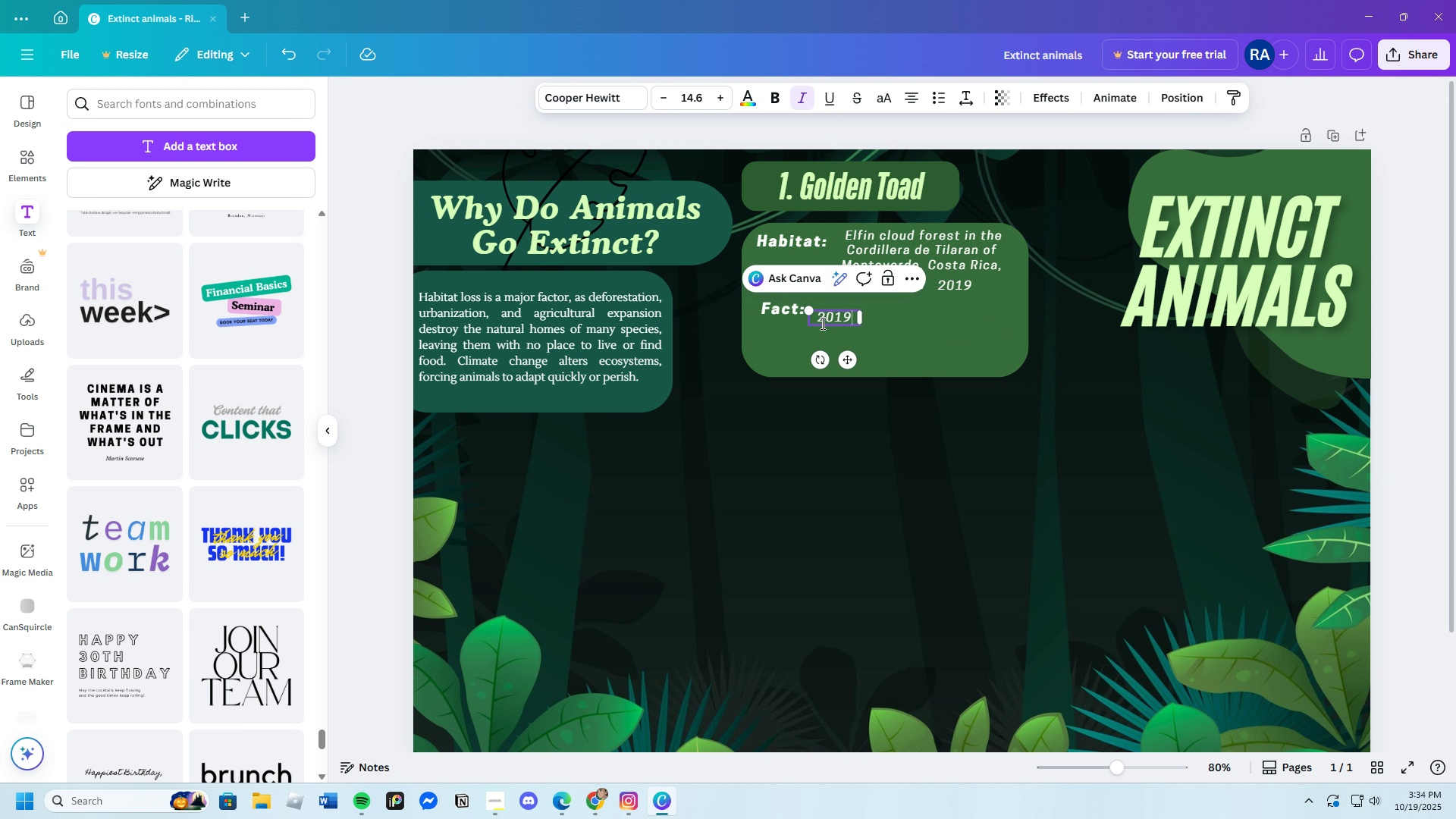 
key(Backspace)
 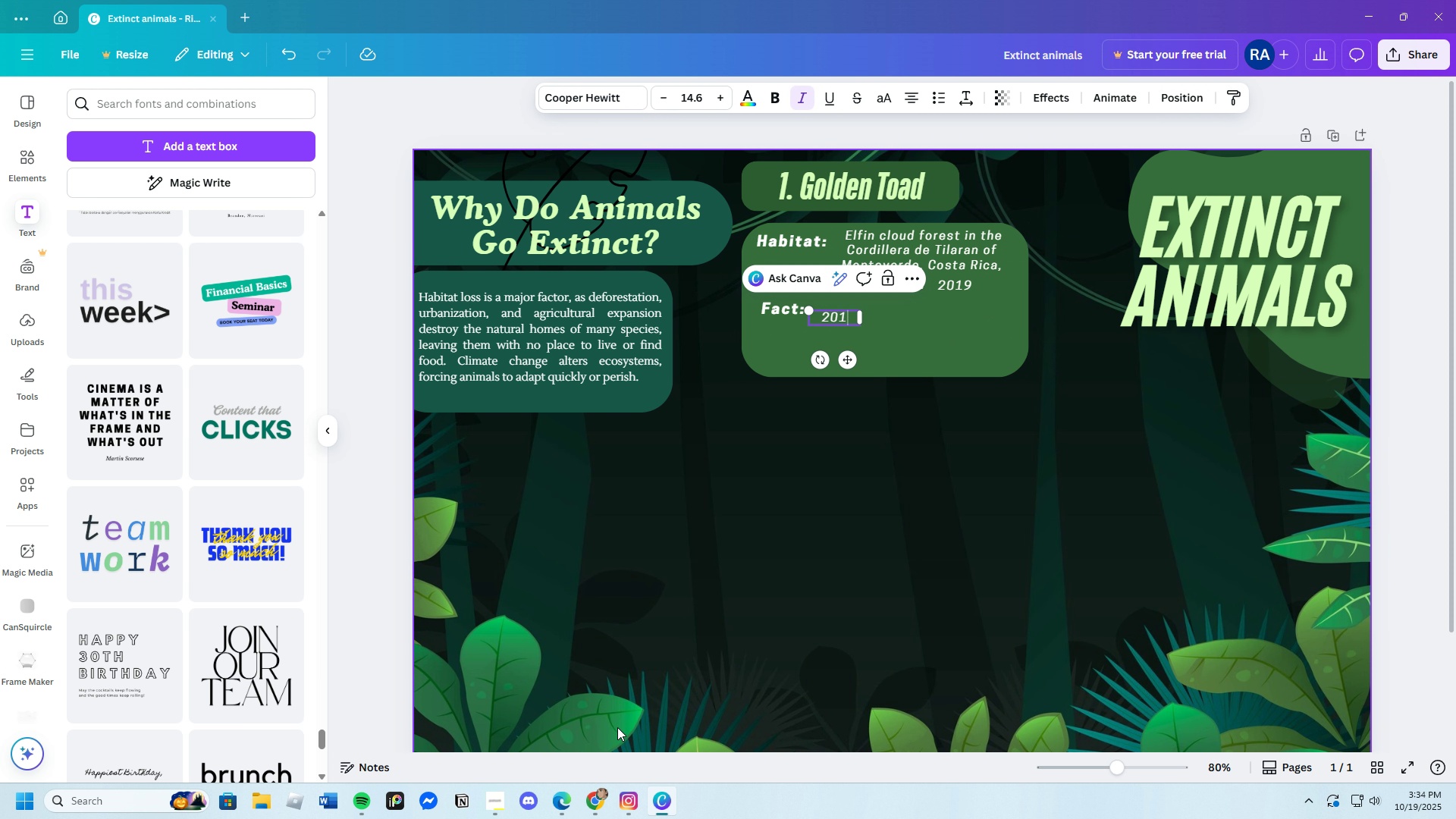 
left_click([595, 801])
 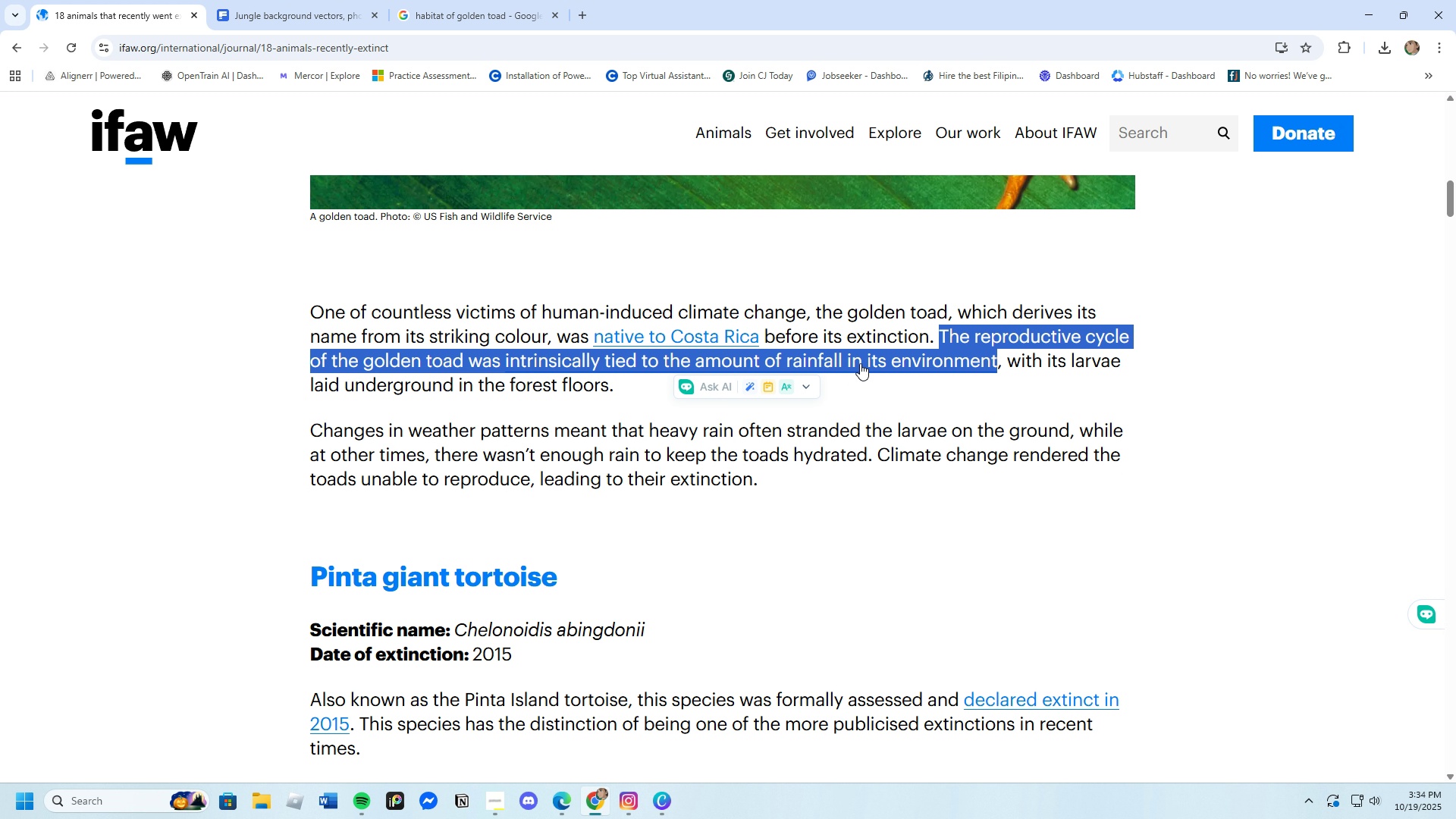 
right_click([860, 363])
 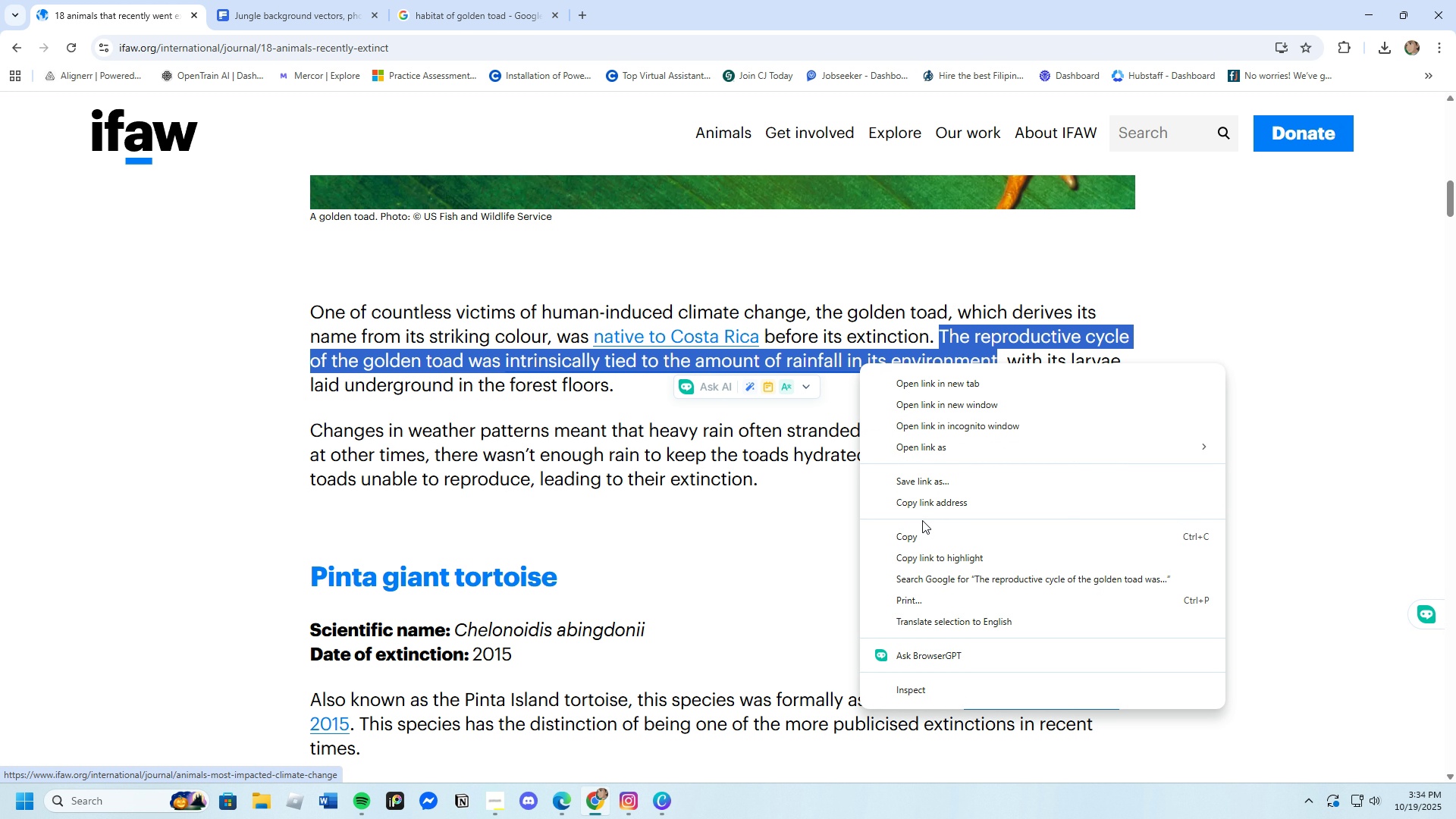 
left_click([919, 539])
 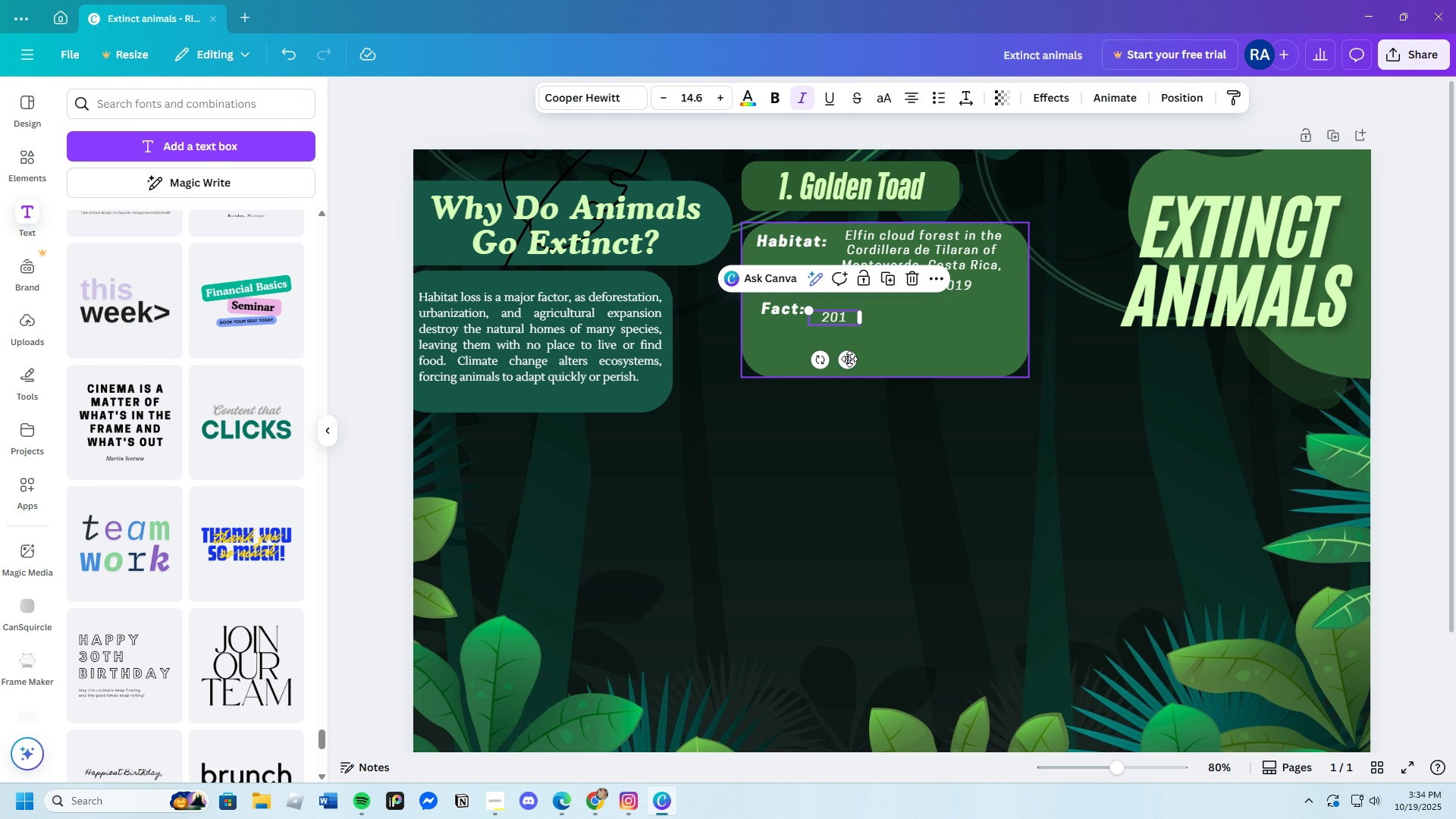 
left_click([849, 311])
 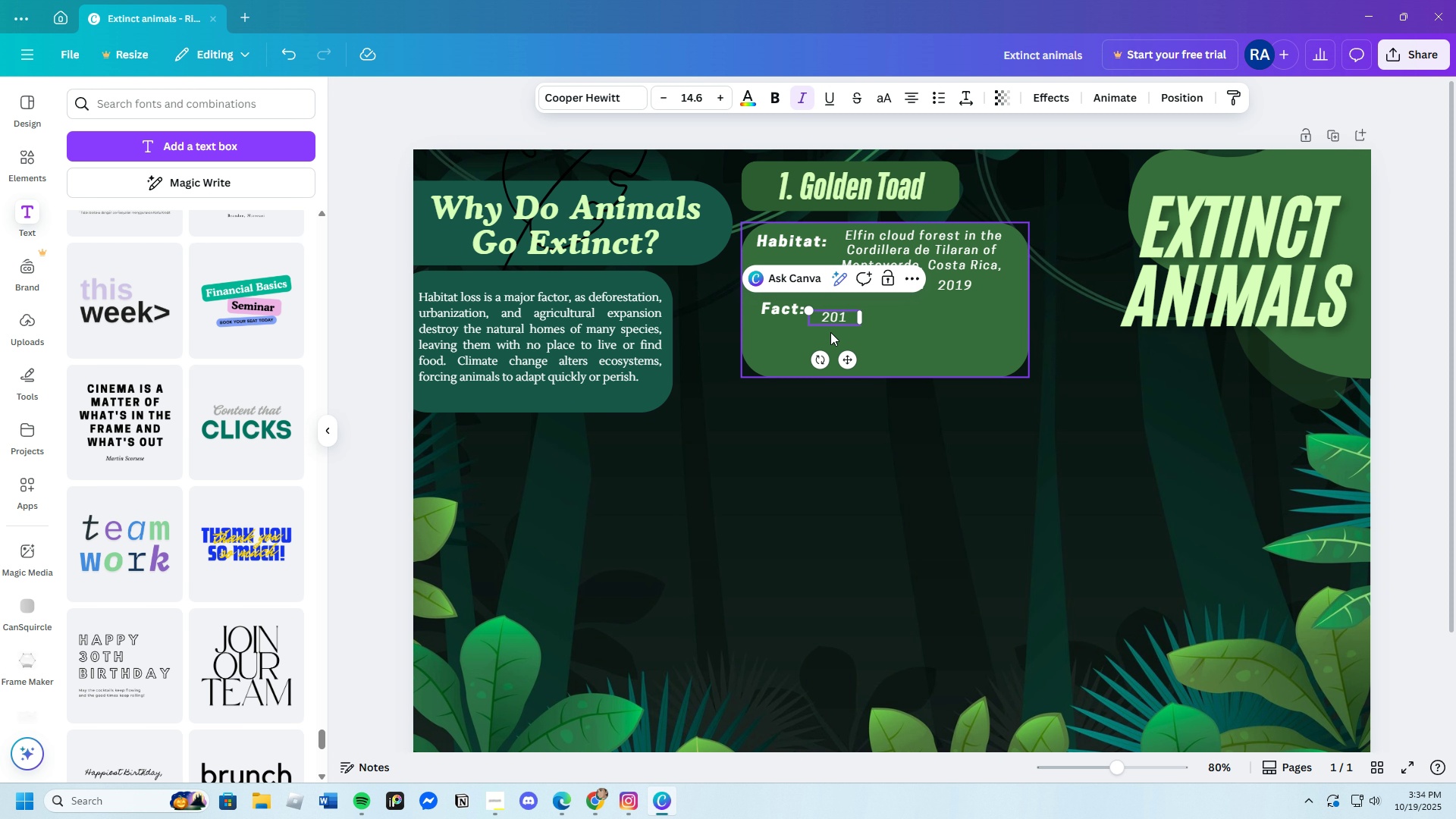 
key(Control+V)
 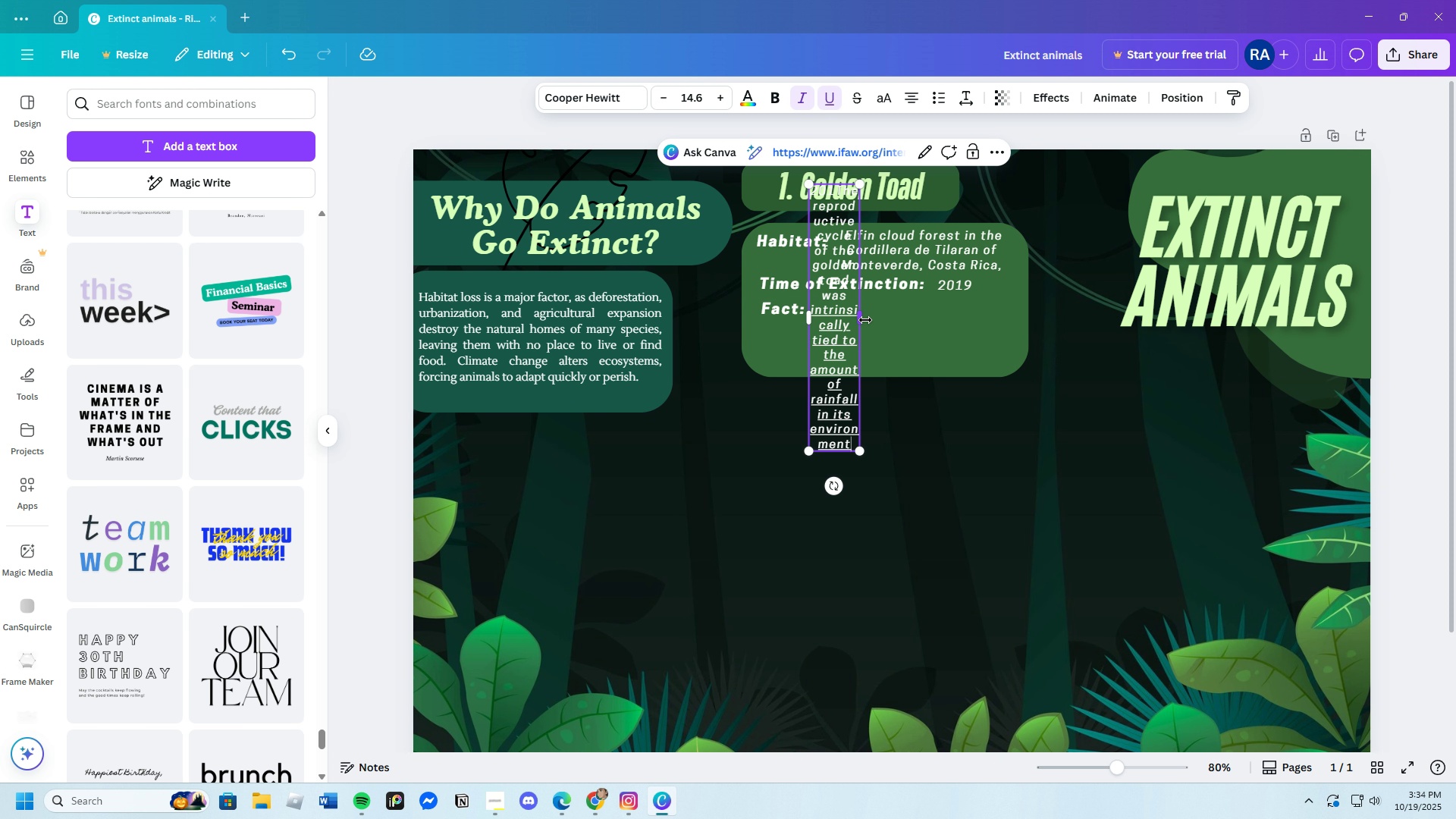 
left_click_drag(start_coordinate=[865, 320], to_coordinate=[1107, 345])
 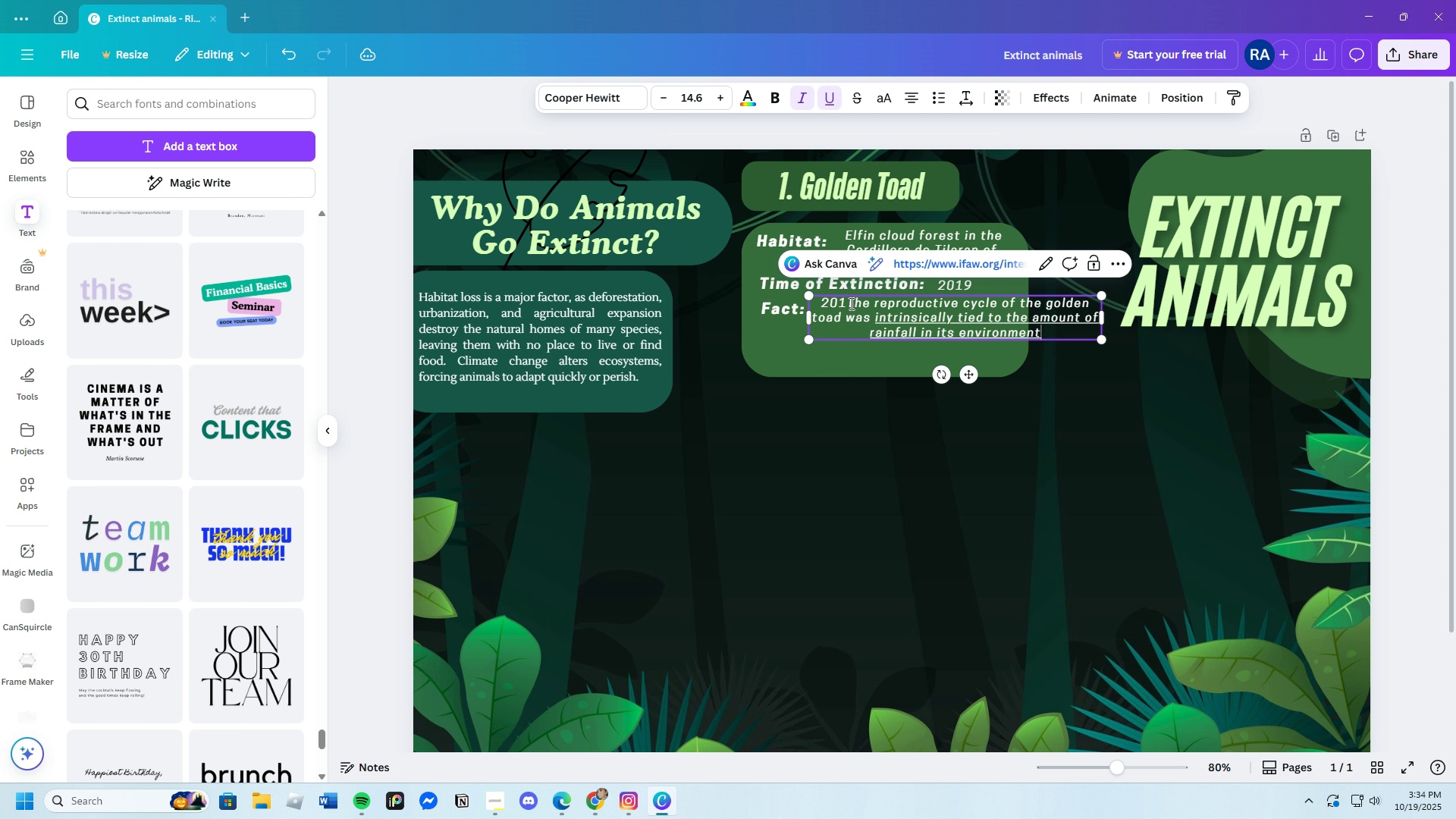 
left_click([850, 303])
 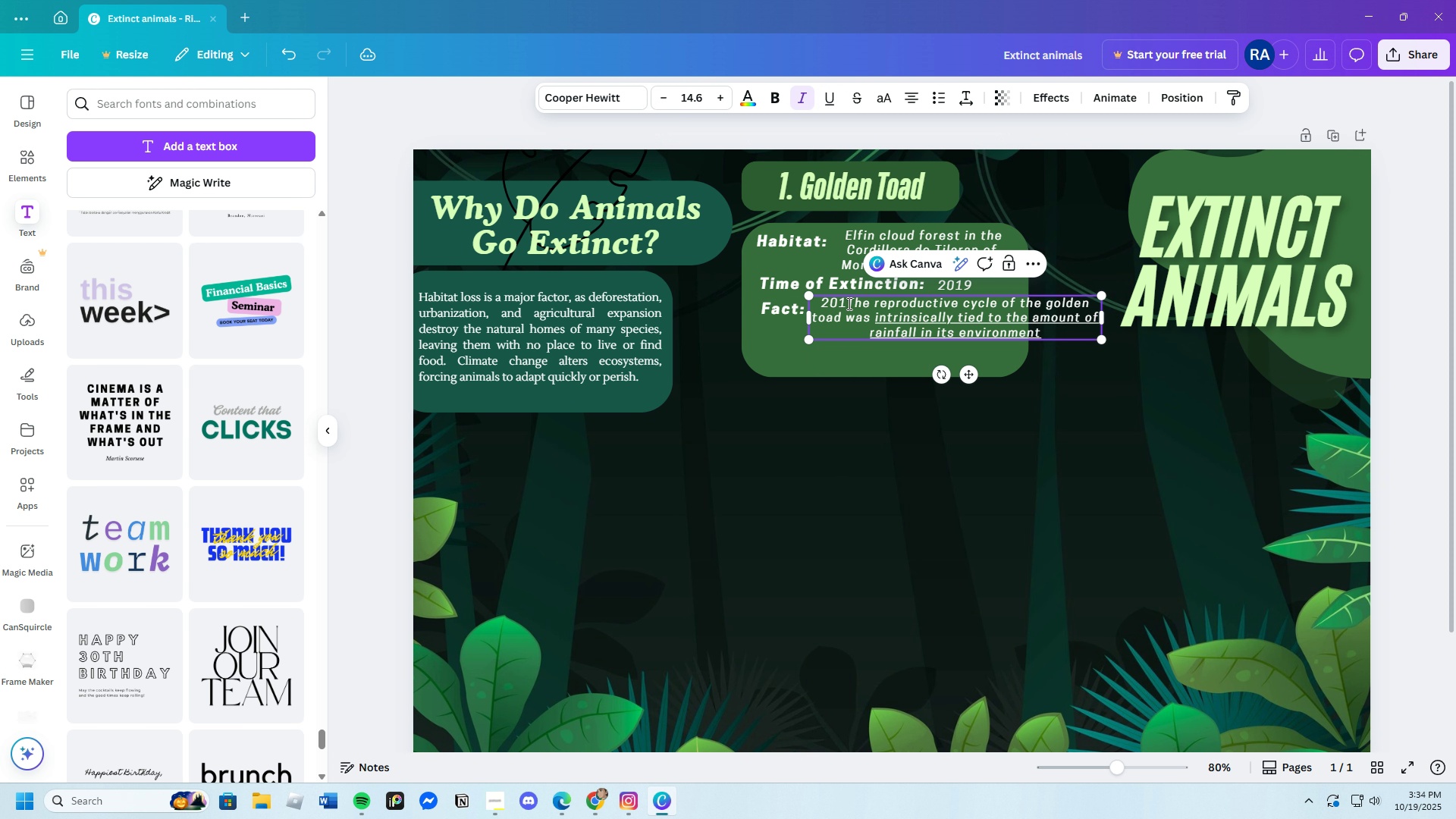 
key(Backspace)
 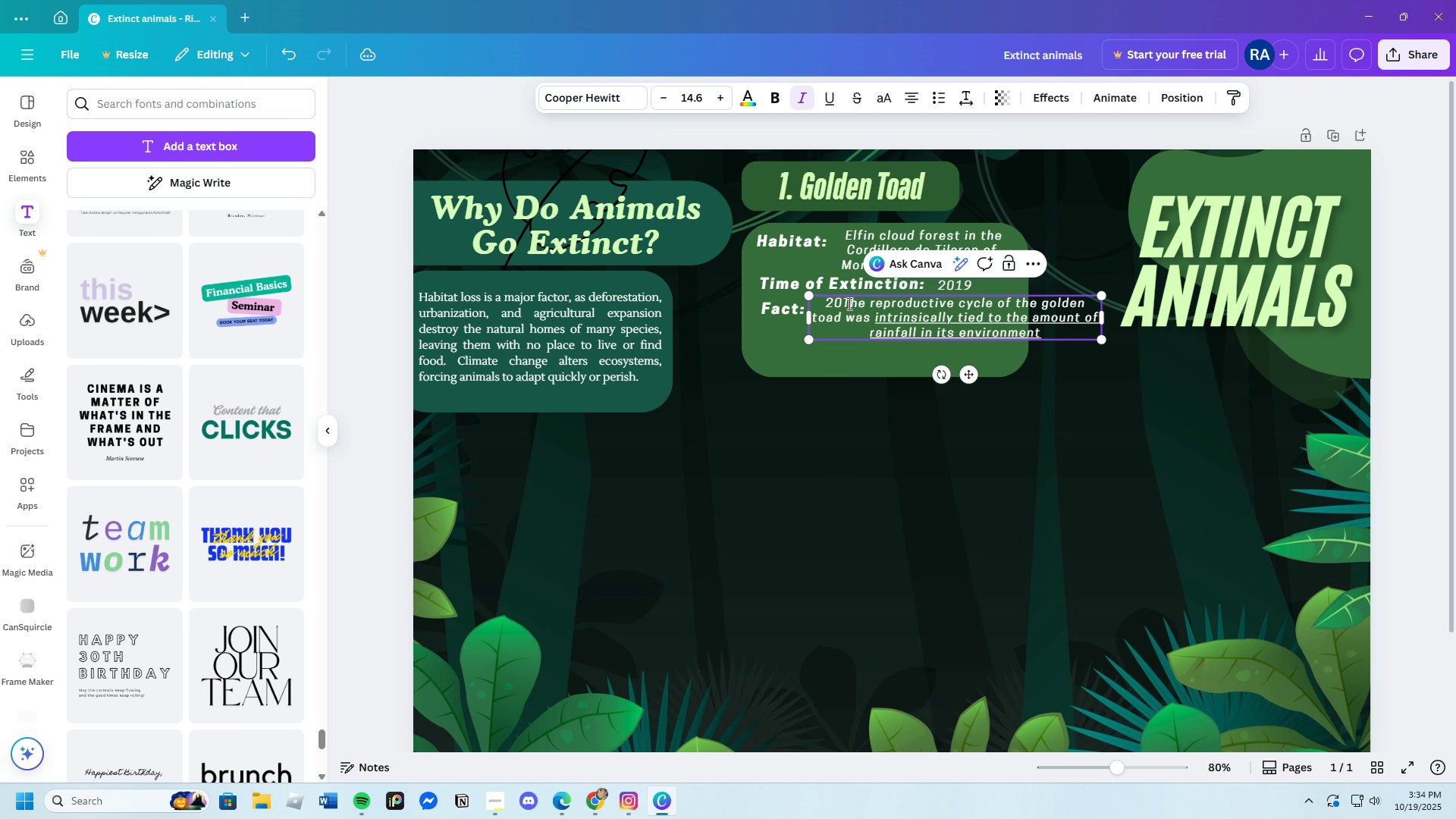 
key(Backspace)
 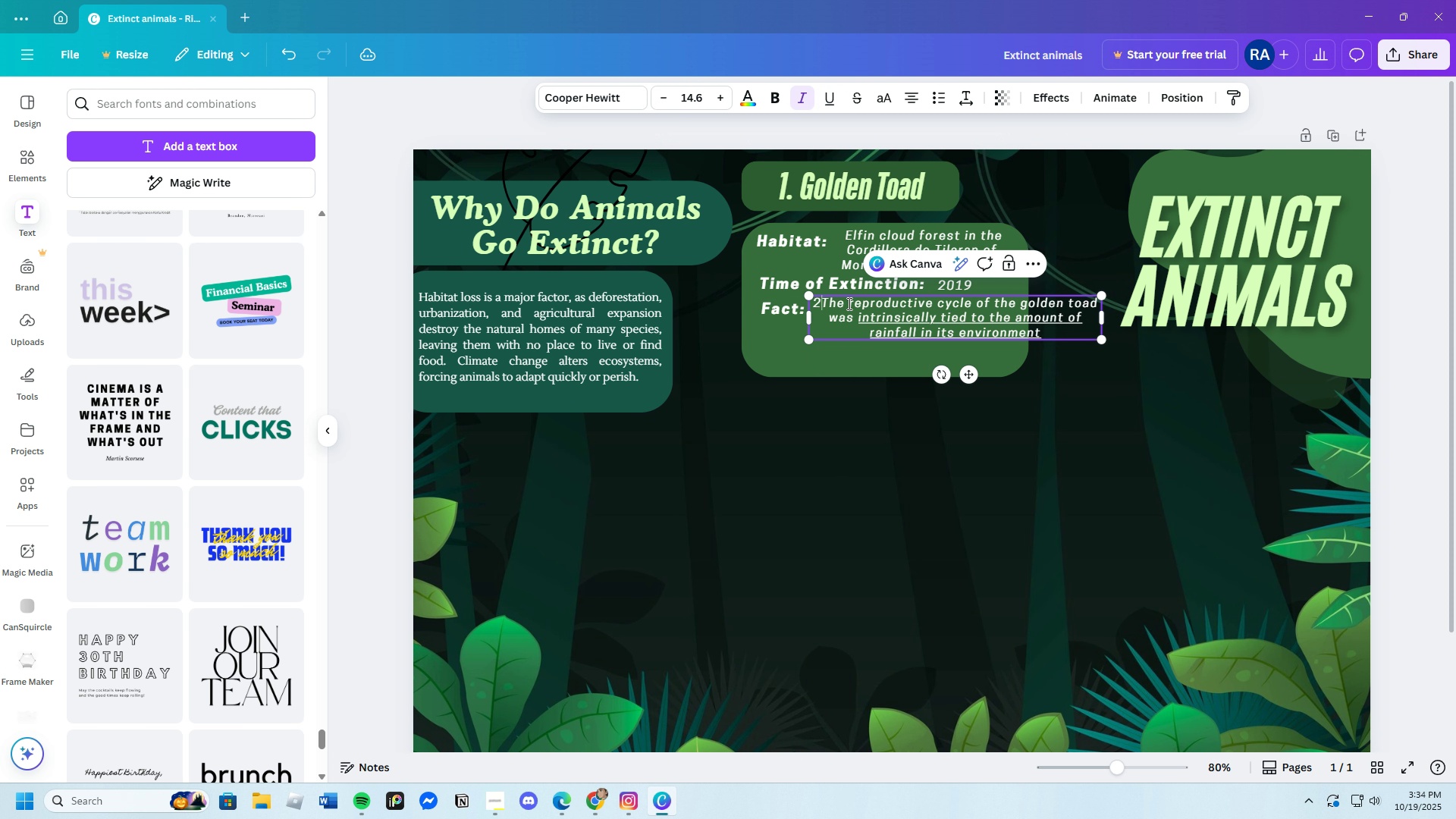 
key(Backspace)
 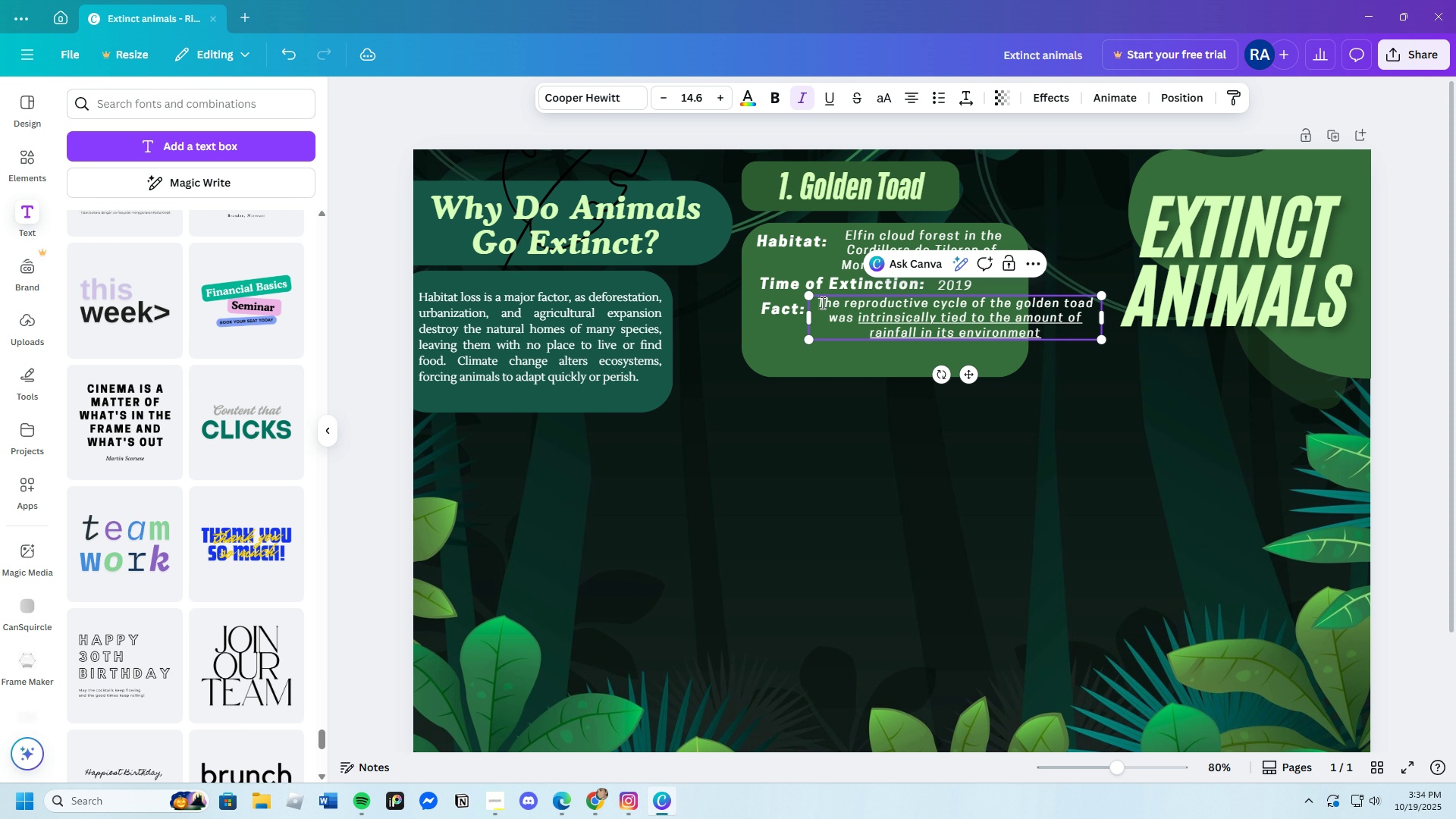 
left_click_drag(start_coordinate=[820, 303], to_coordinate=[1056, 332])
 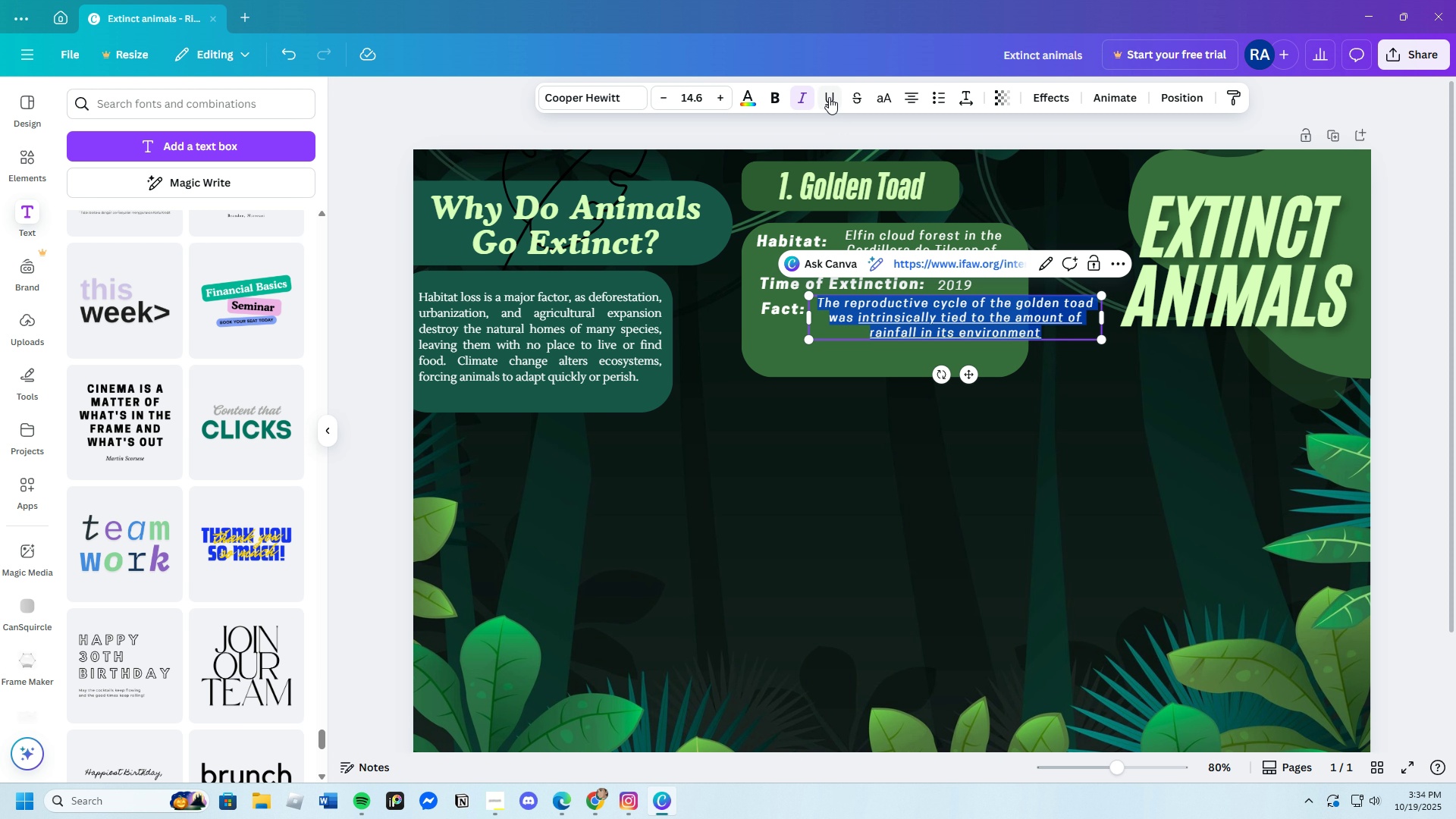 
left_click([829, 97])
 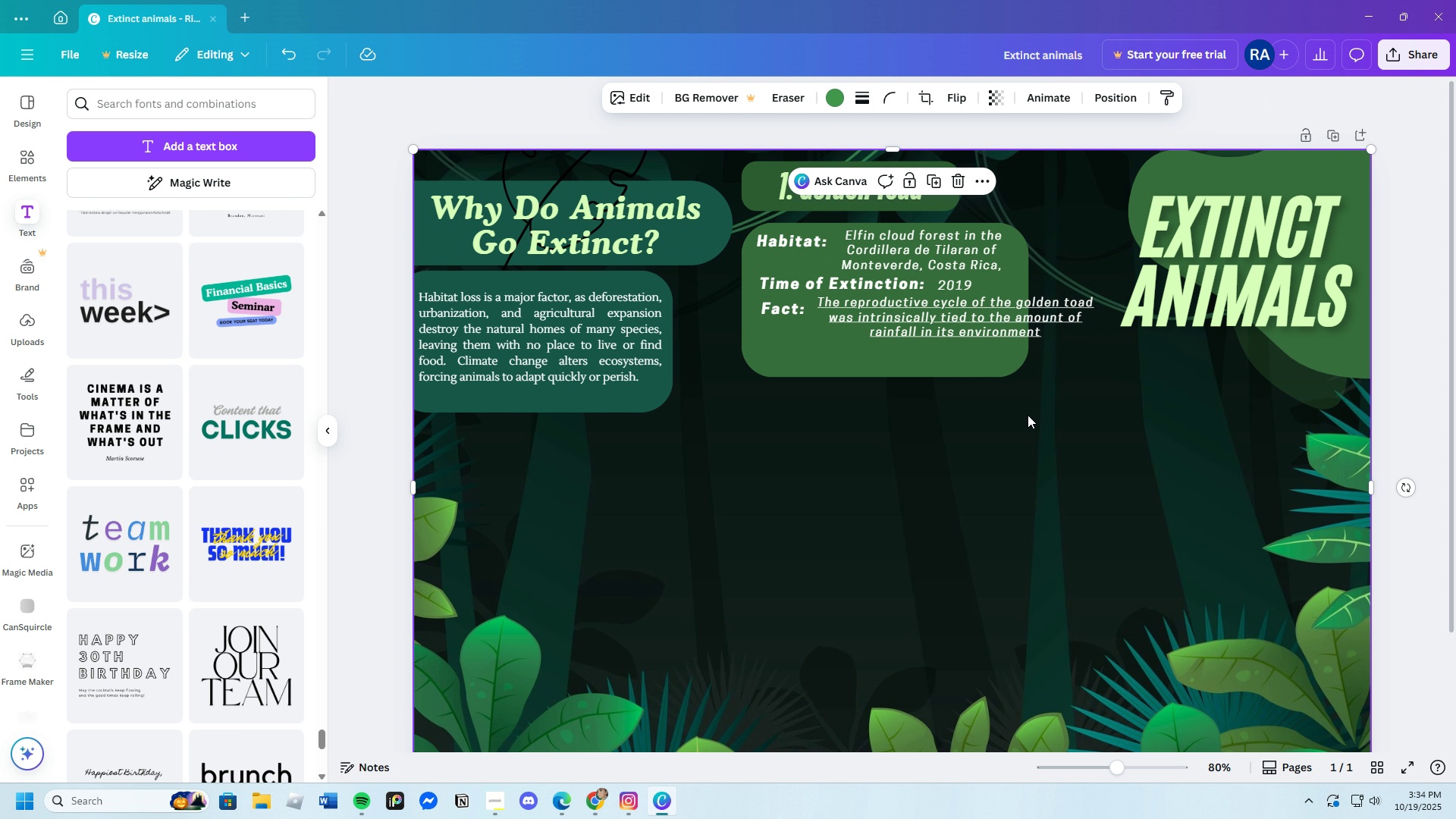 
left_click([1028, 415])
 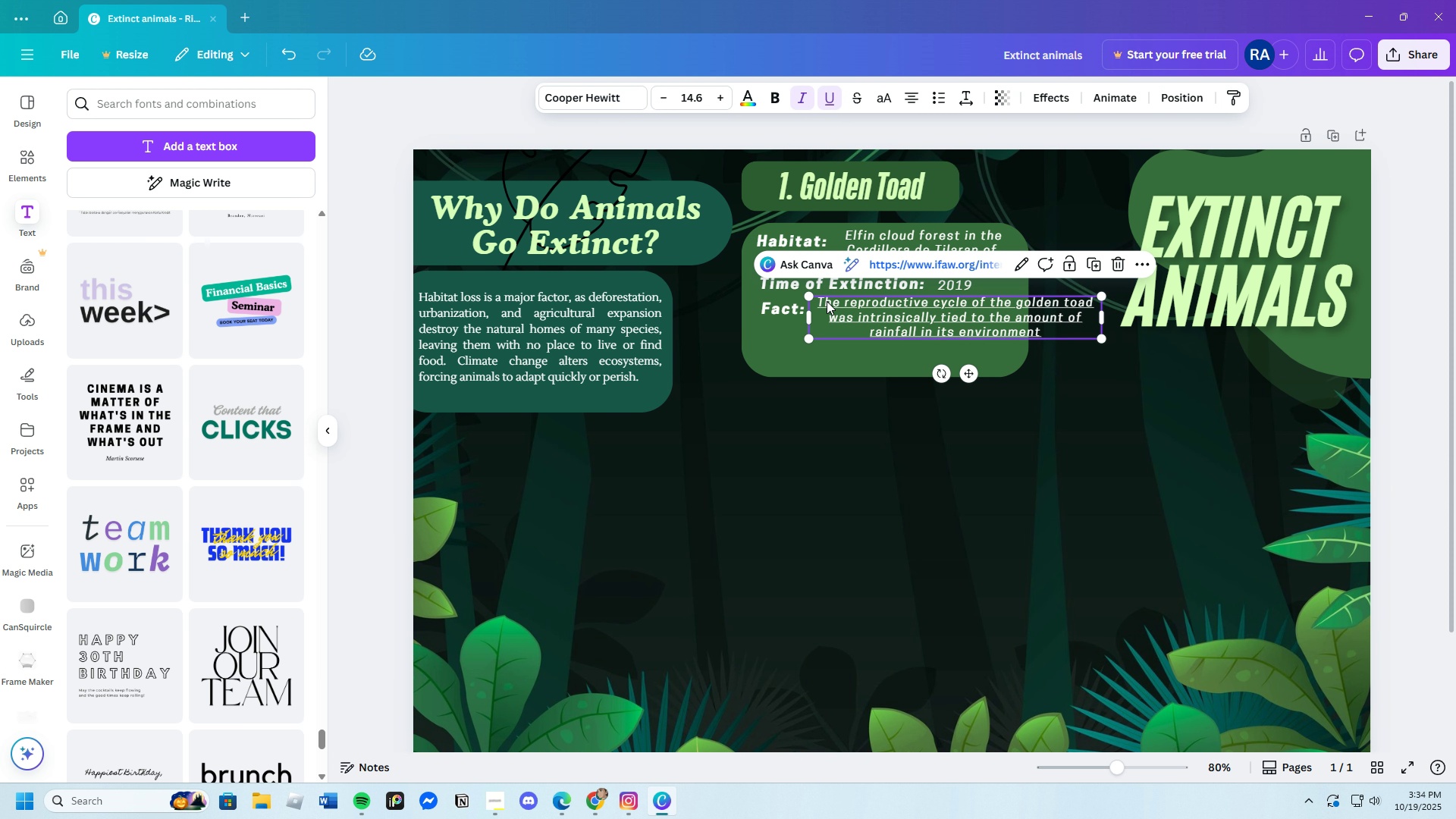 
double_click([823, 301])
 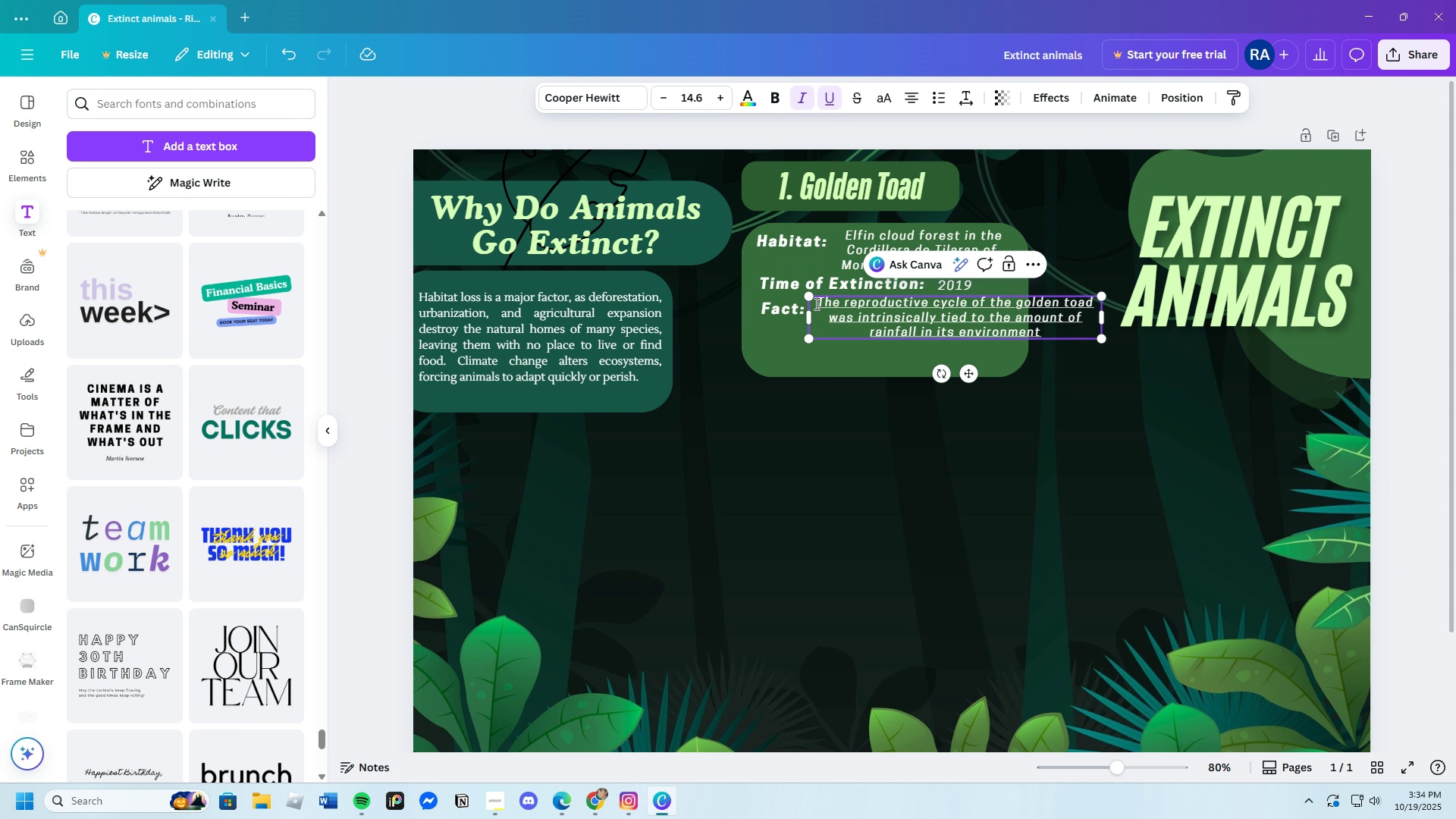 
left_click_drag(start_coordinate=[815, 303], to_coordinate=[1046, 335])
 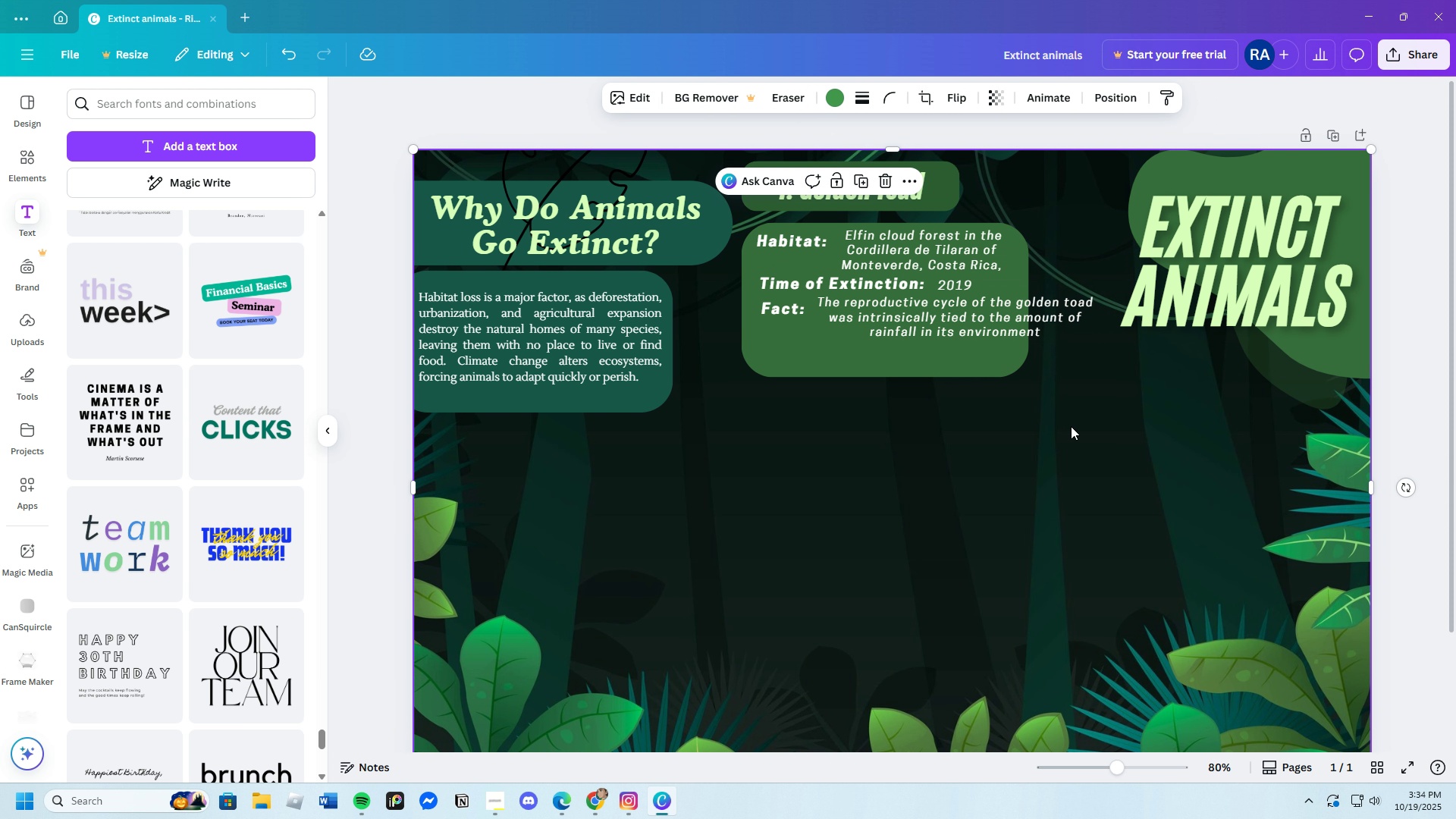 
left_click([1028, 330])
 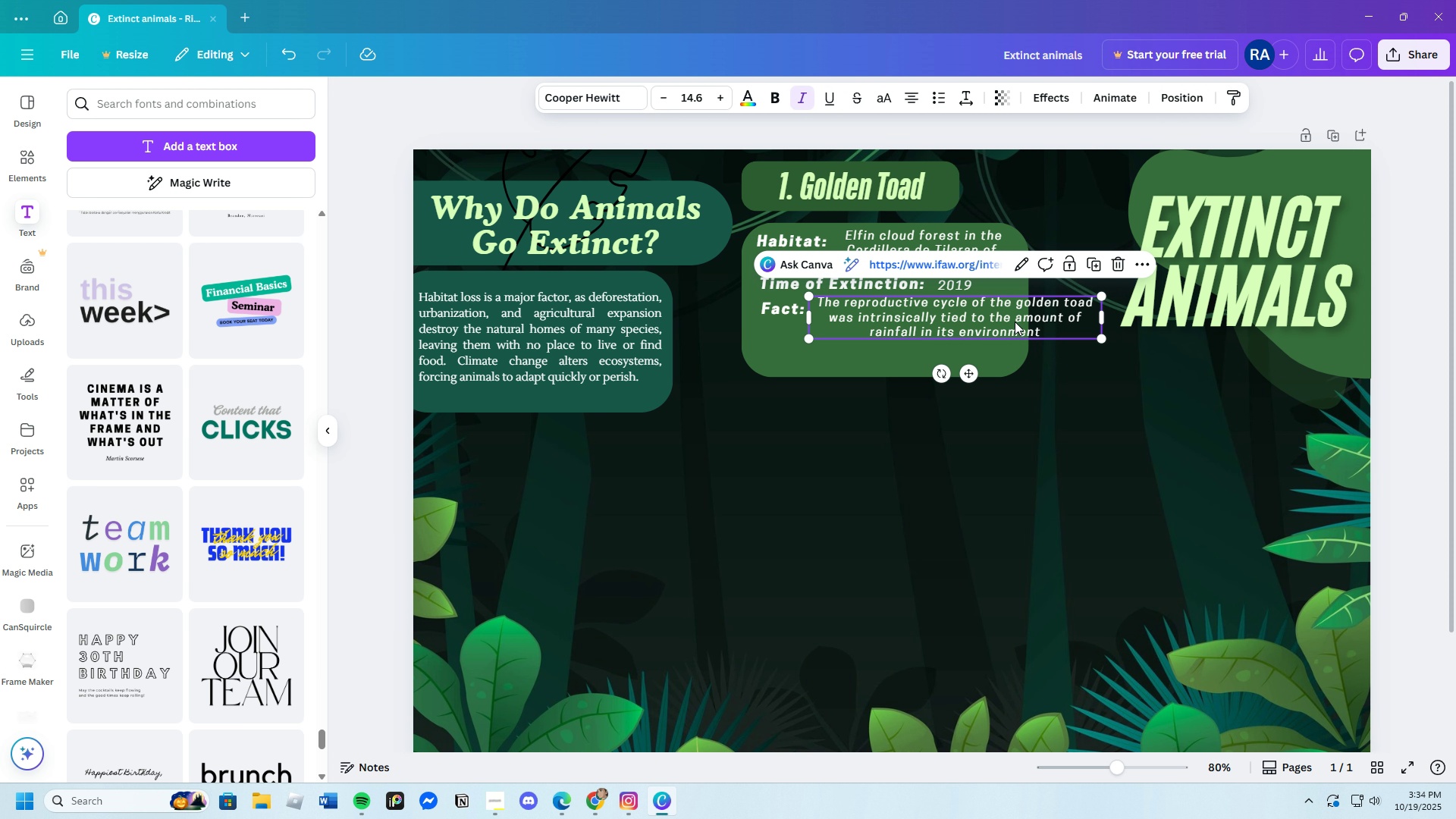 
left_click_drag(start_coordinate=[1015, 322], to_coordinate=[1016, 328])
 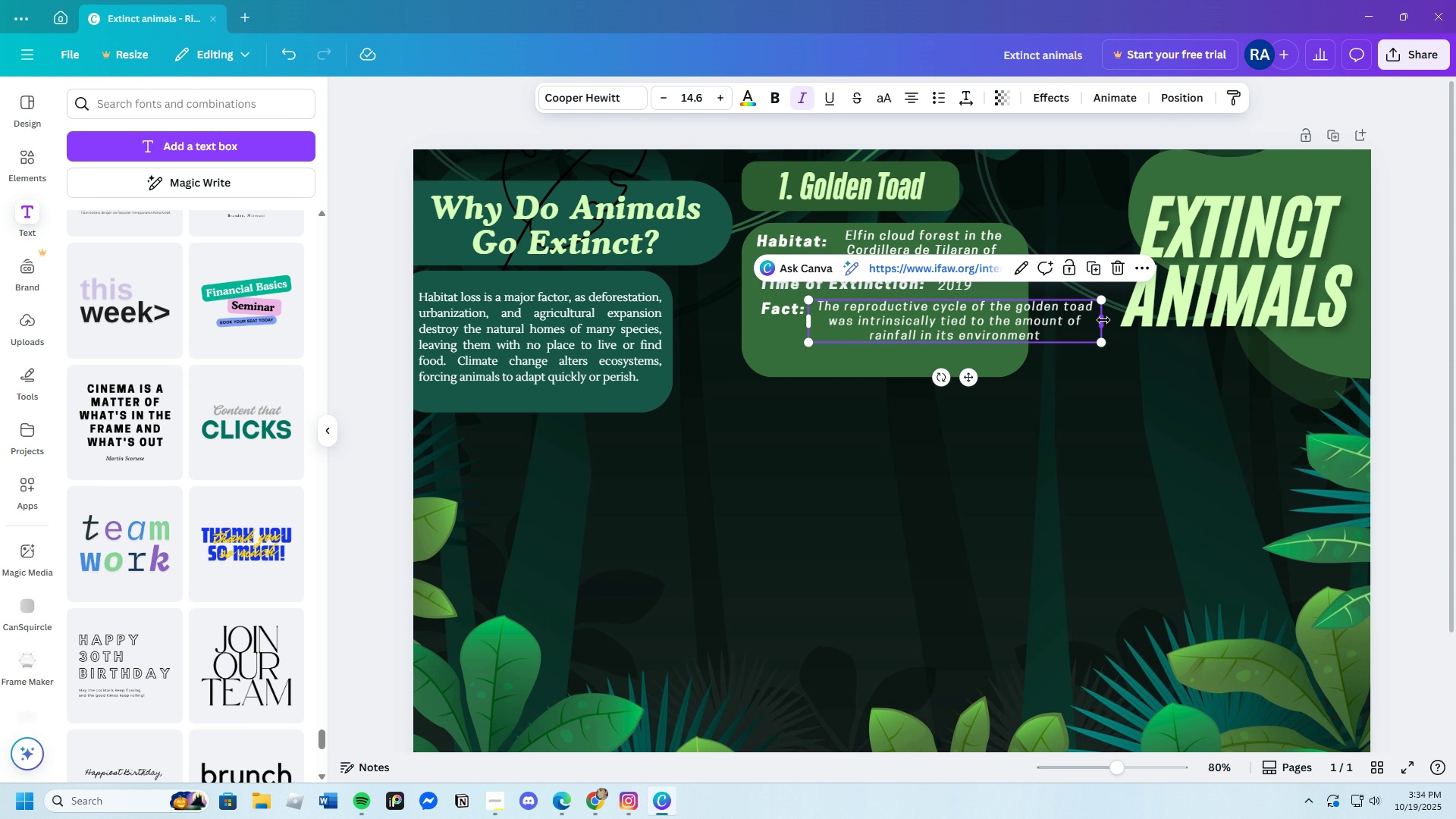 
left_click_drag(start_coordinate=[1103, 320], to_coordinate=[1018, 337])
 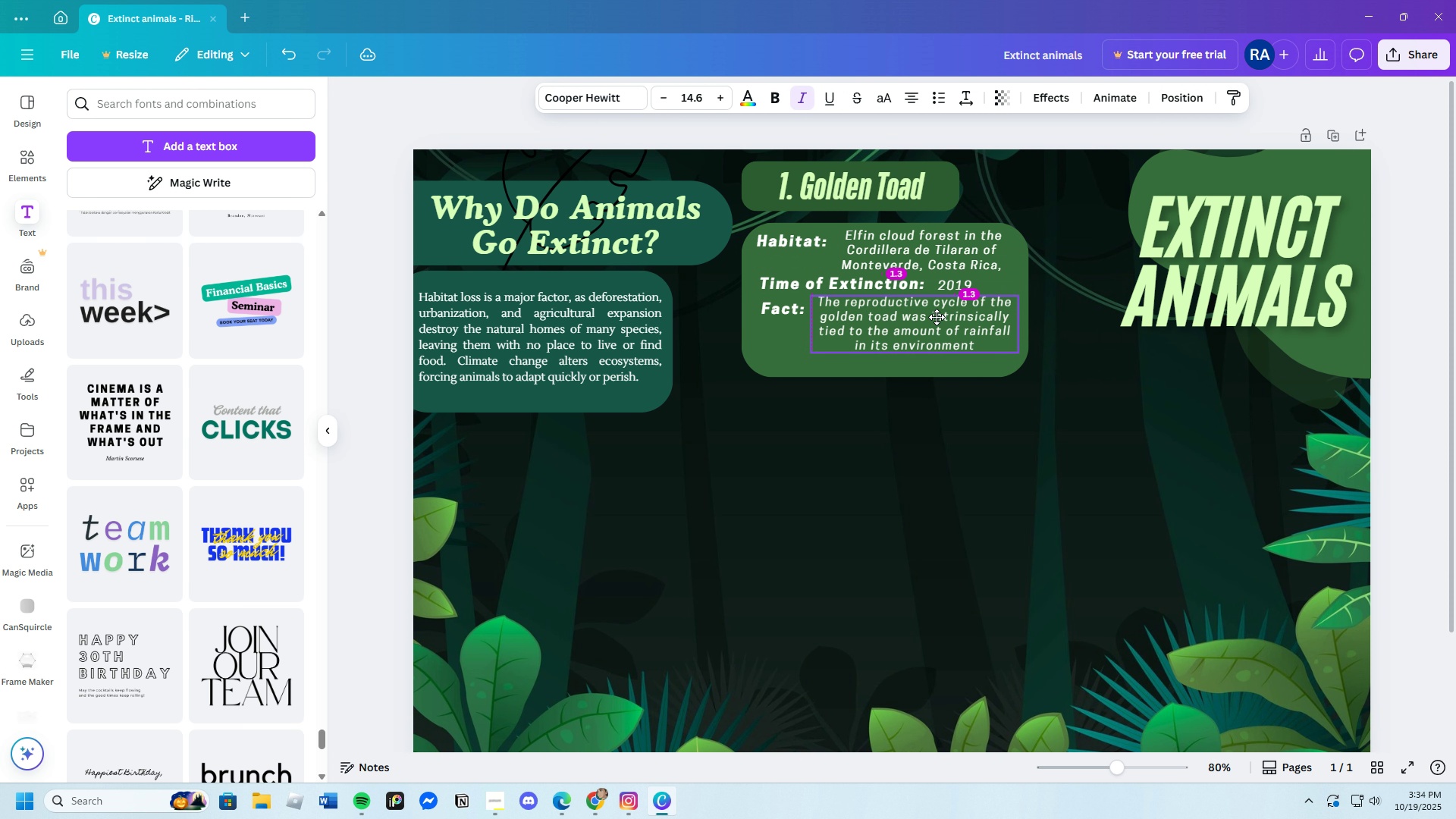 
left_click_drag(start_coordinate=[936, 310], to_coordinate=[937, 320])
 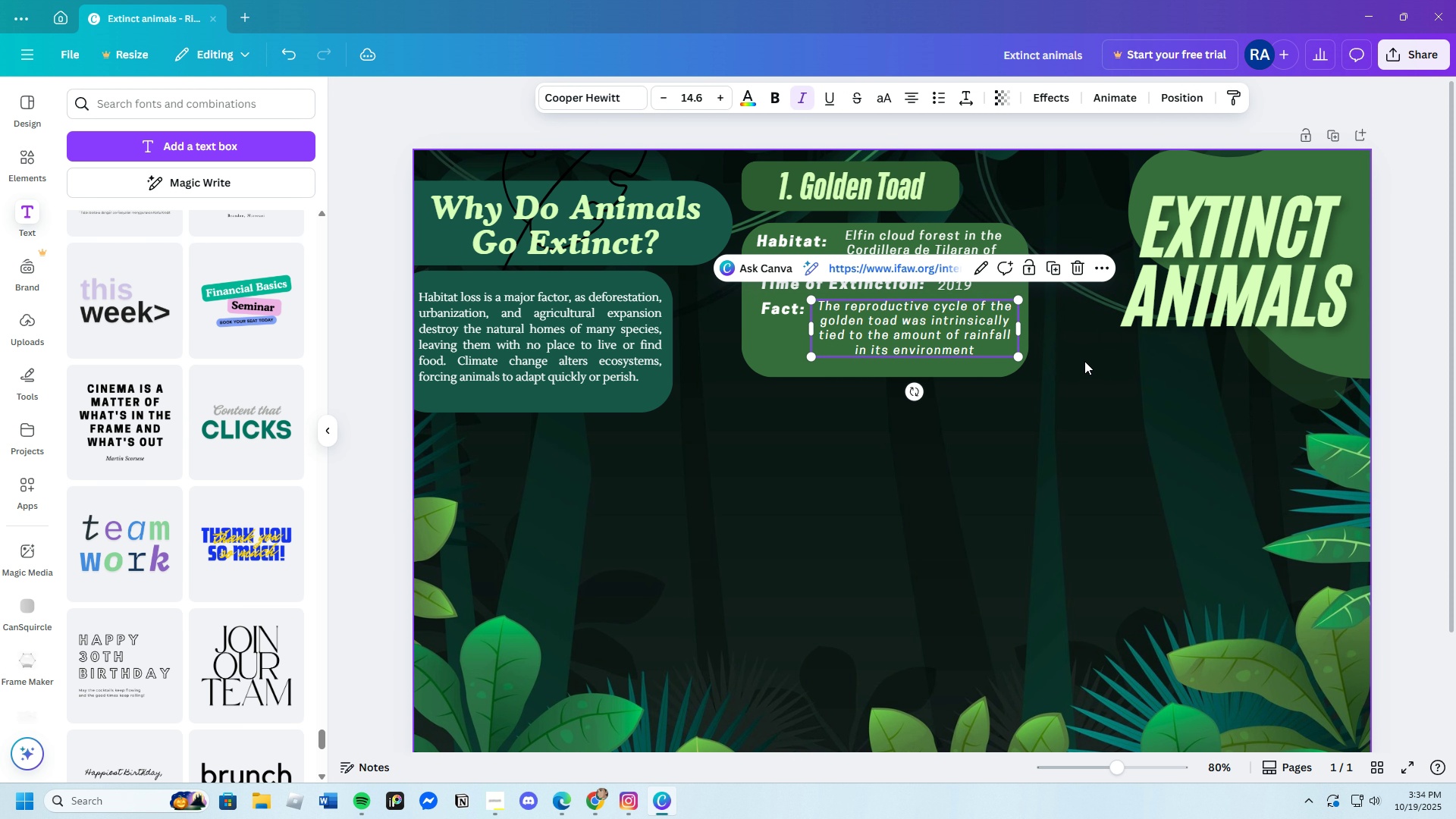 
left_click([1084, 361])
 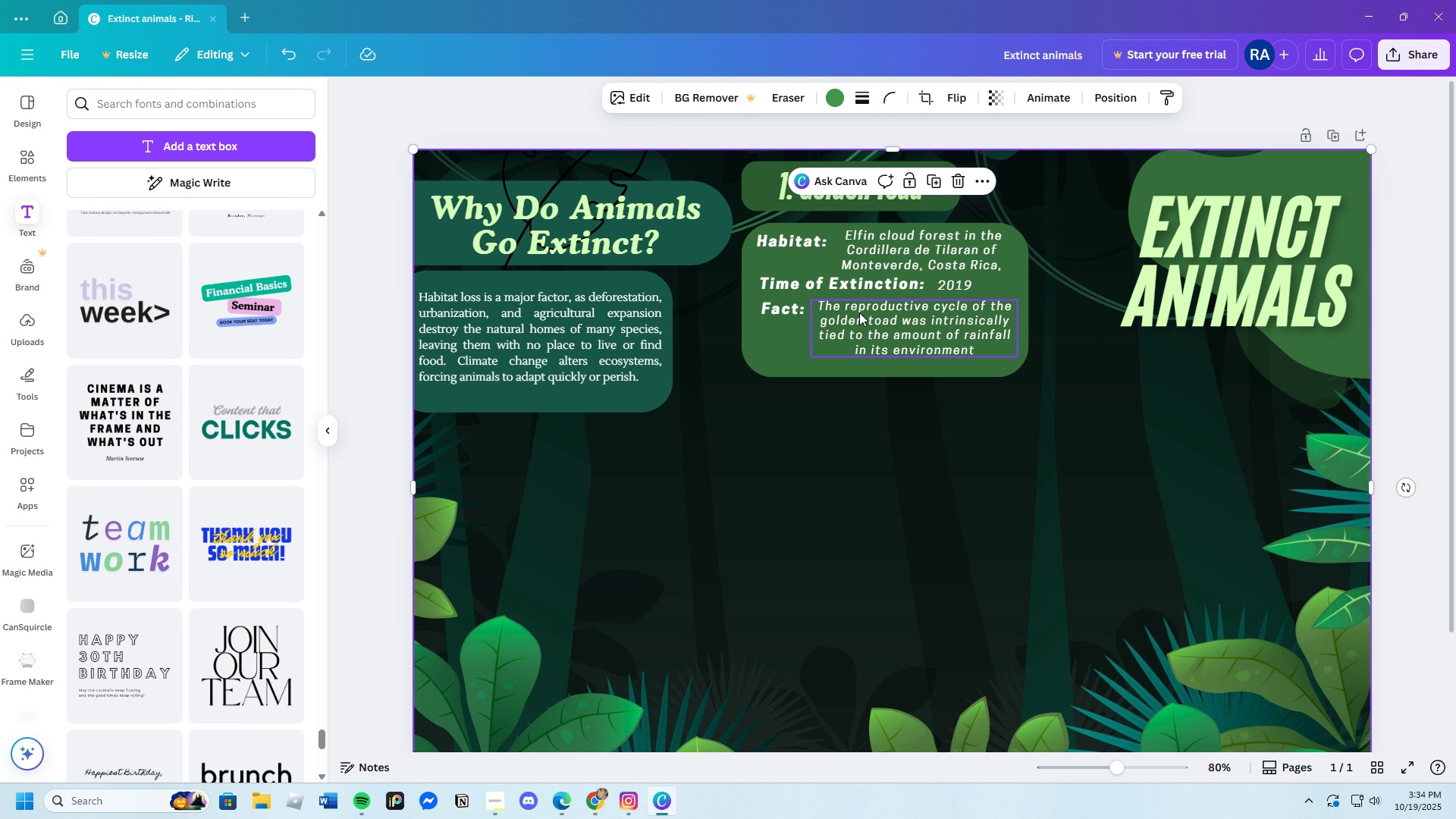 
left_click([886, 313])
 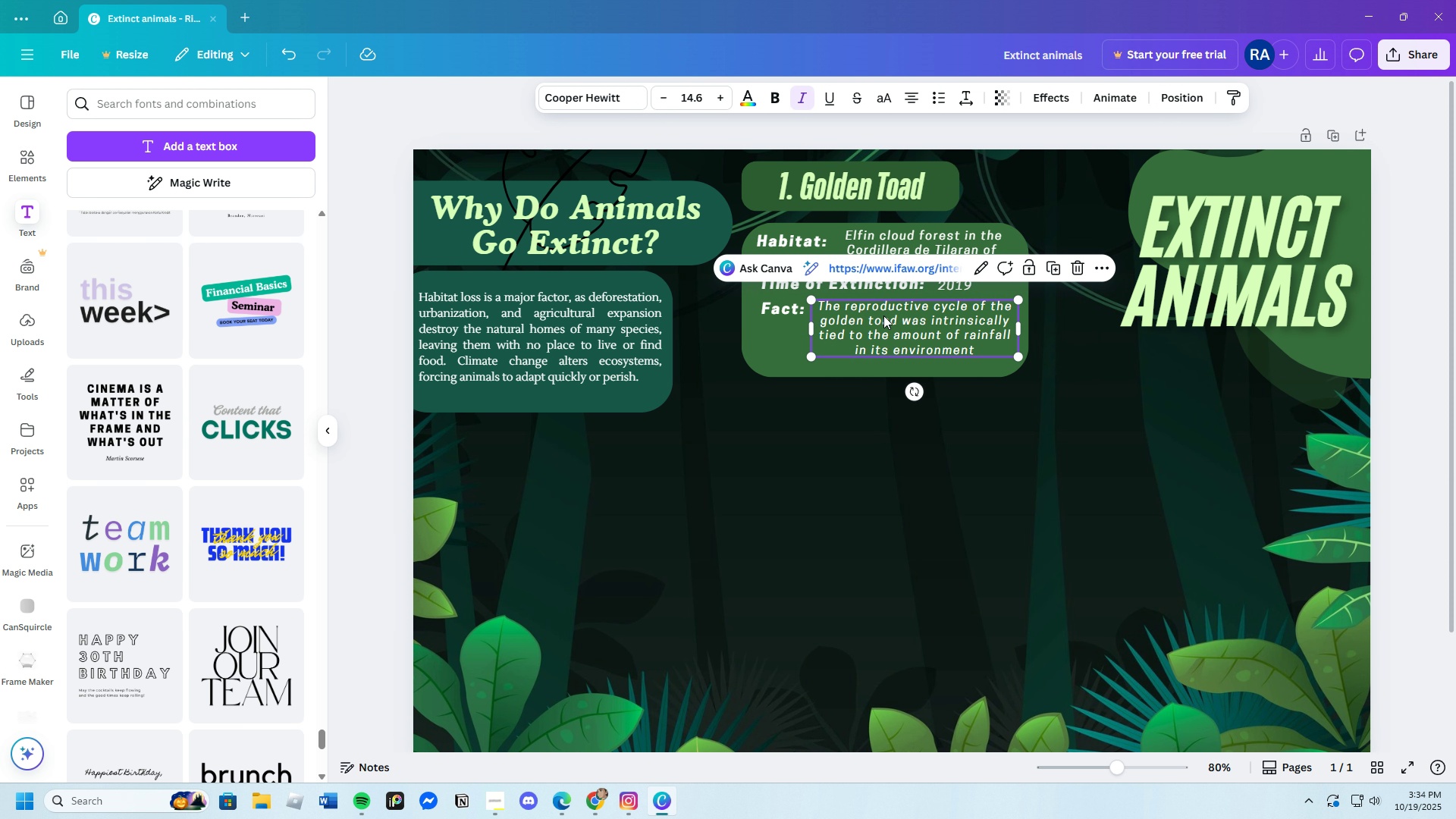 
left_click([1035, 372])
 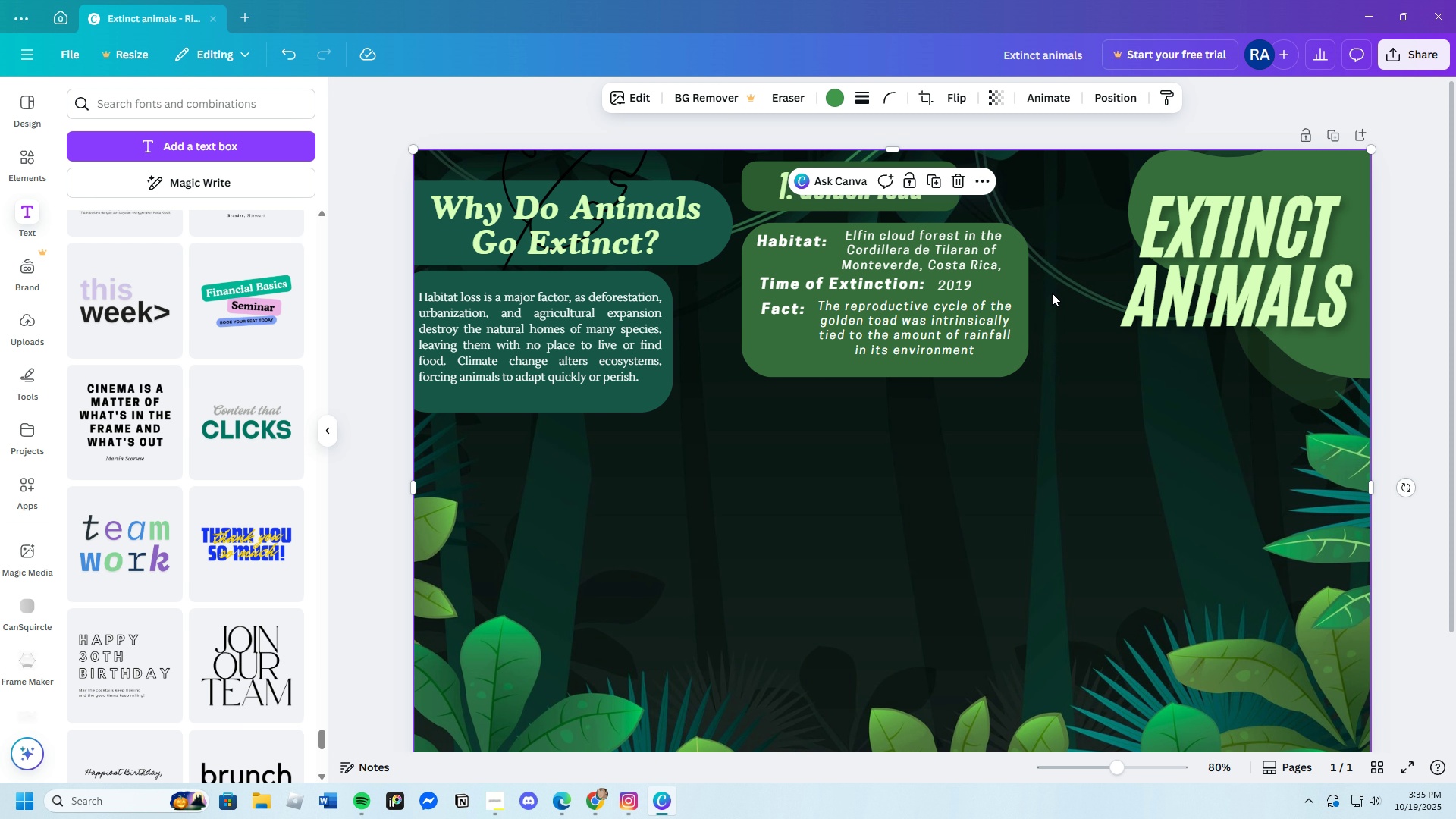 
left_click([941, 253])
 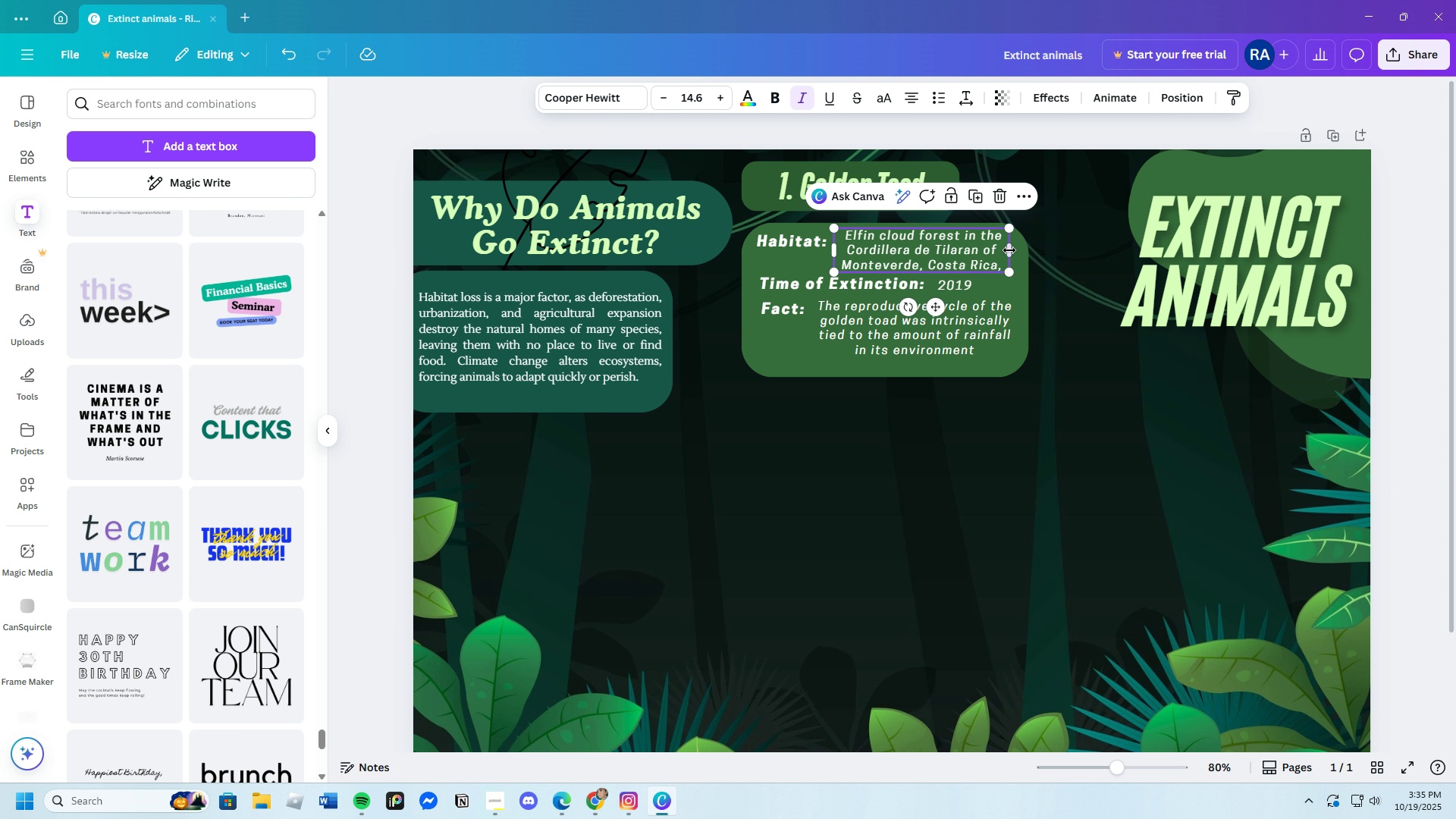 
left_click_drag(start_coordinate=[1009, 250], to_coordinate=[1000, 253])
 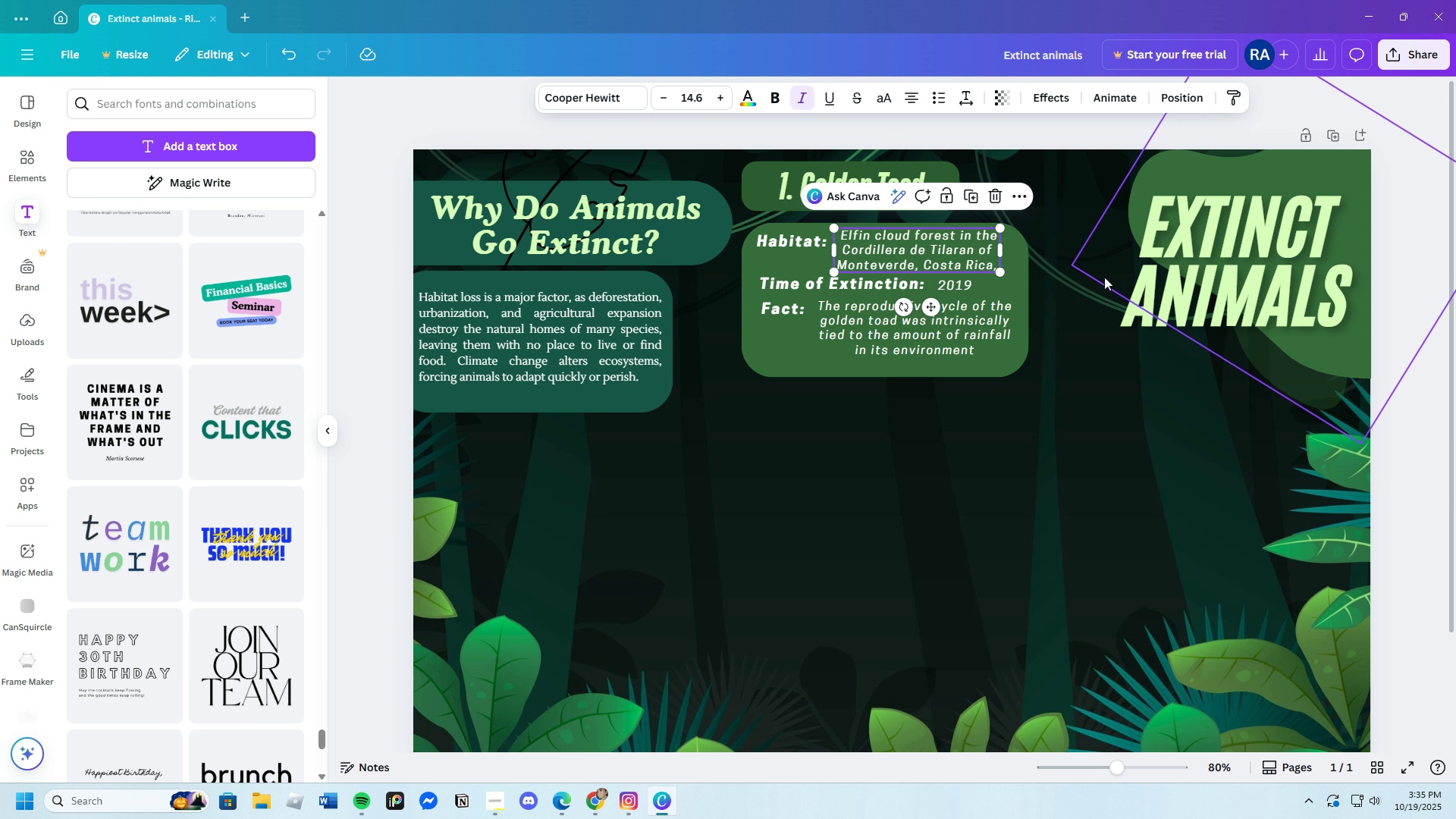 
left_click([1104, 277])
 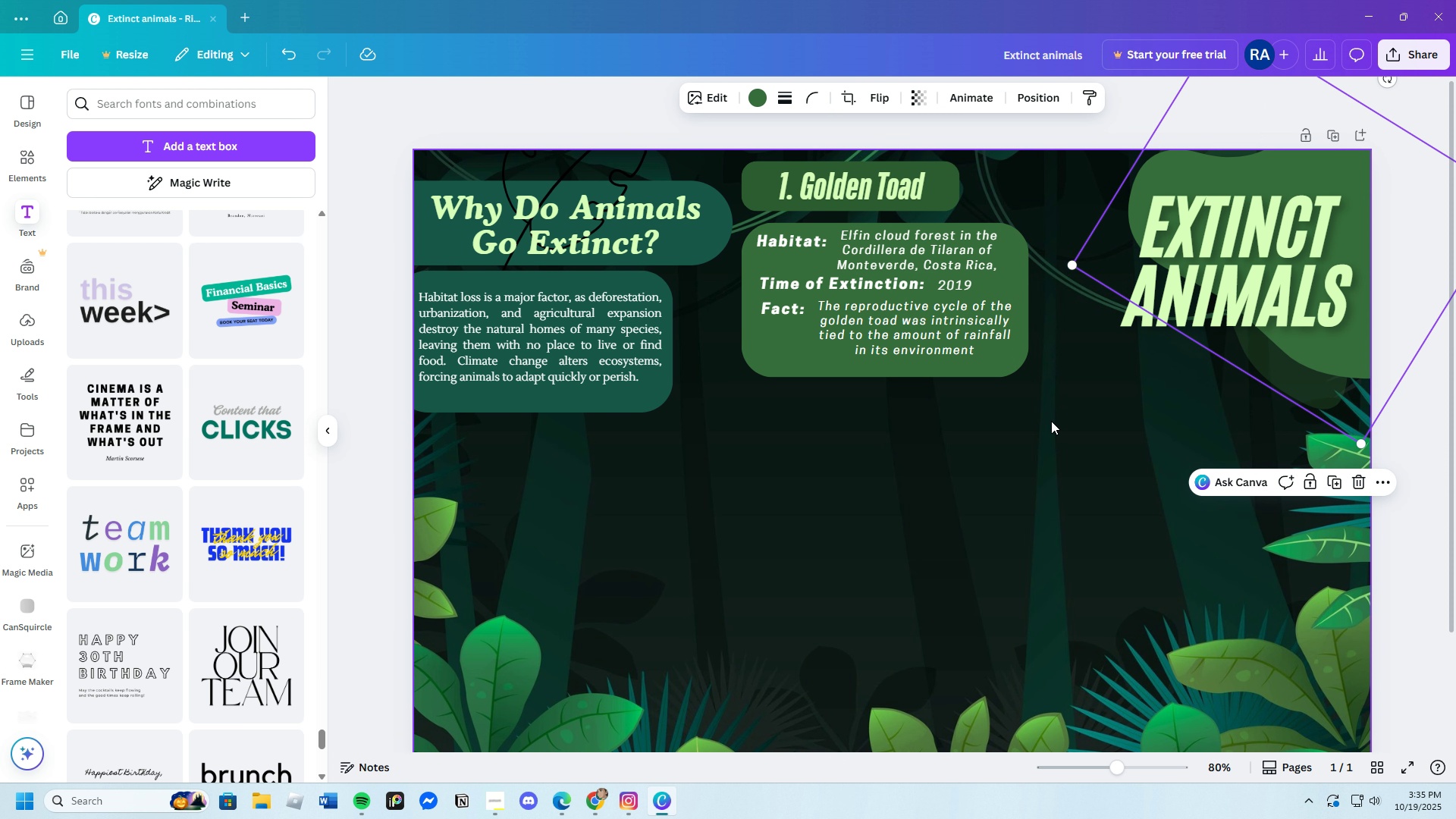 
left_click([1050, 427])
 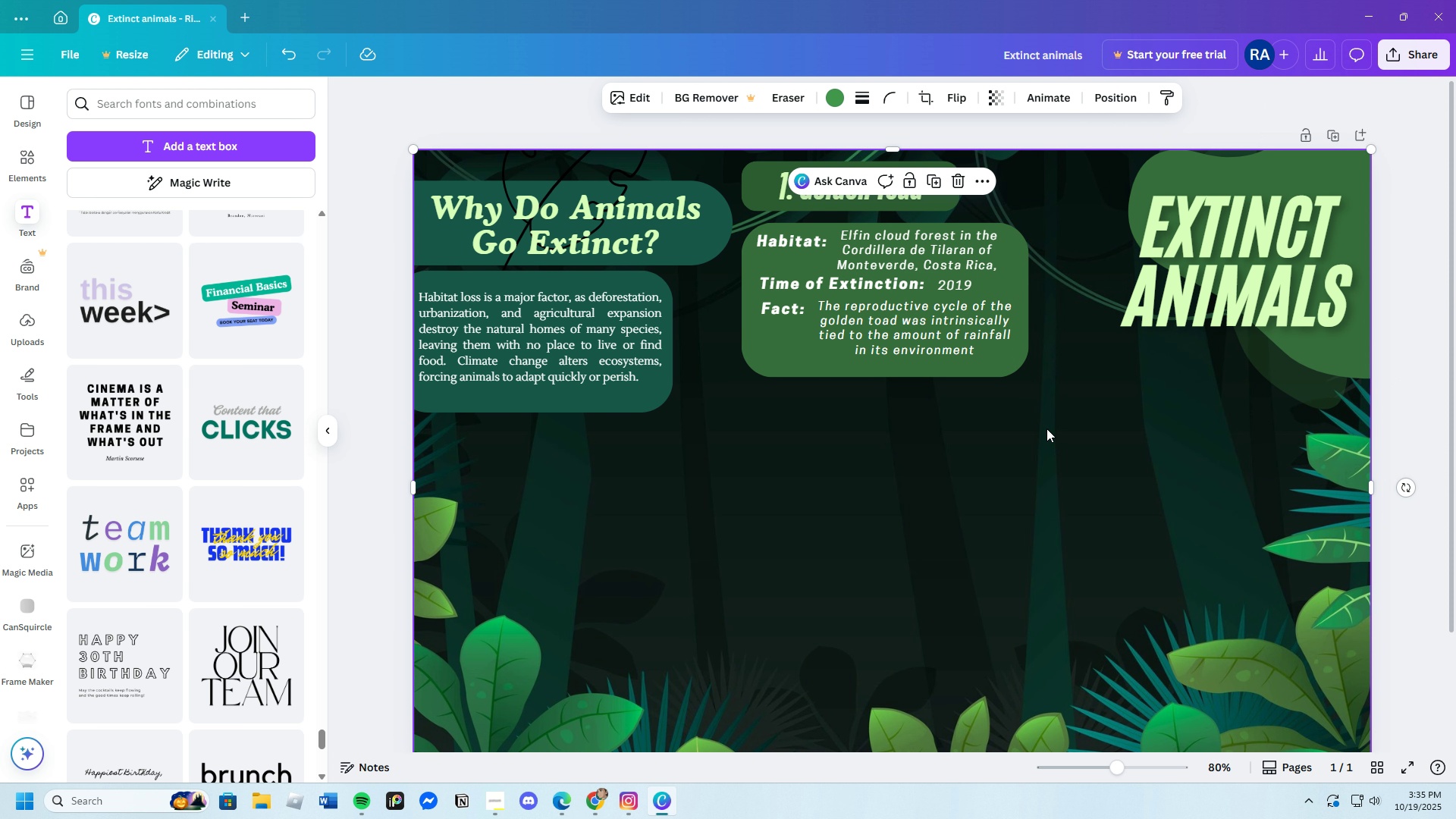 
left_click([1046, 428])
 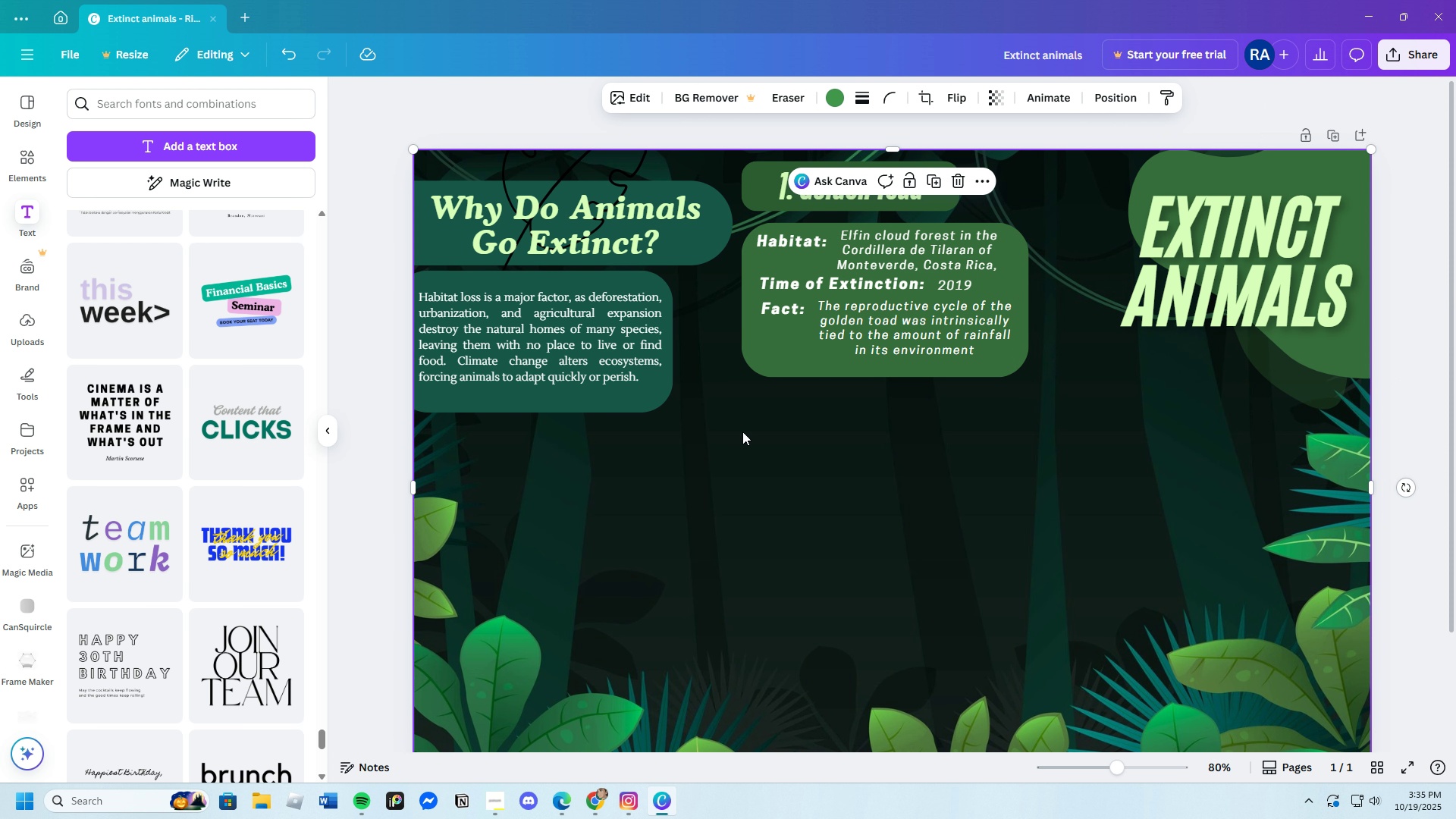 
left_click([739, 431])
 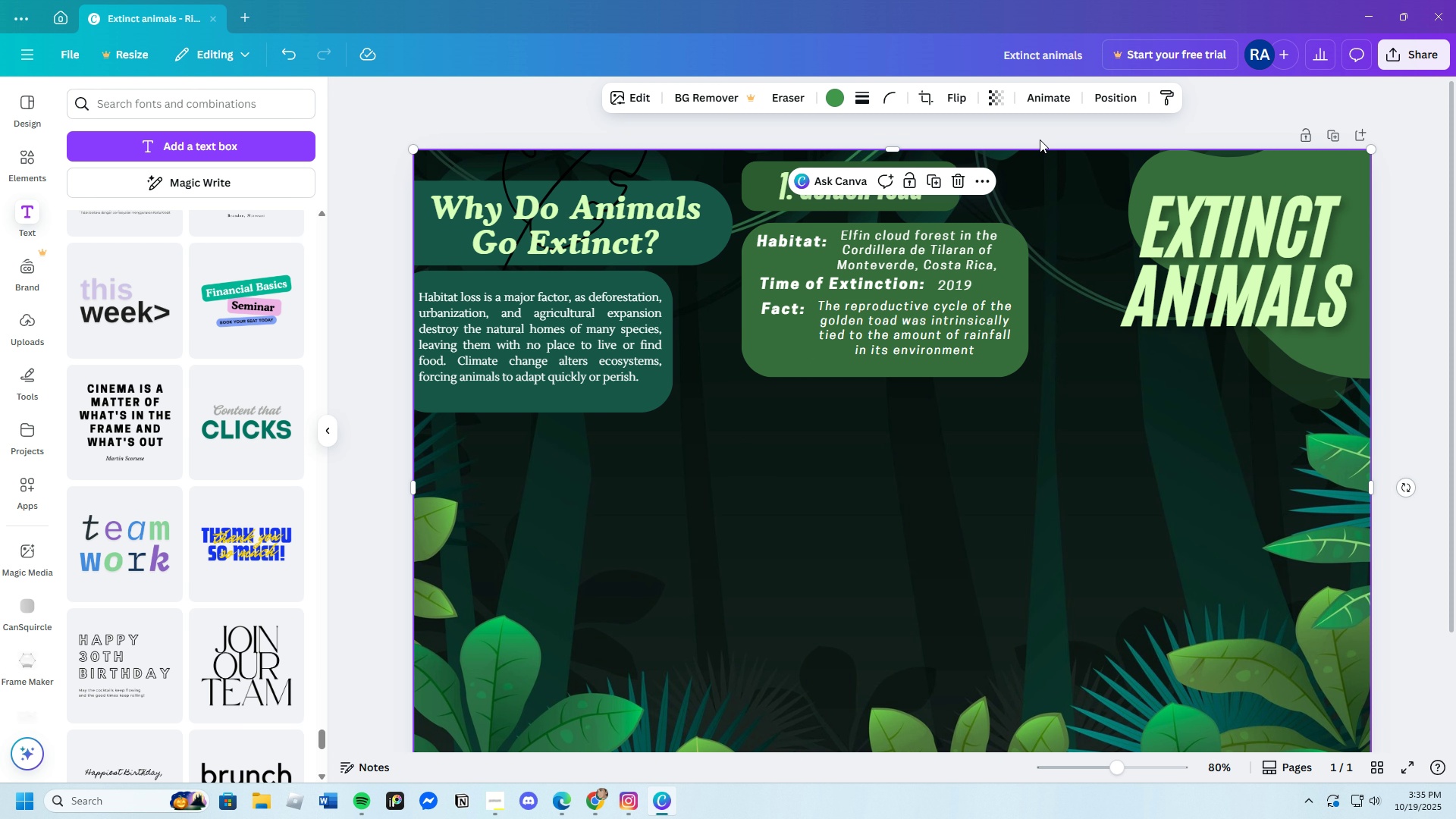 
left_click([1041, 137])
 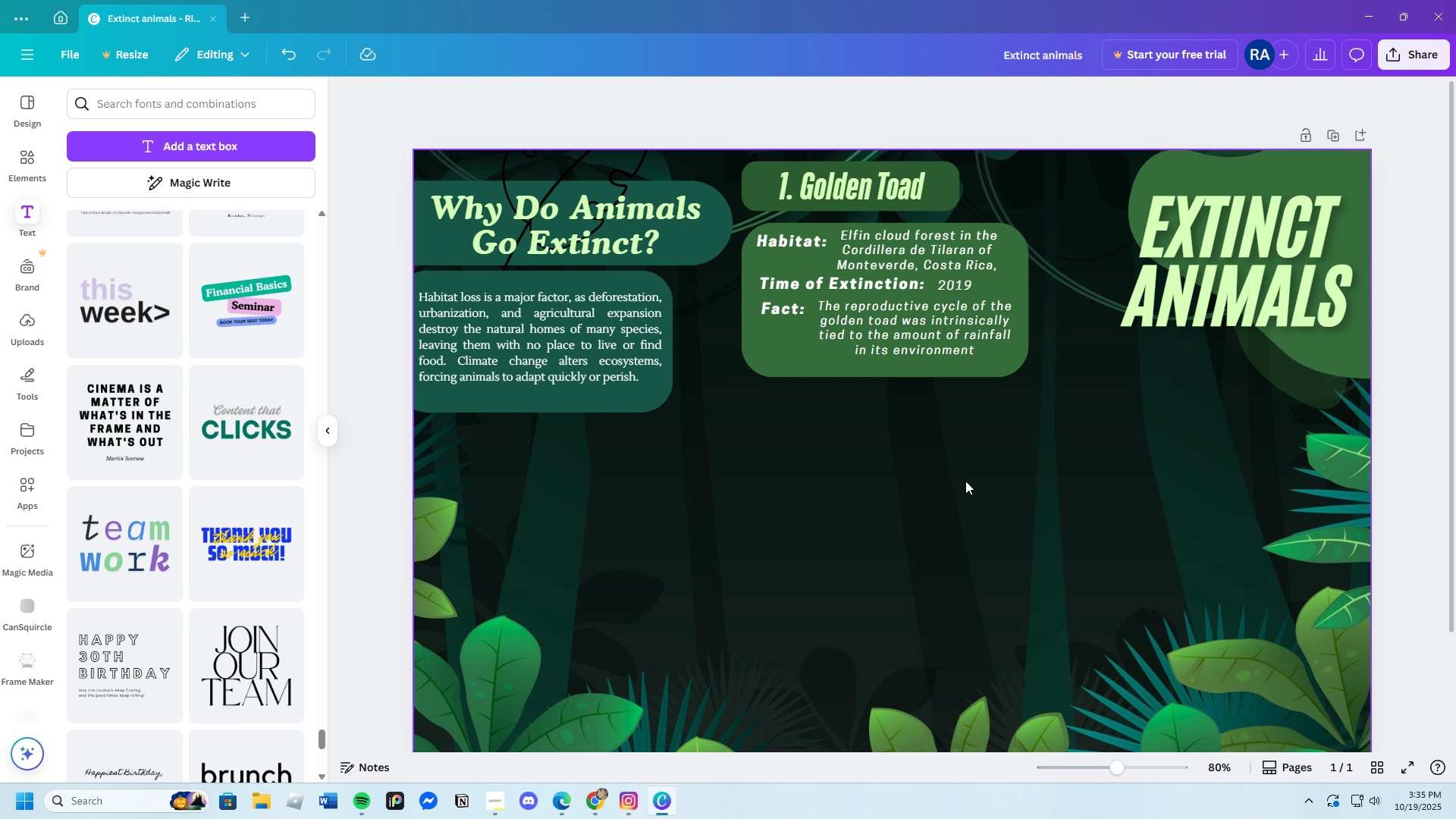 
wait(7.45)
 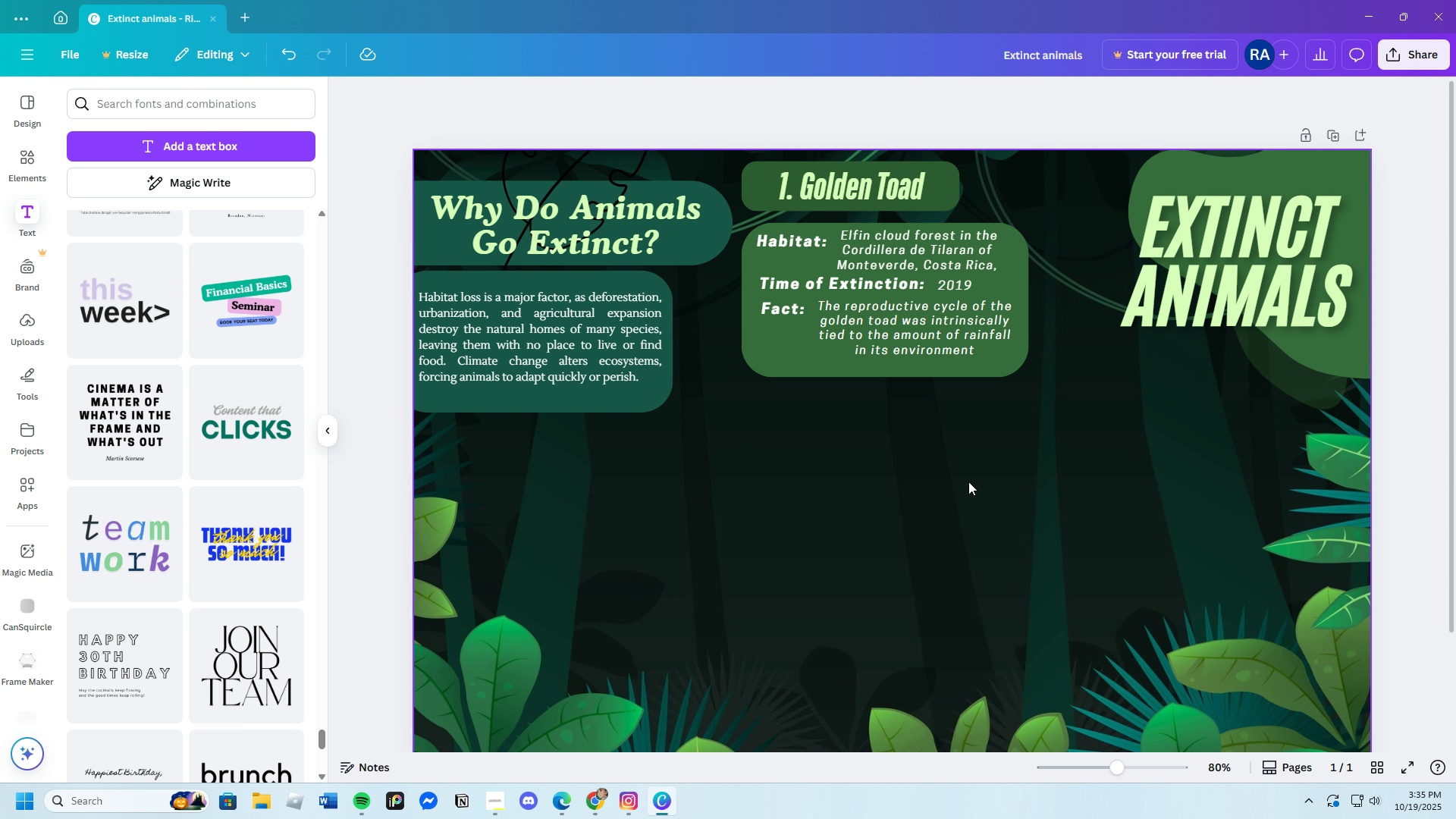 
left_click([873, 318])
 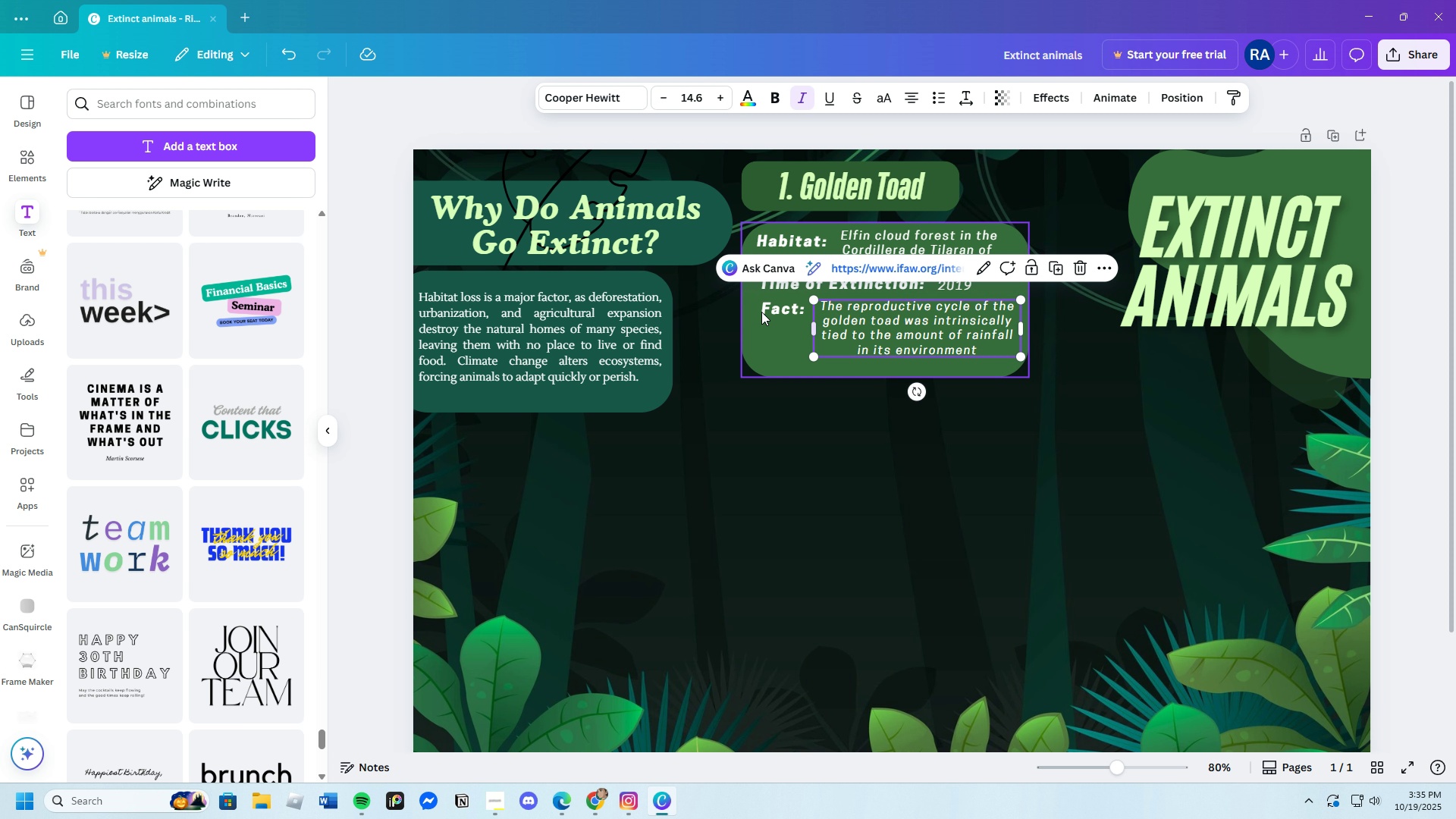 
left_click([781, 366])
 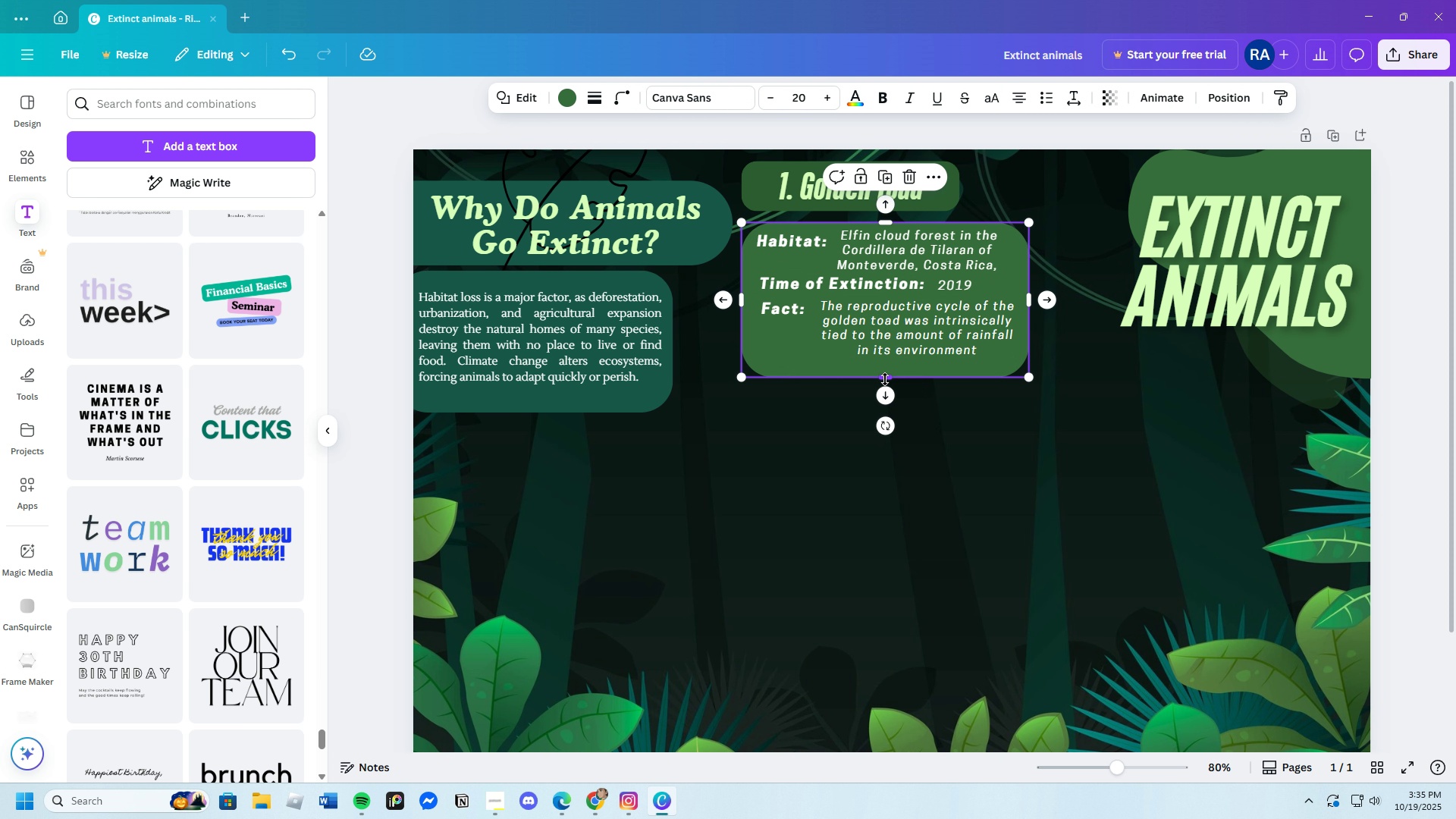 
left_click_drag(start_coordinate=[885, 378], to_coordinate=[886, 366])
 